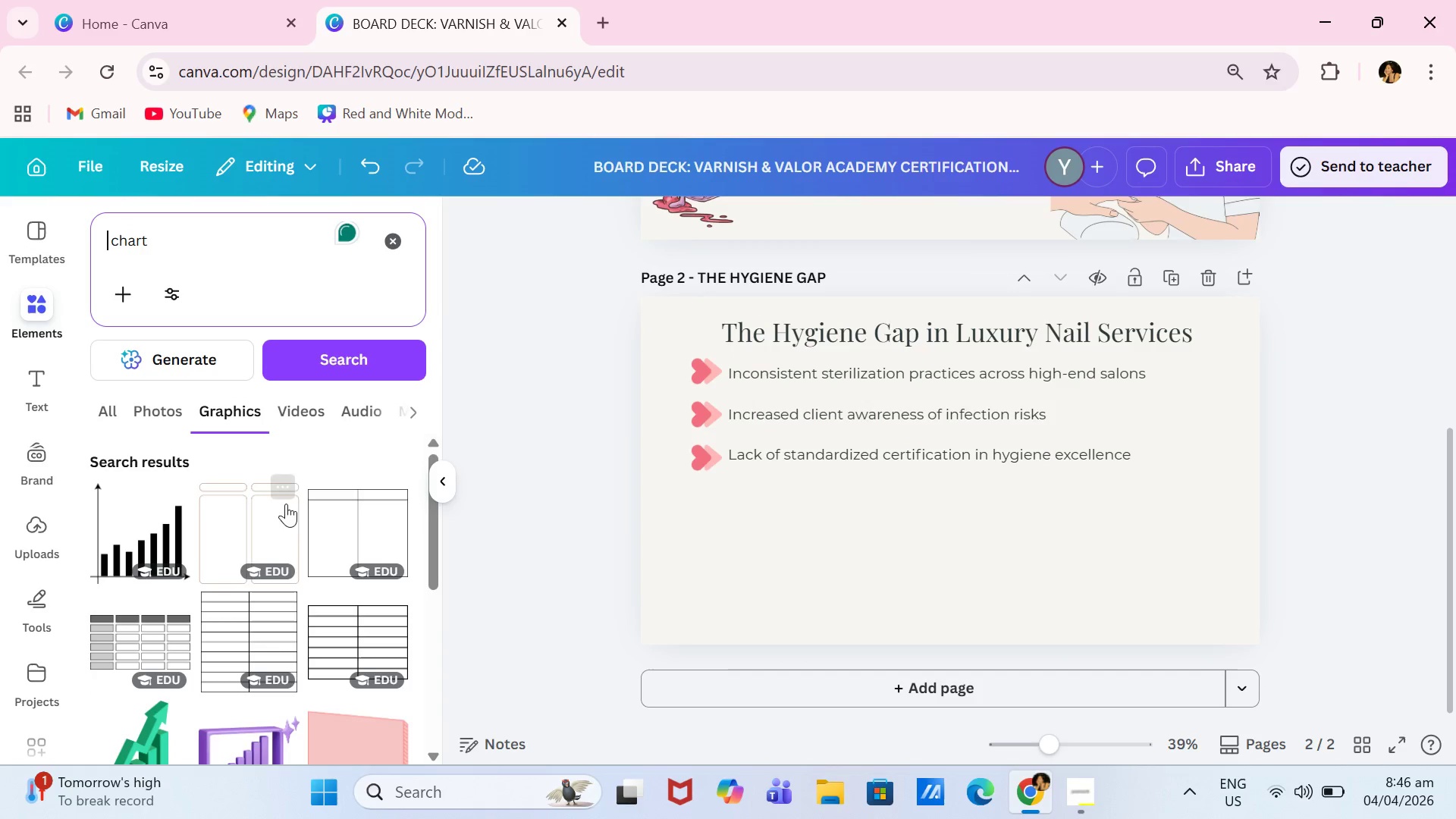 
left_click([281, 514])
 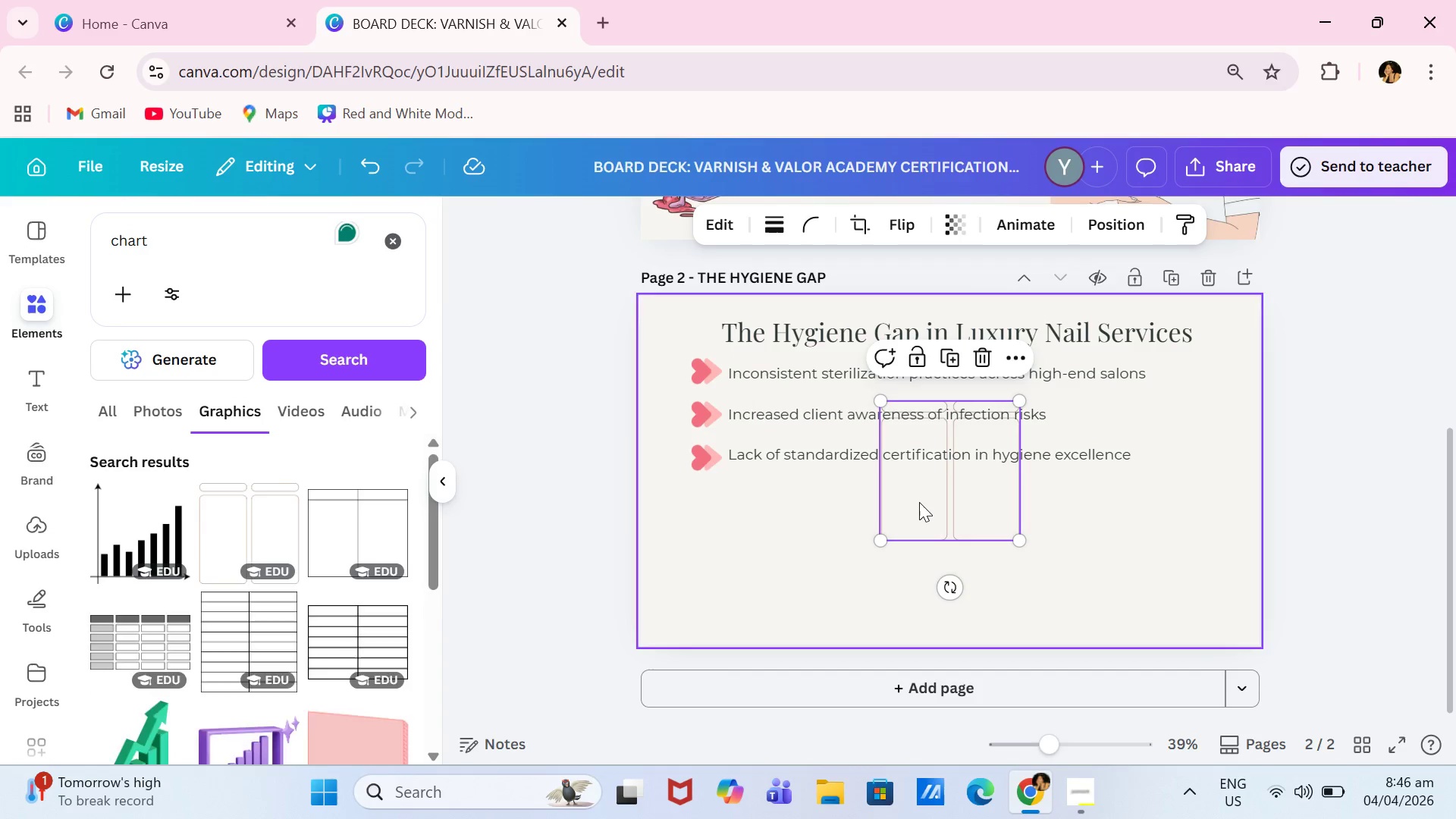 
left_click_drag(start_coordinate=[918, 507], to_coordinate=[774, 591])
 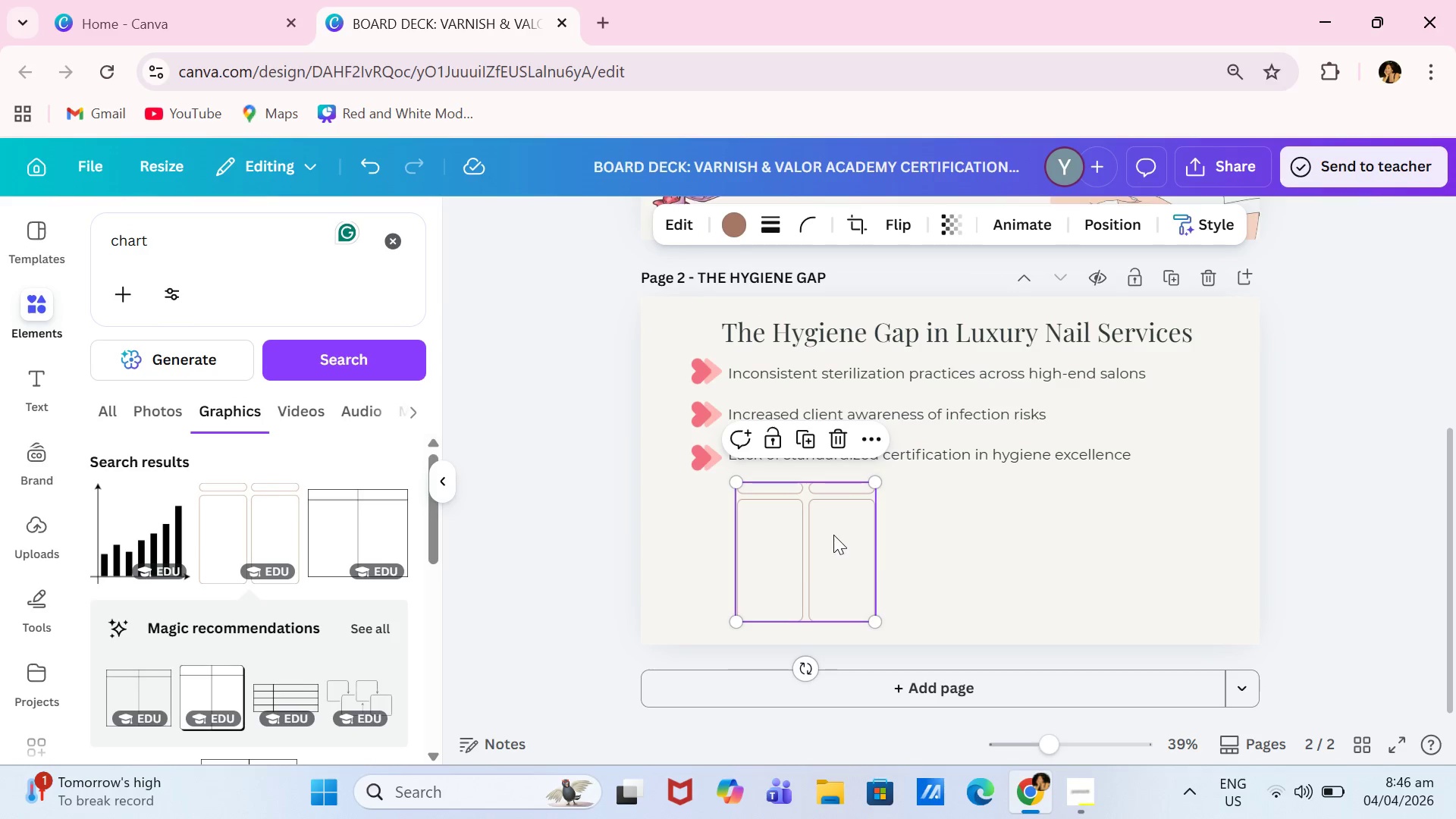 
key(Backspace)
 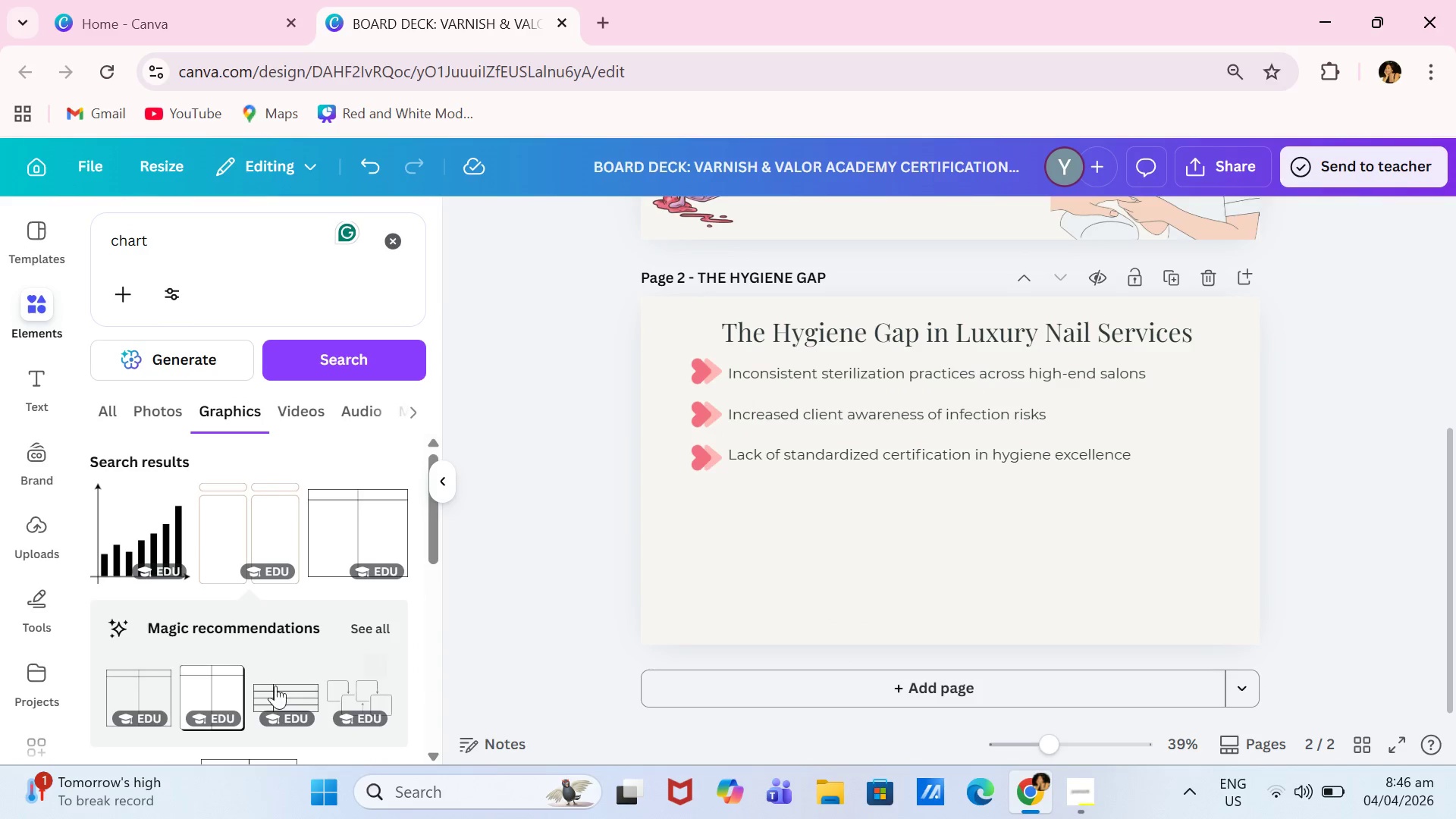 
scroll: coordinate [317, 581], scroll_direction: down, amount: 7.0
 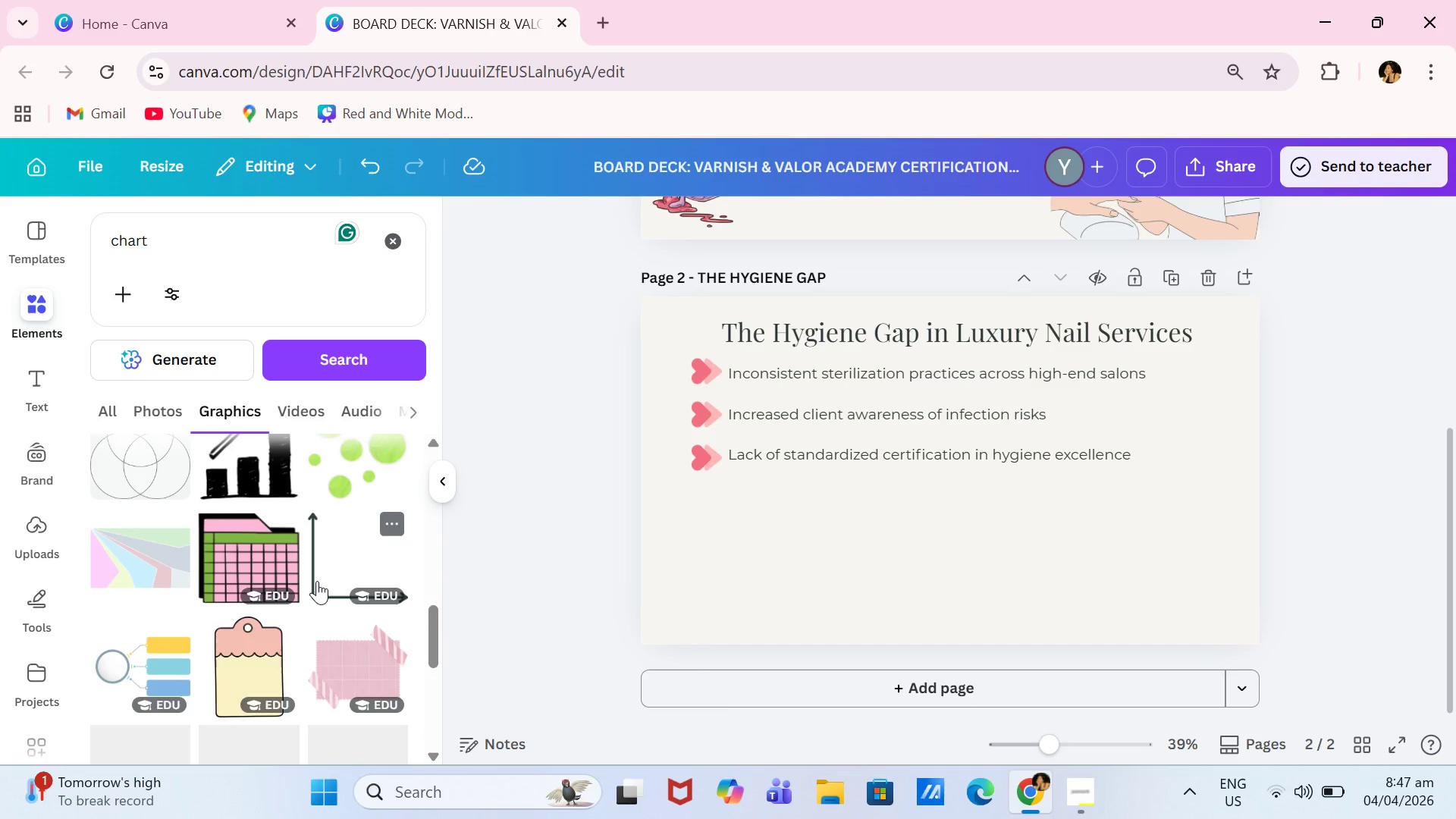 
scroll: coordinate [338, 590], scroll_direction: up, amount: 5.0
 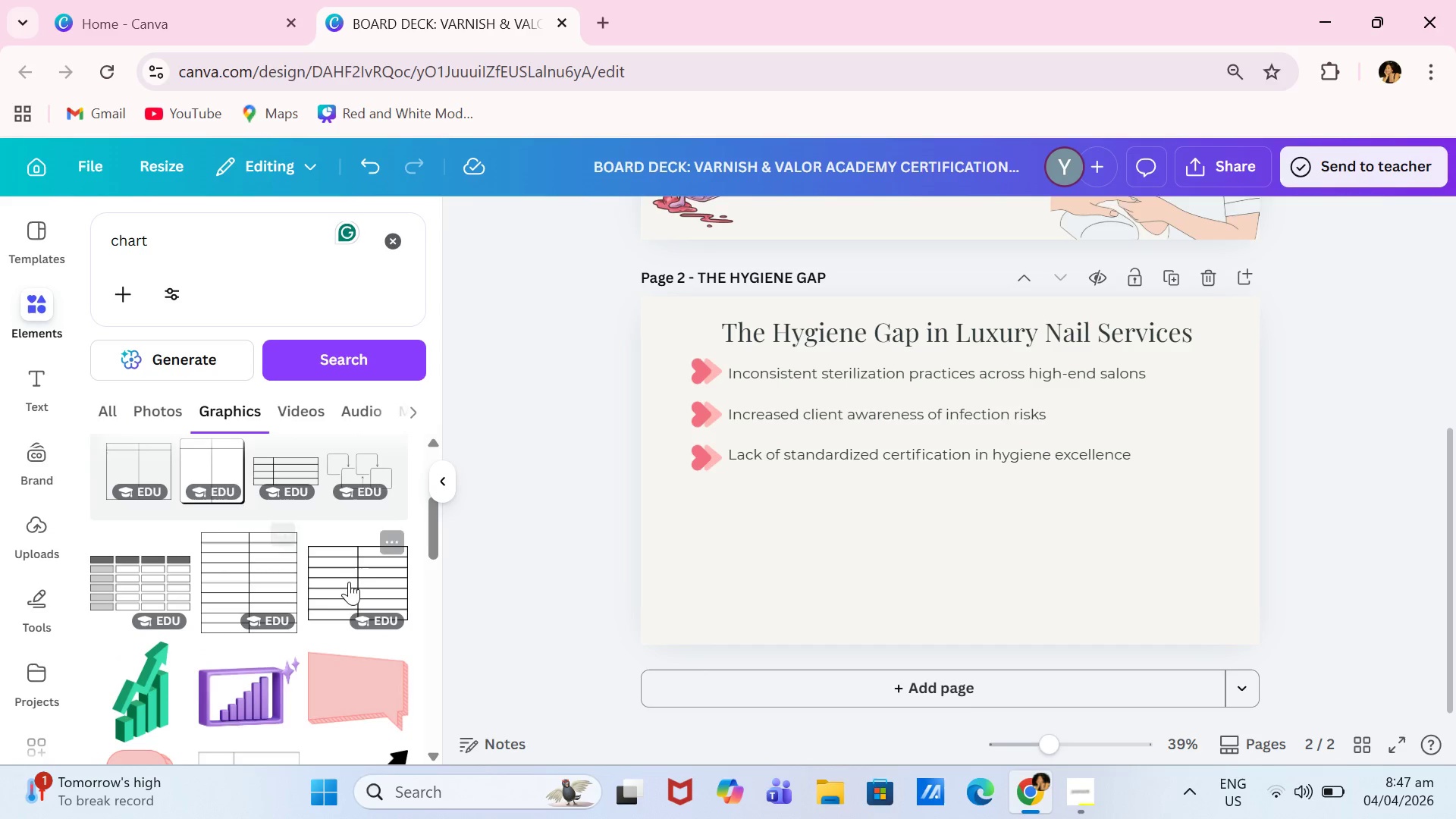 
left_click([357, 580])
 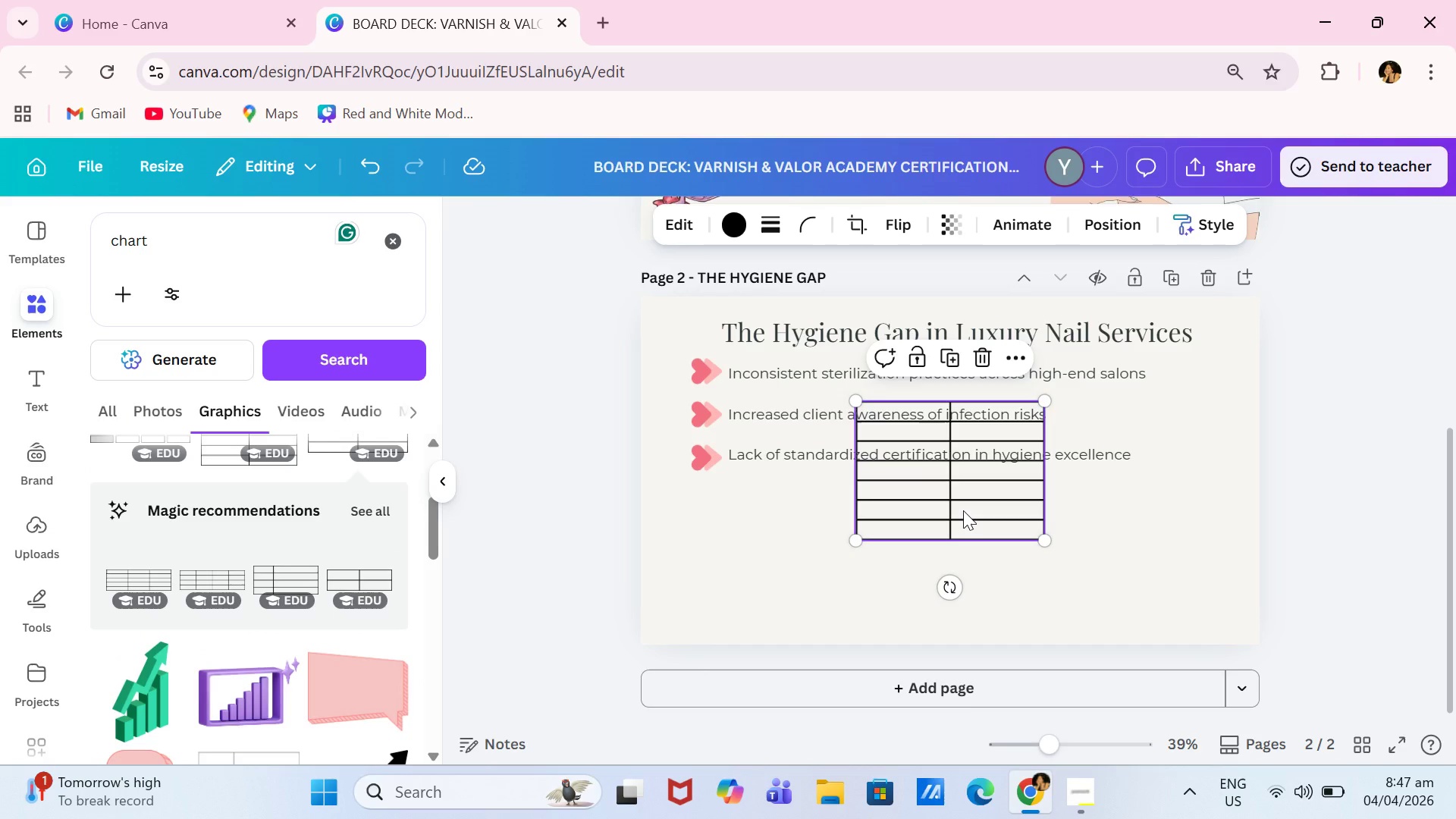 
key(Backspace)
 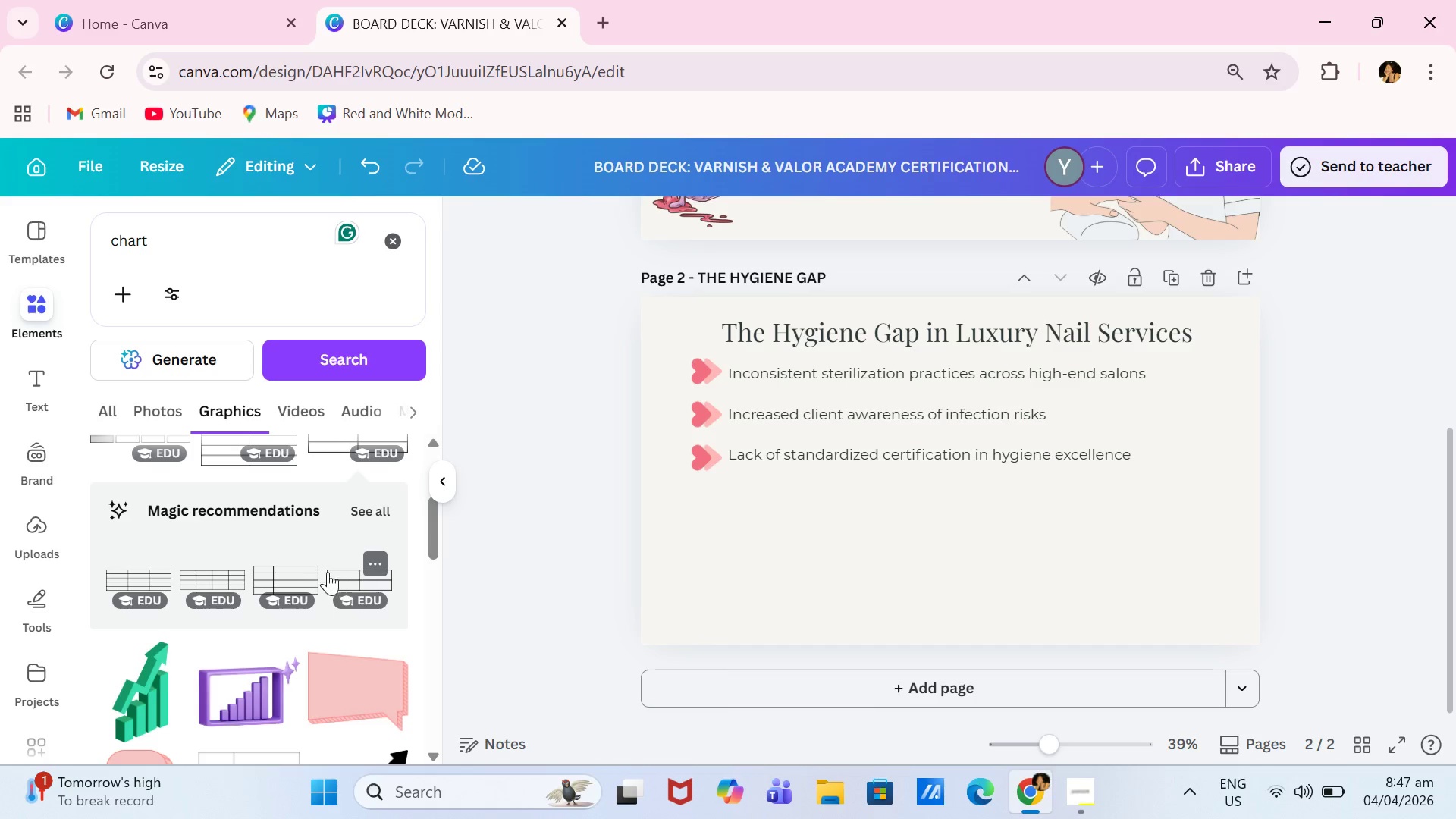 
mouse_move([140, 573])
 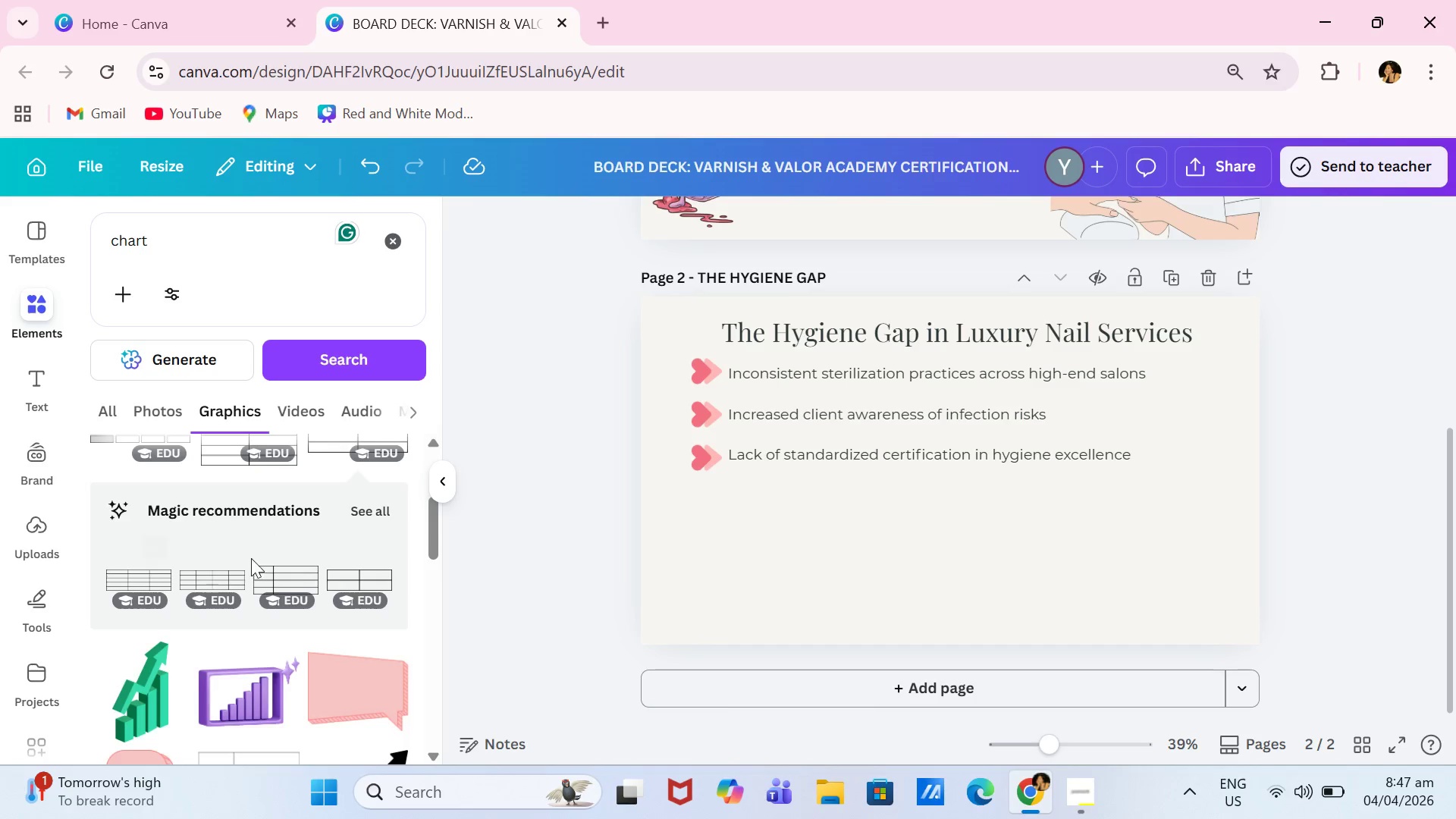 
scroll: coordinate [255, 557], scroll_direction: up, amount: 6.0
 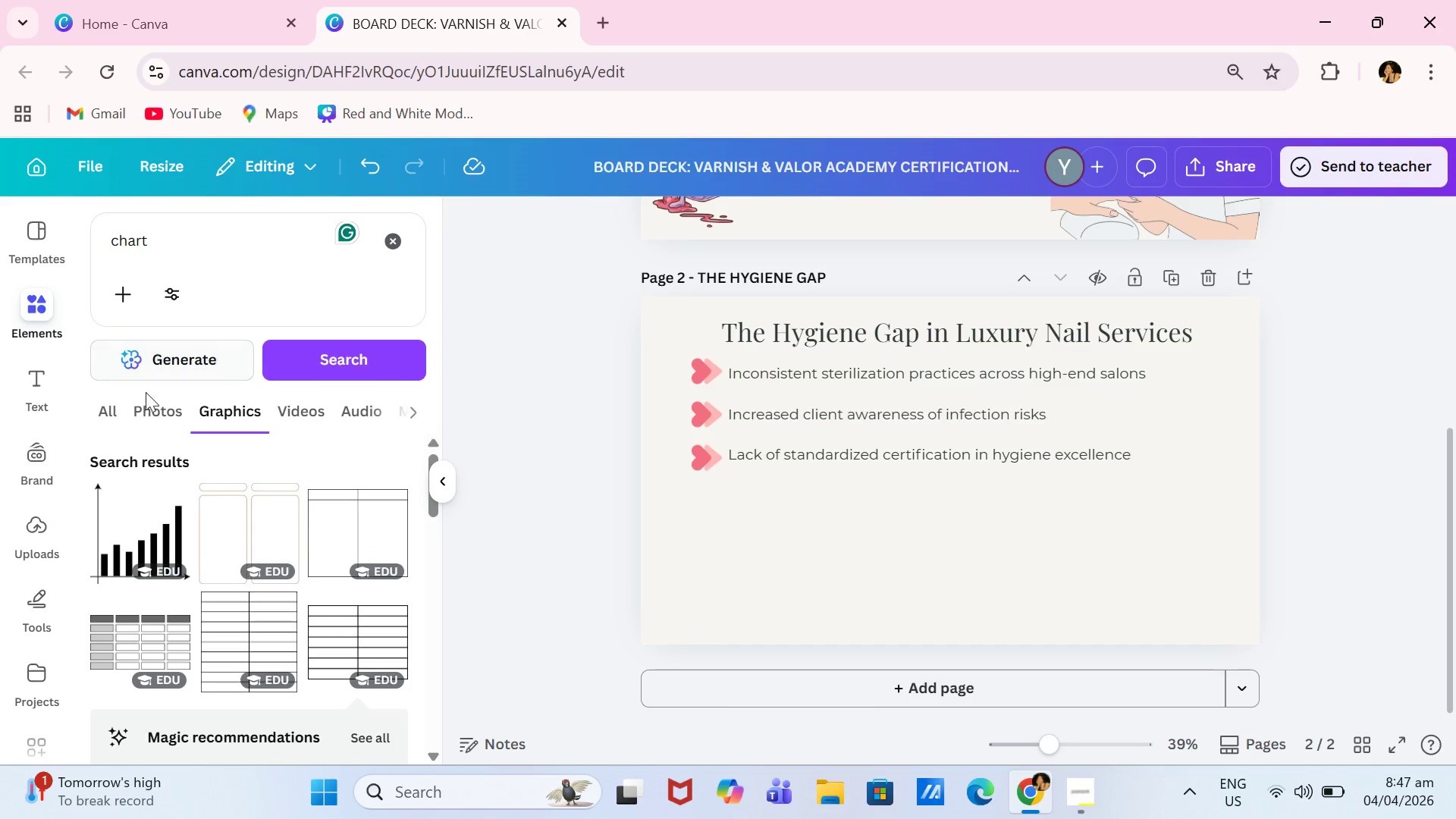 
left_click([137, 413])
 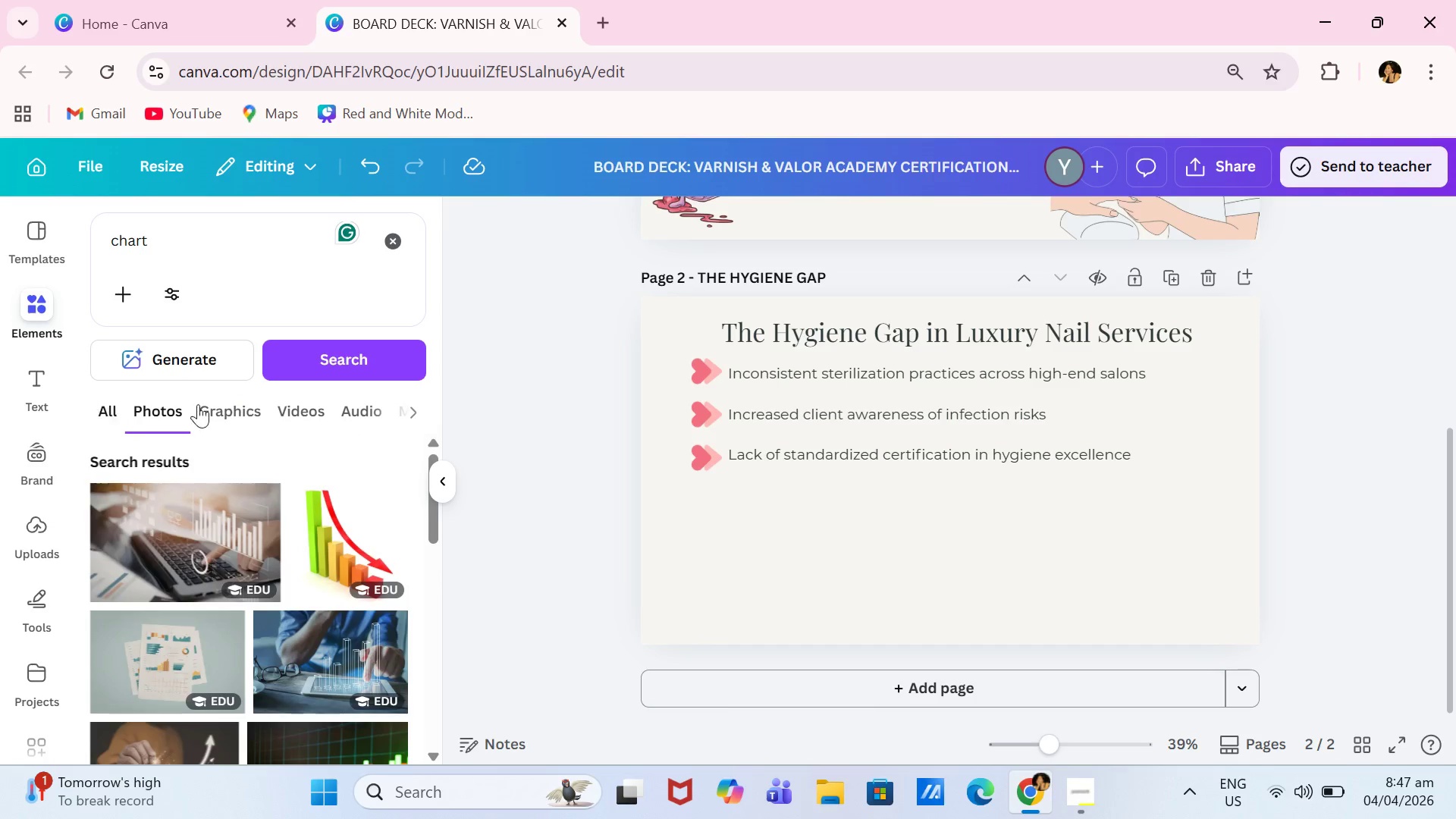 
left_click([302, 404])
 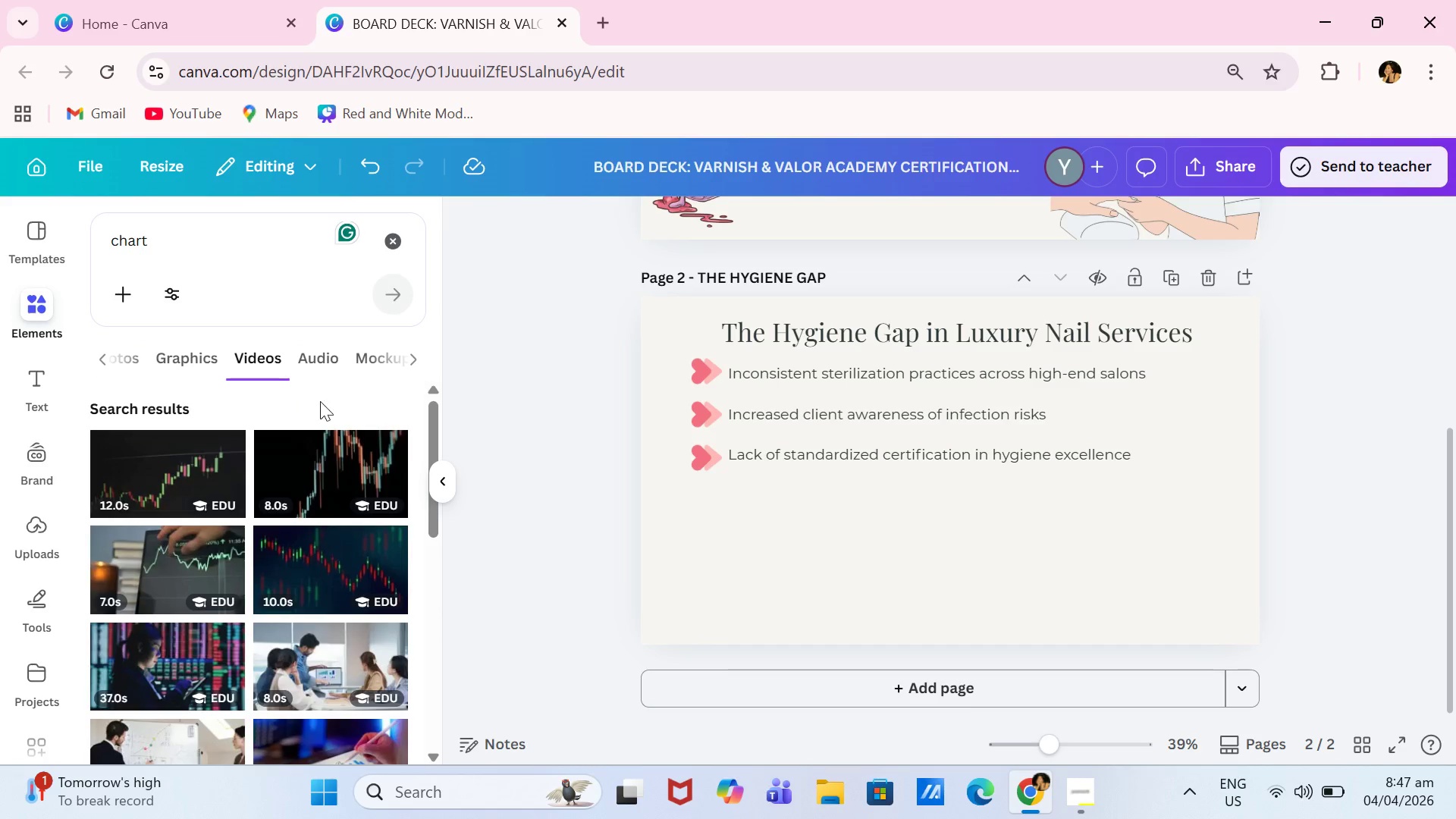 
left_click([148, 361])
 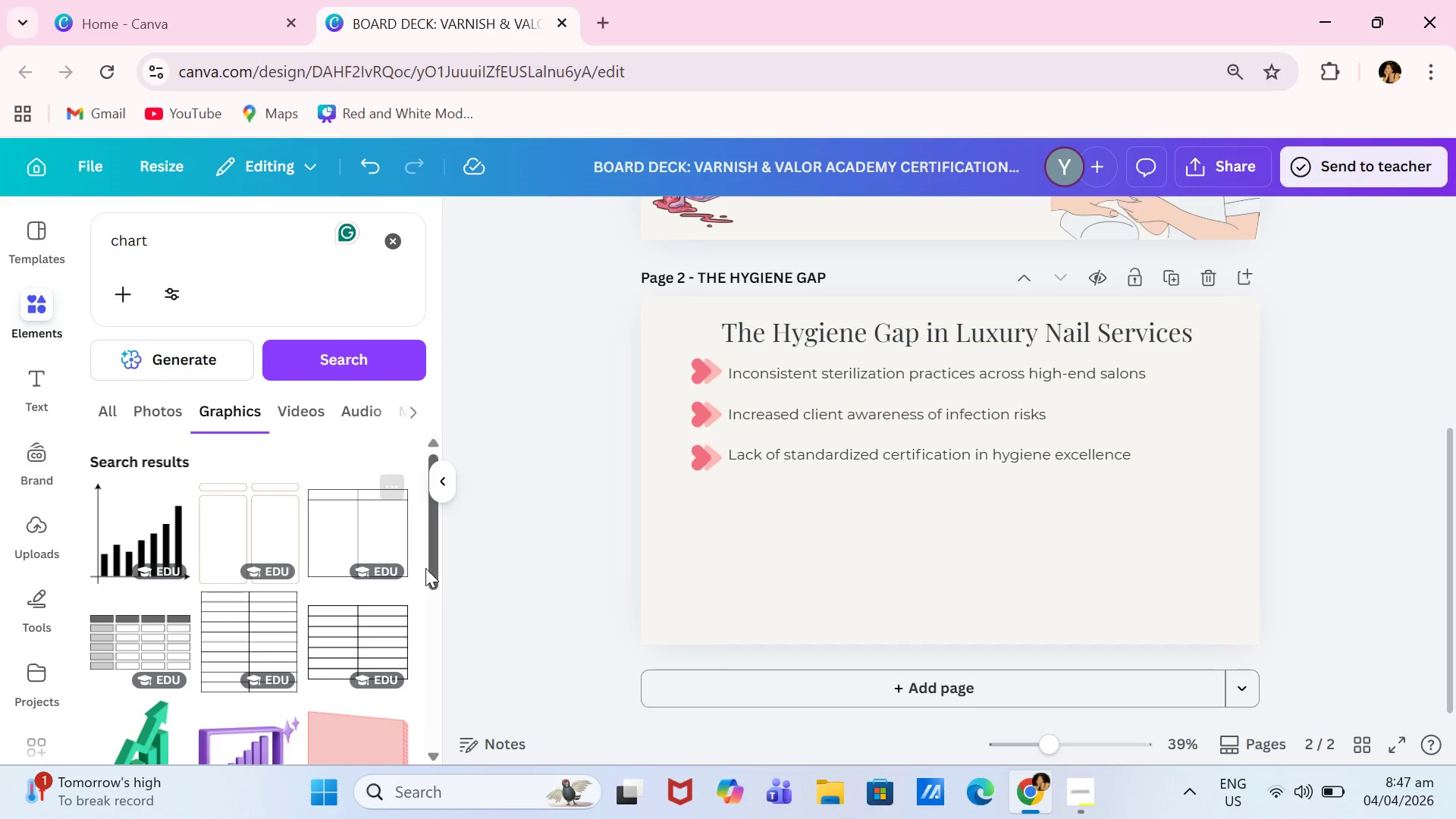 
left_click_drag(start_coordinate=[433, 557], to_coordinate=[435, 580])
 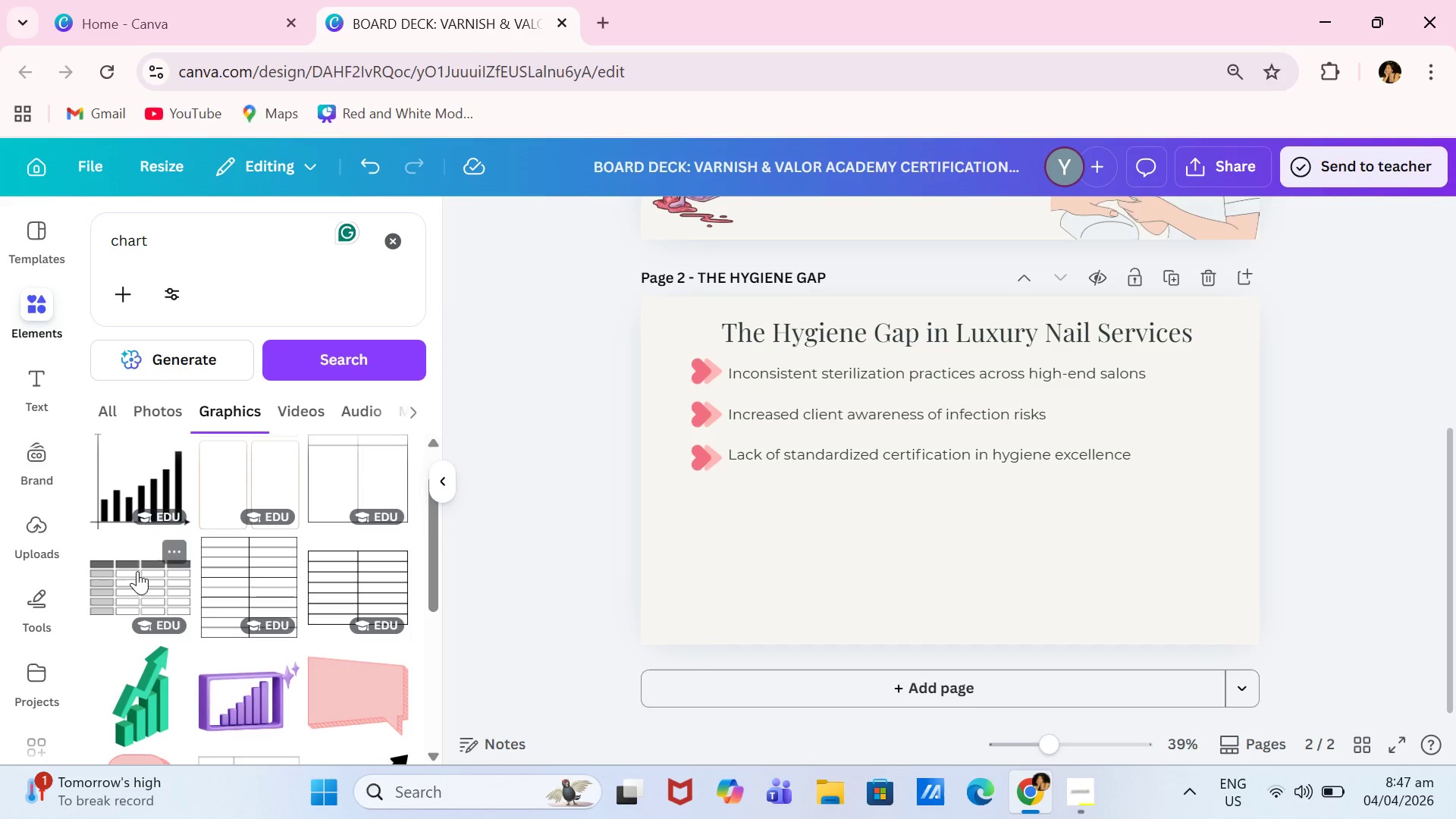 
left_click([132, 571])
 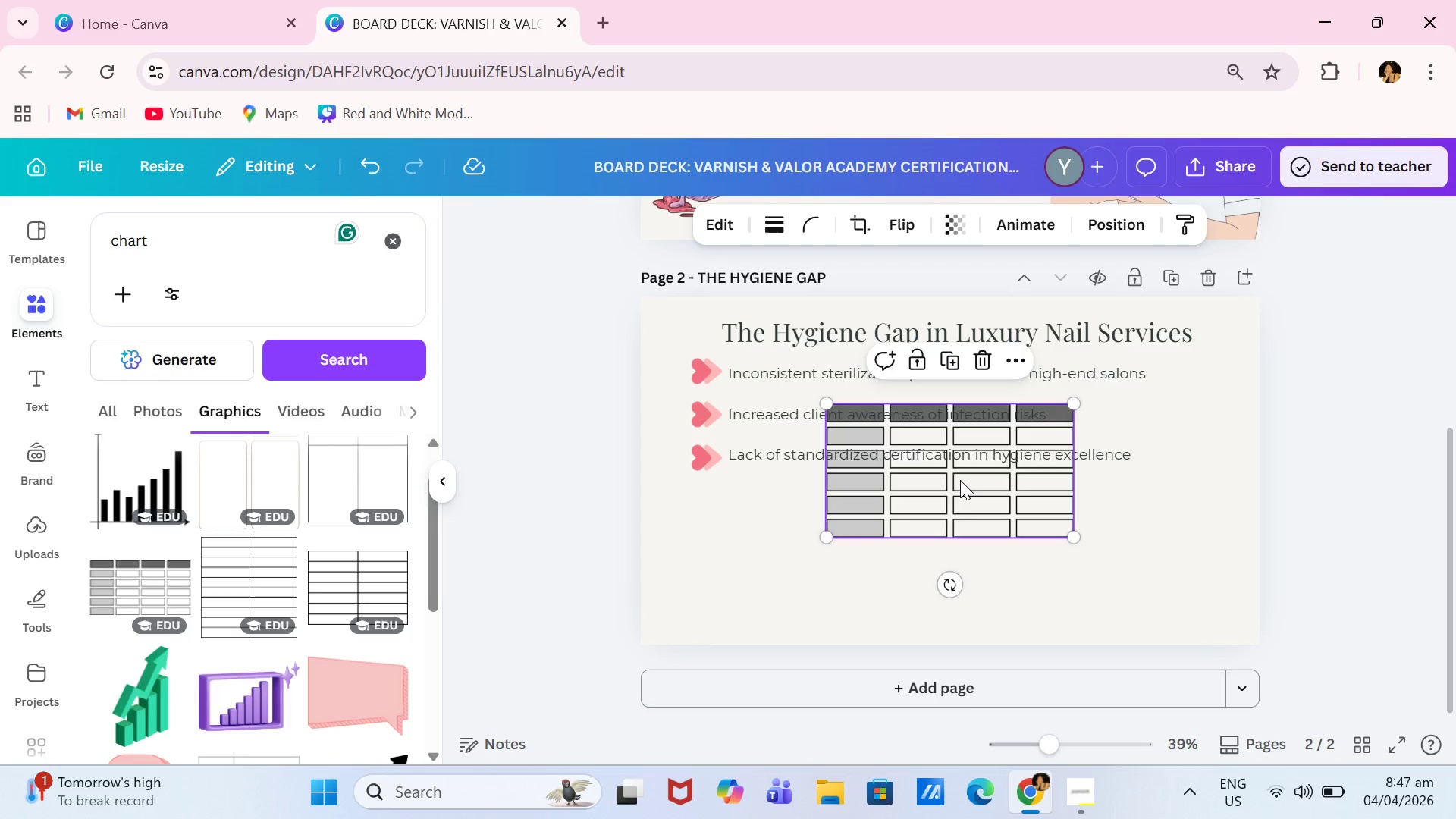 
left_click_drag(start_coordinate=[964, 486], to_coordinate=[893, 560])
 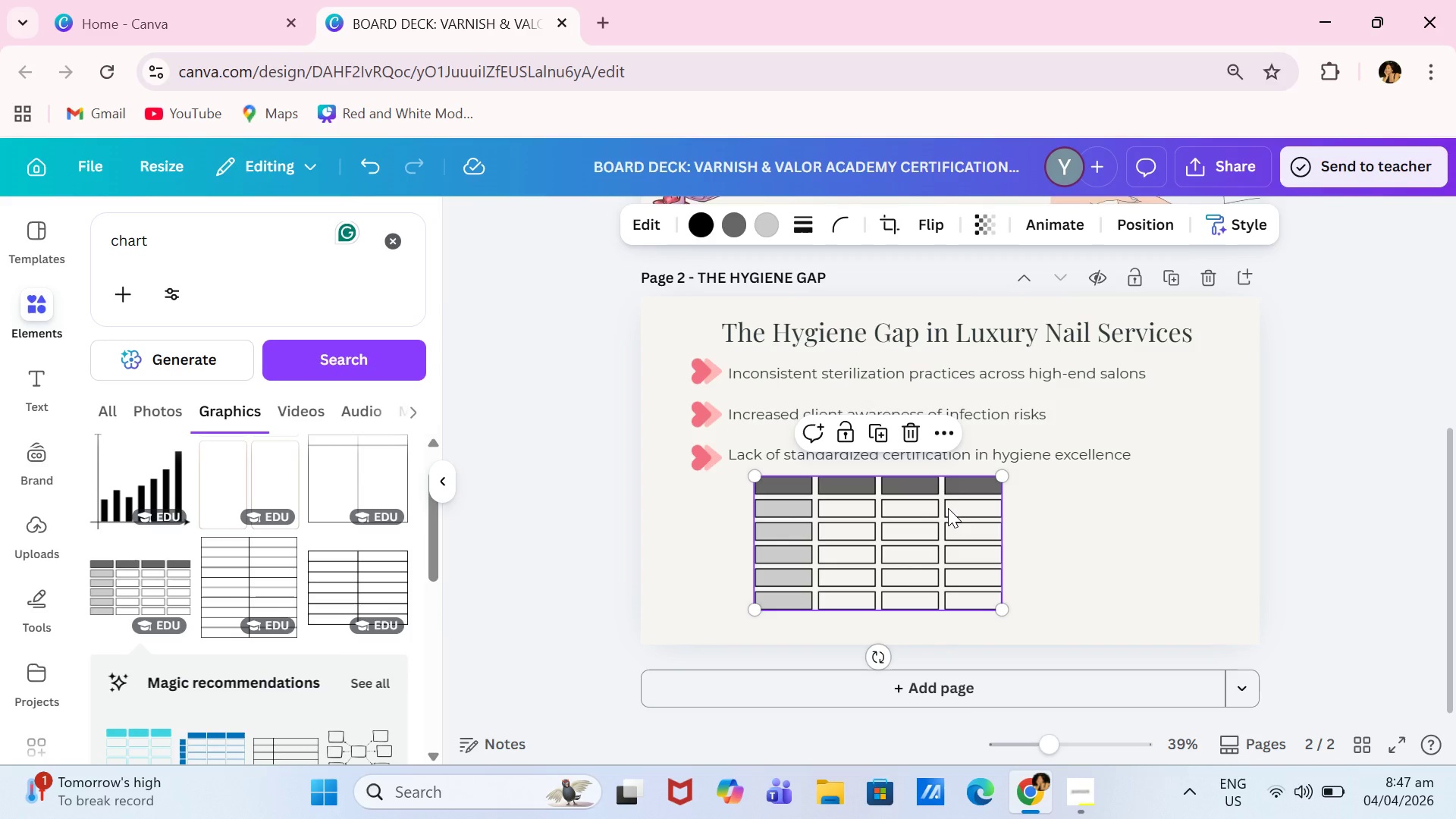 
left_click([948, 508])
 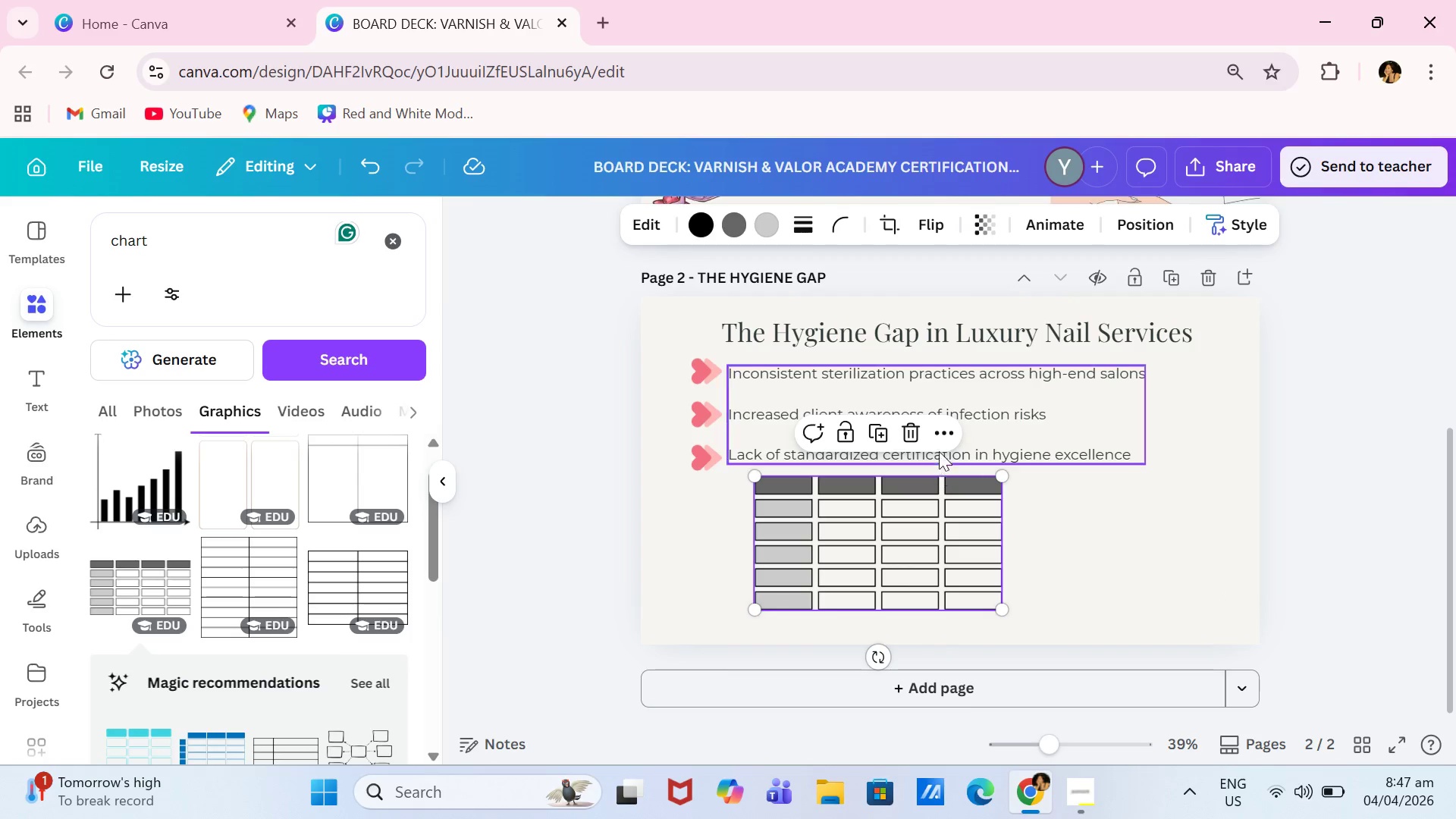 
left_click([939, 434])
 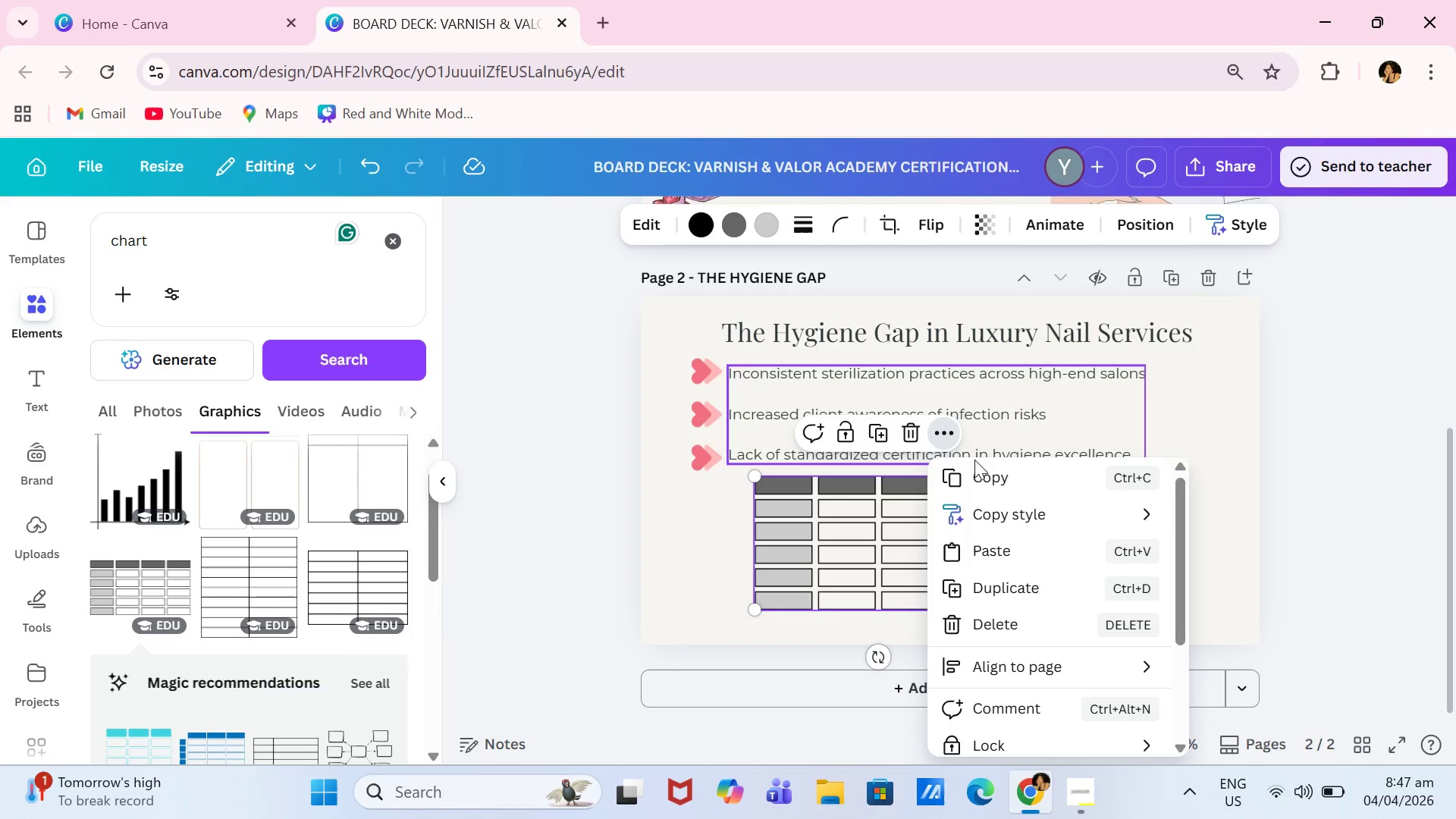 
left_click([813, 522])
 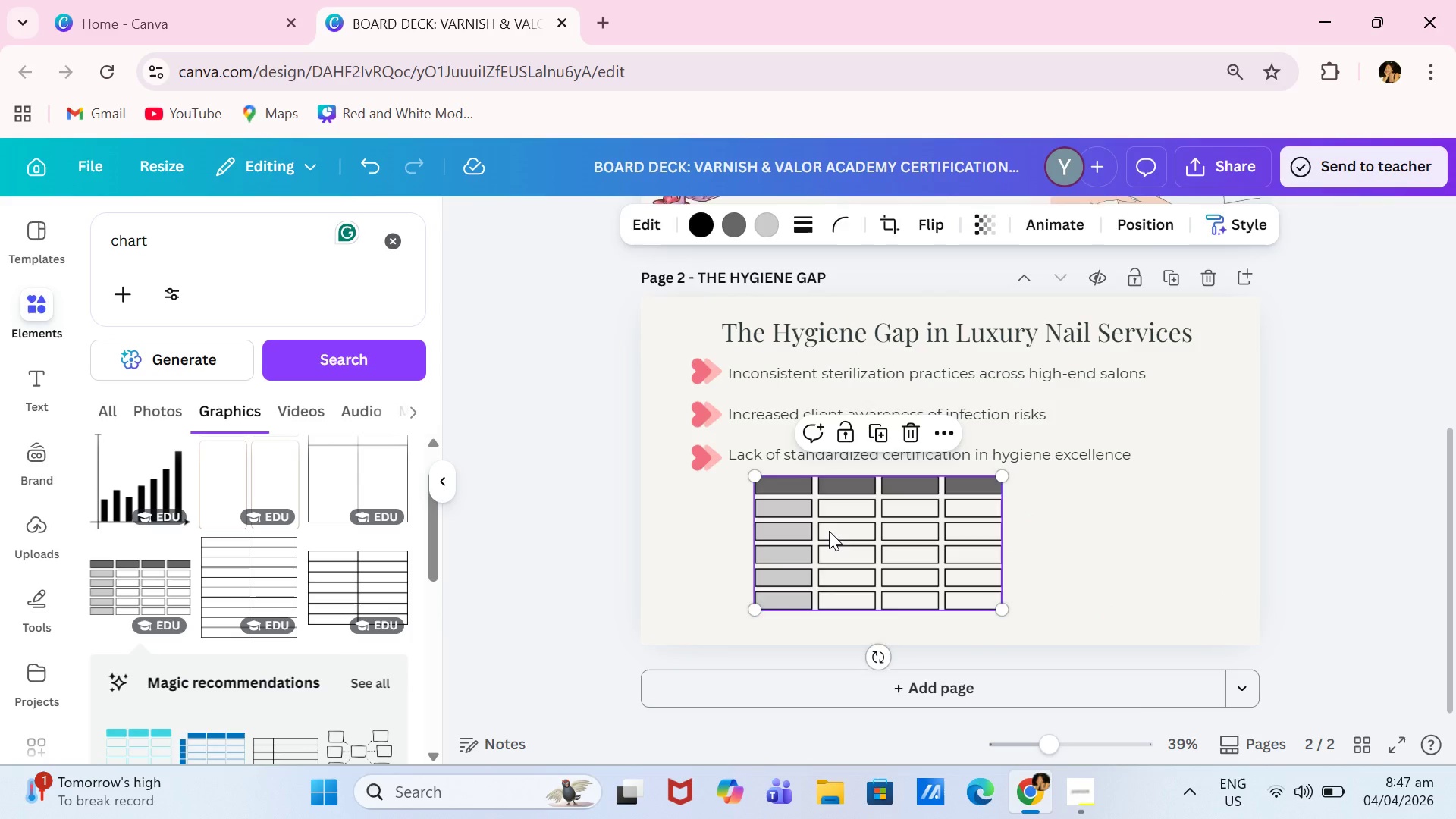 
key(Backspace)
 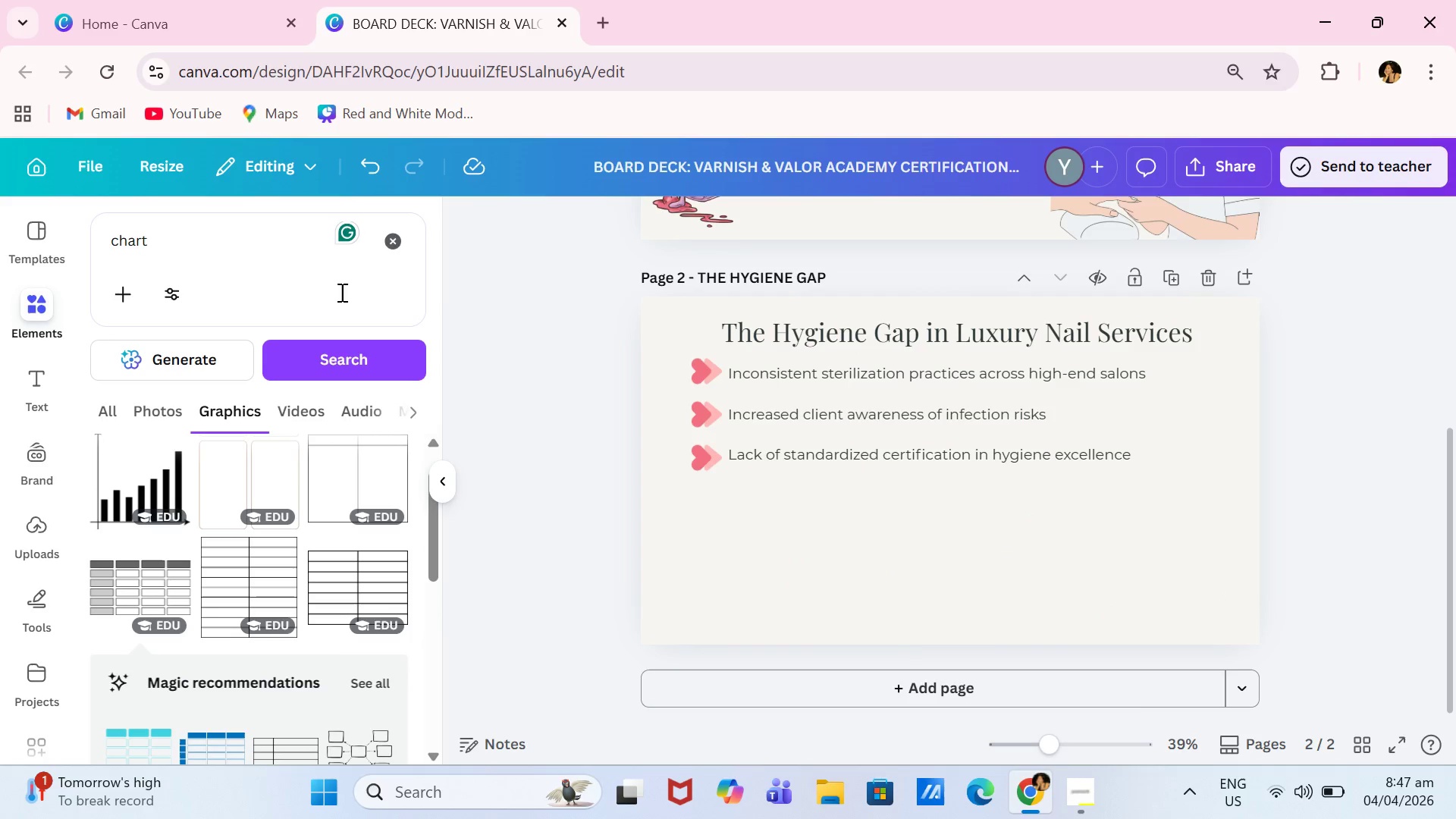 
left_click([398, 249])
 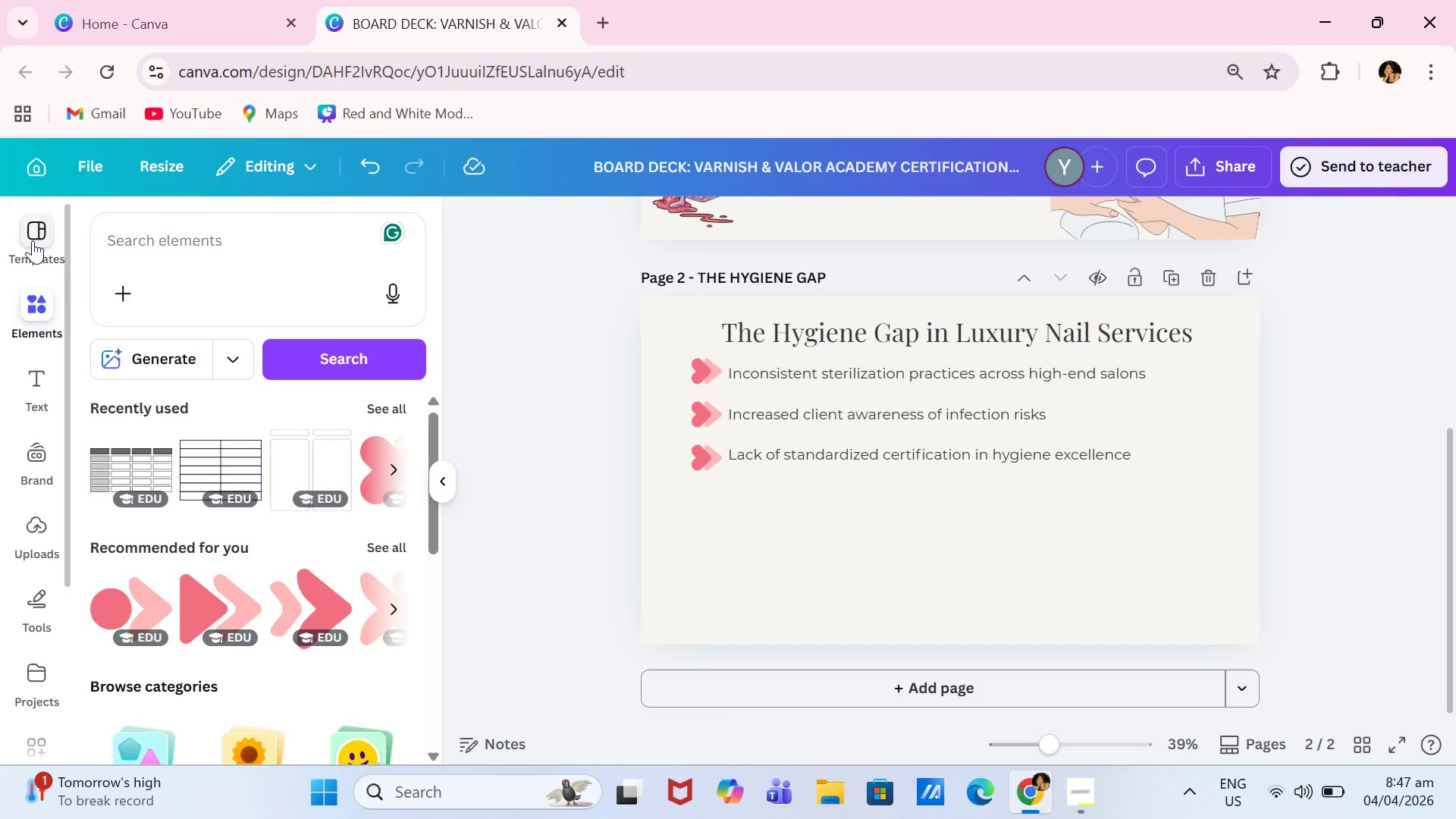 
left_click([22, 402])
 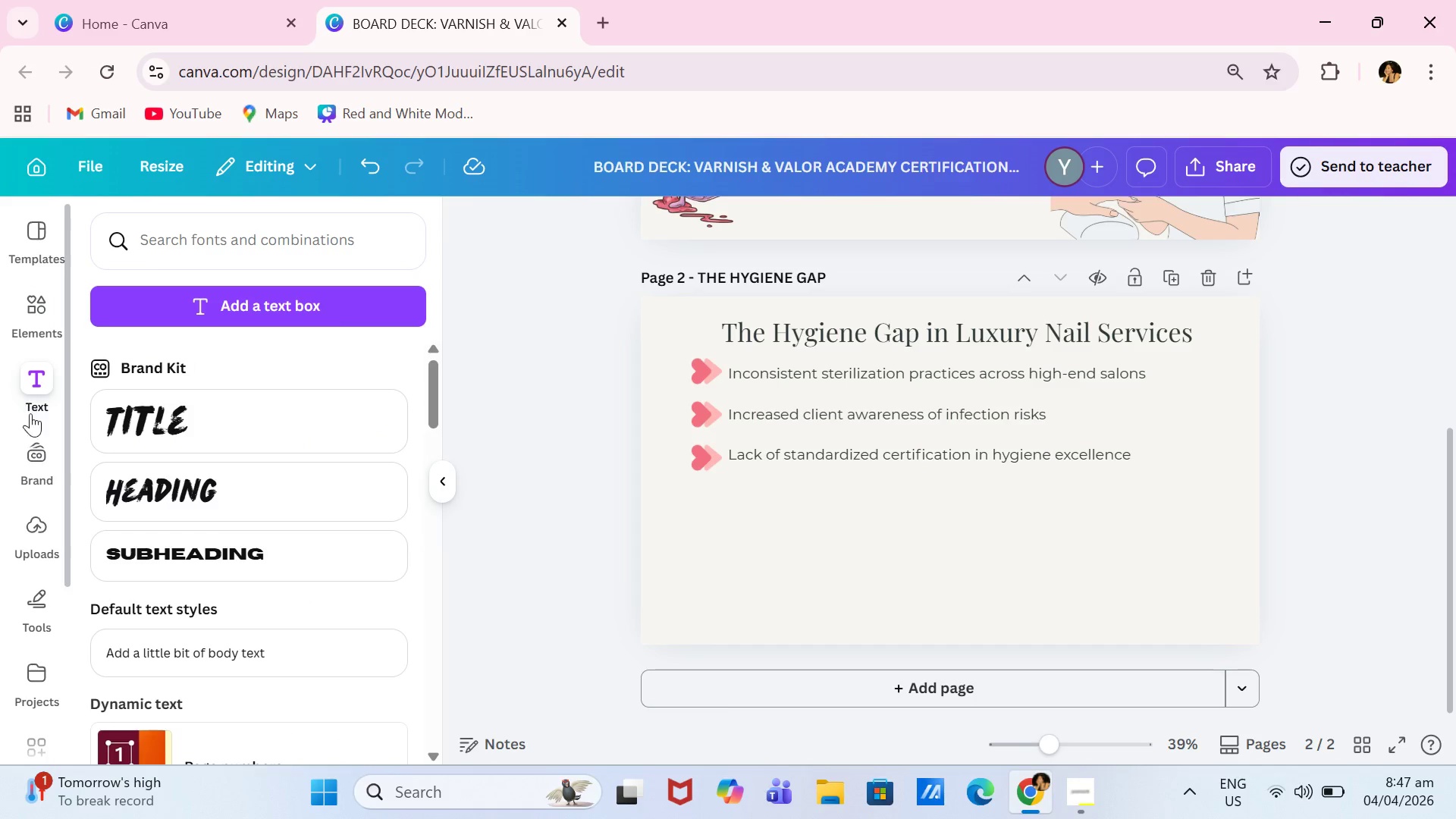 
scroll: coordinate [34, 426], scroll_direction: down, amount: 3.0
 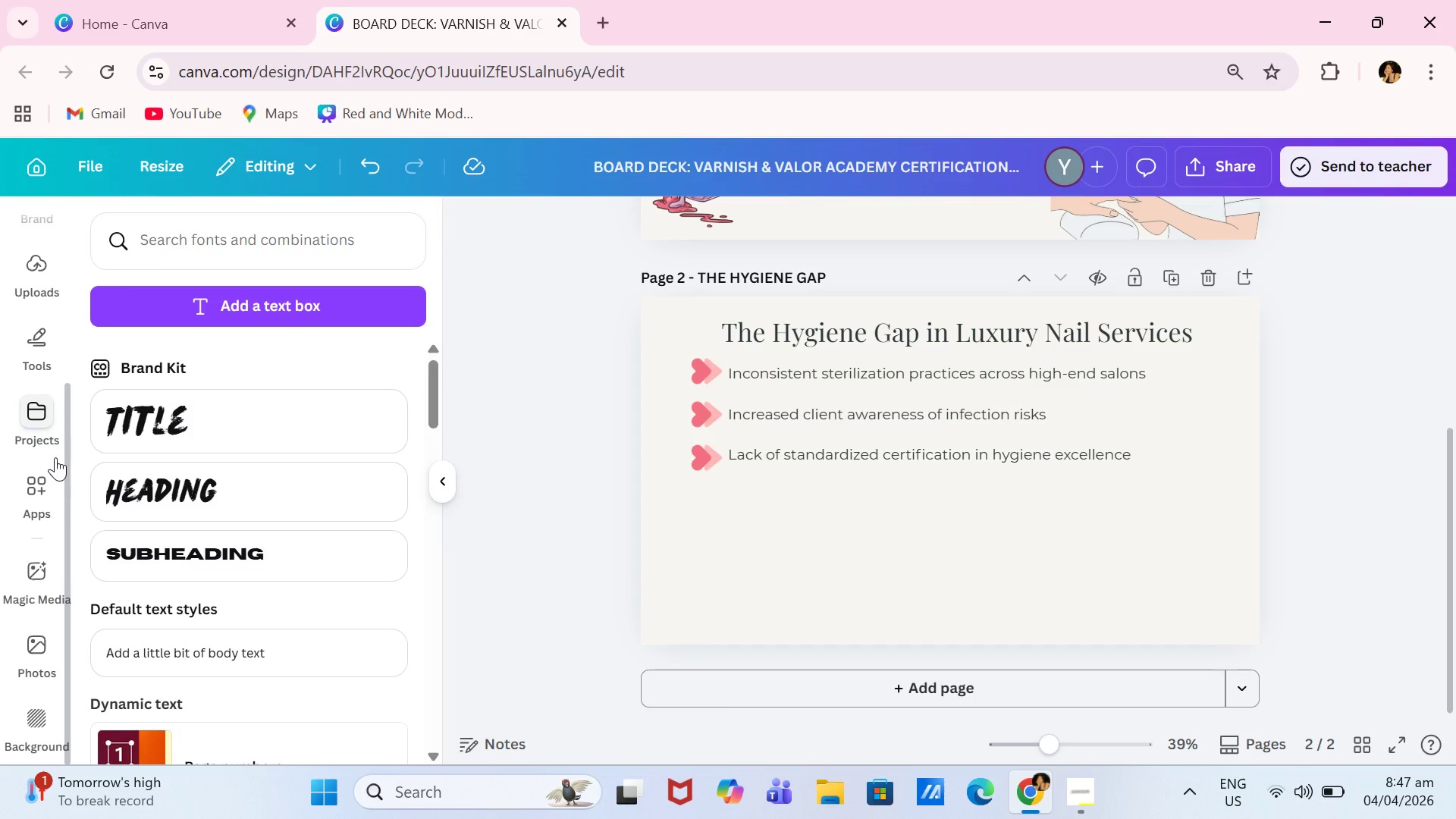 
scroll: coordinate [55, 457], scroll_direction: up, amount: 4.0
 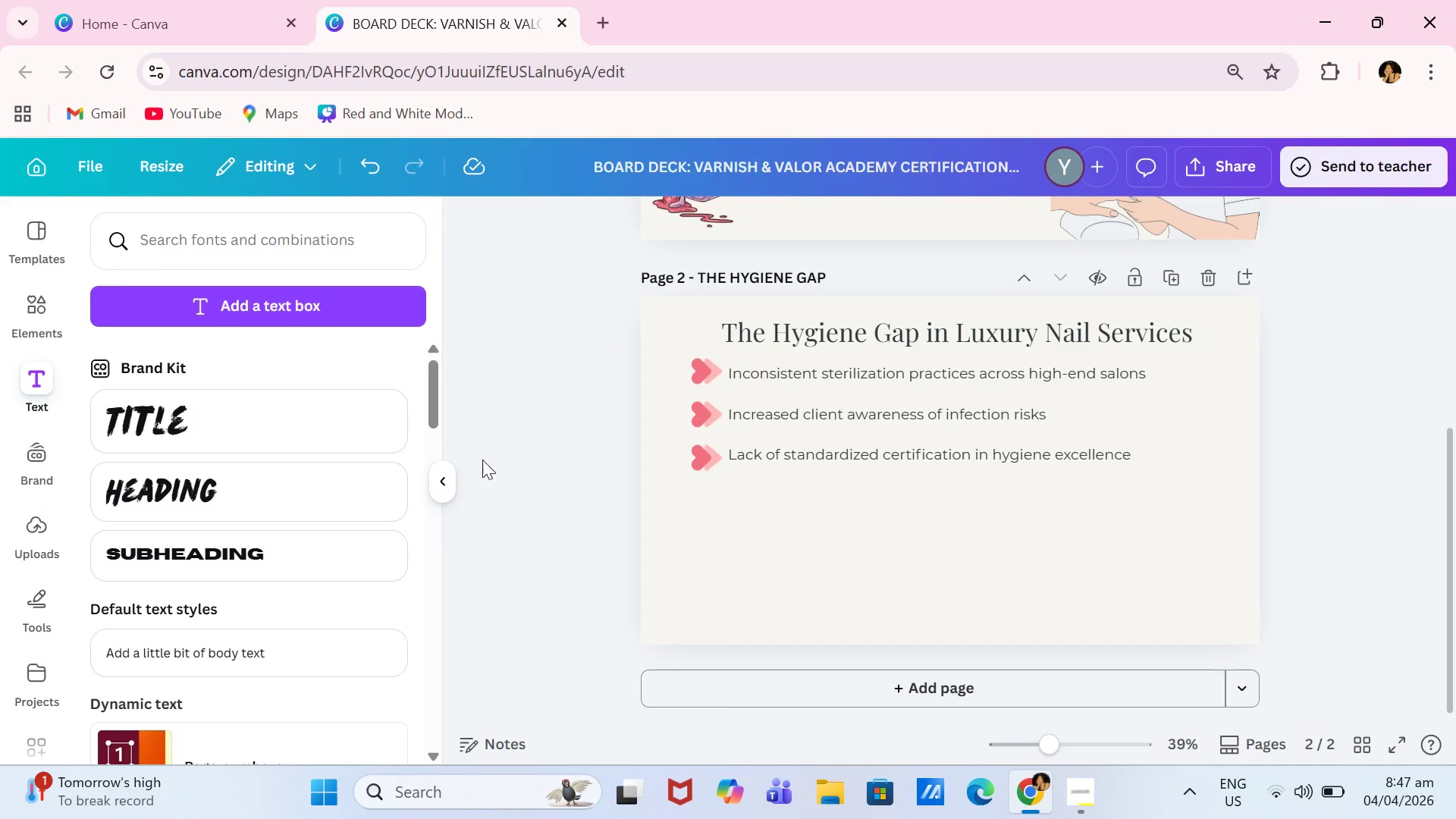 
double_click([445, 486])
 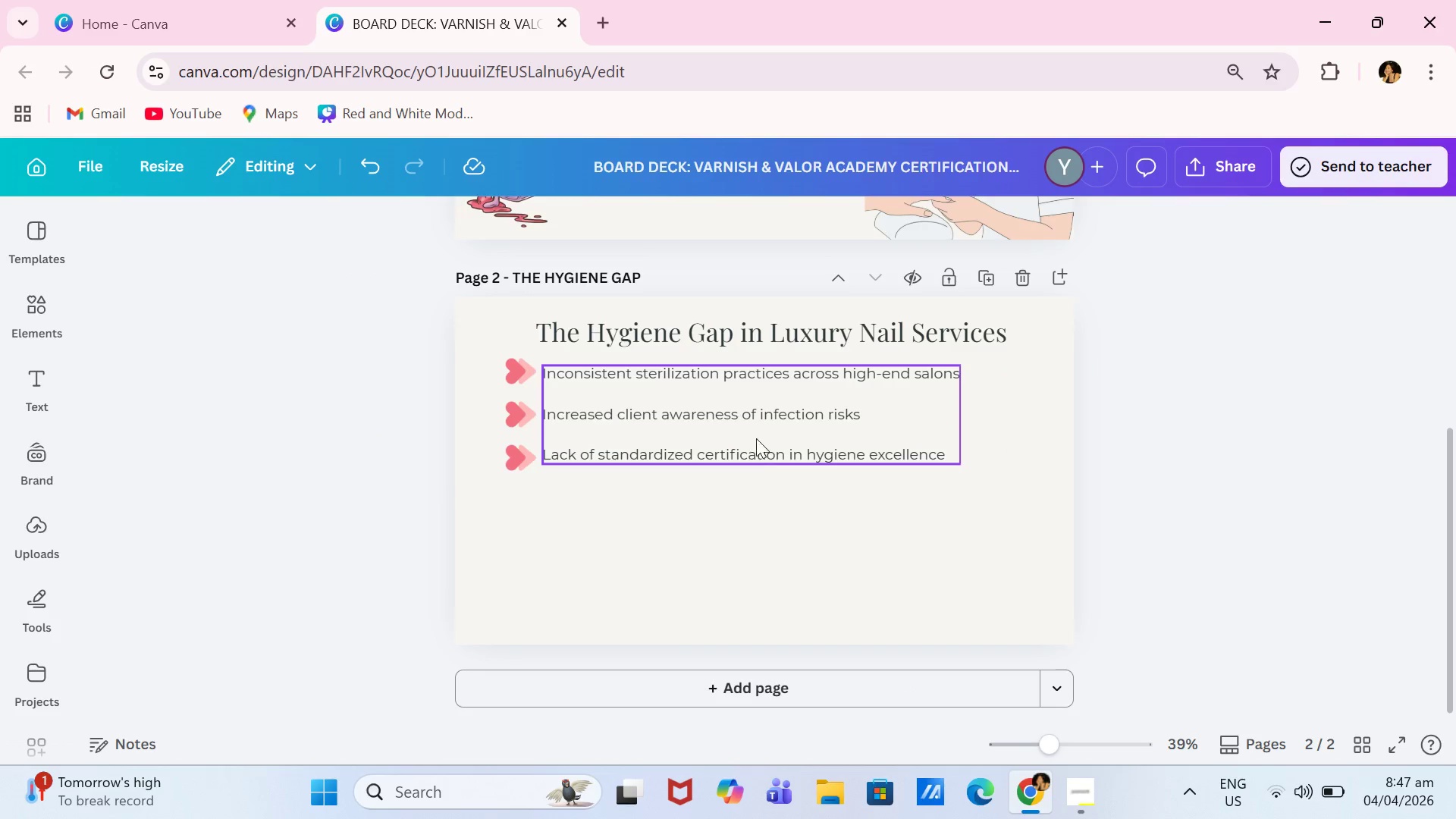 
left_click([1202, 426])
 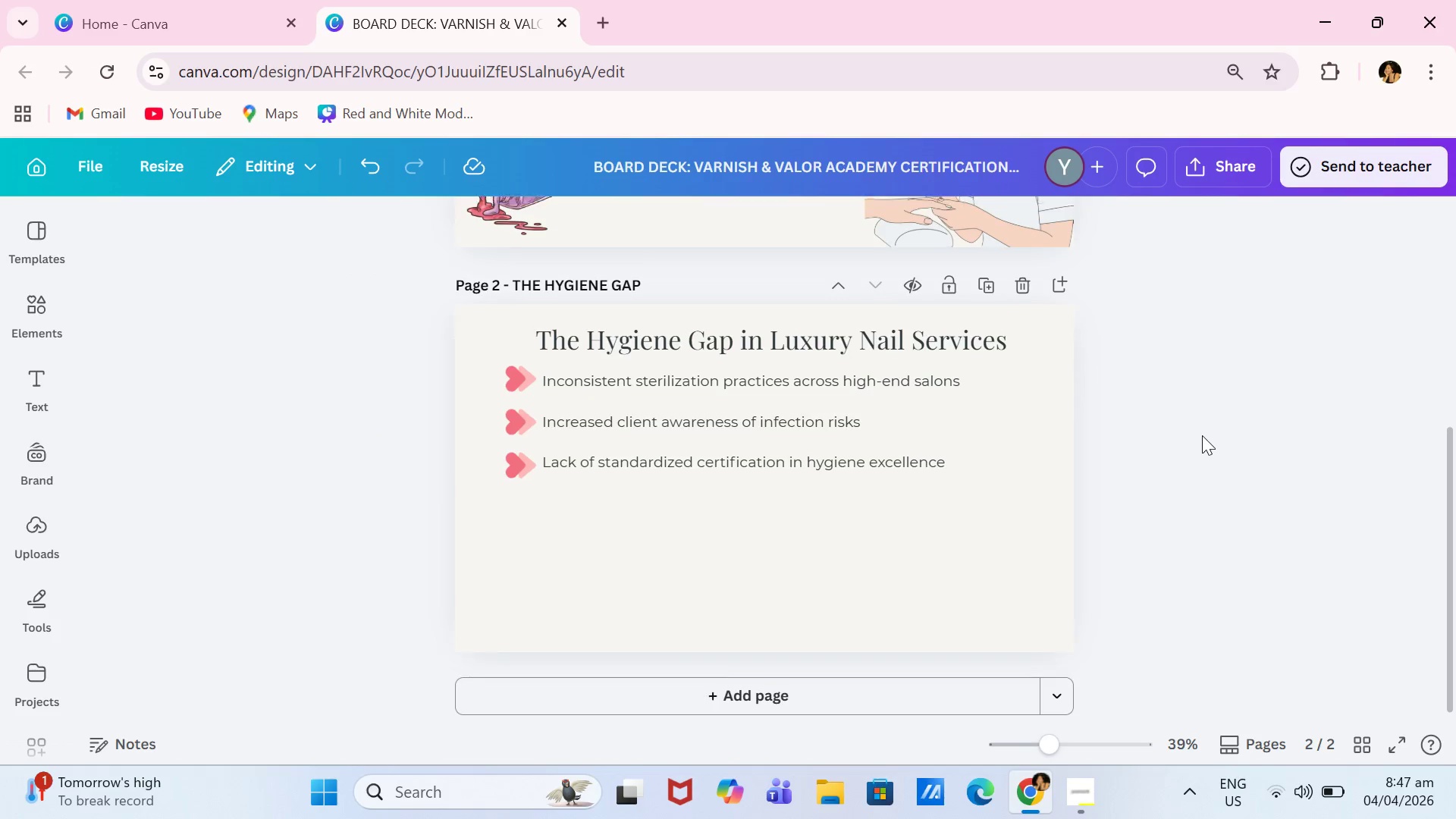 
scroll: coordinate [1202, 435], scroll_direction: up, amount: 3.0
 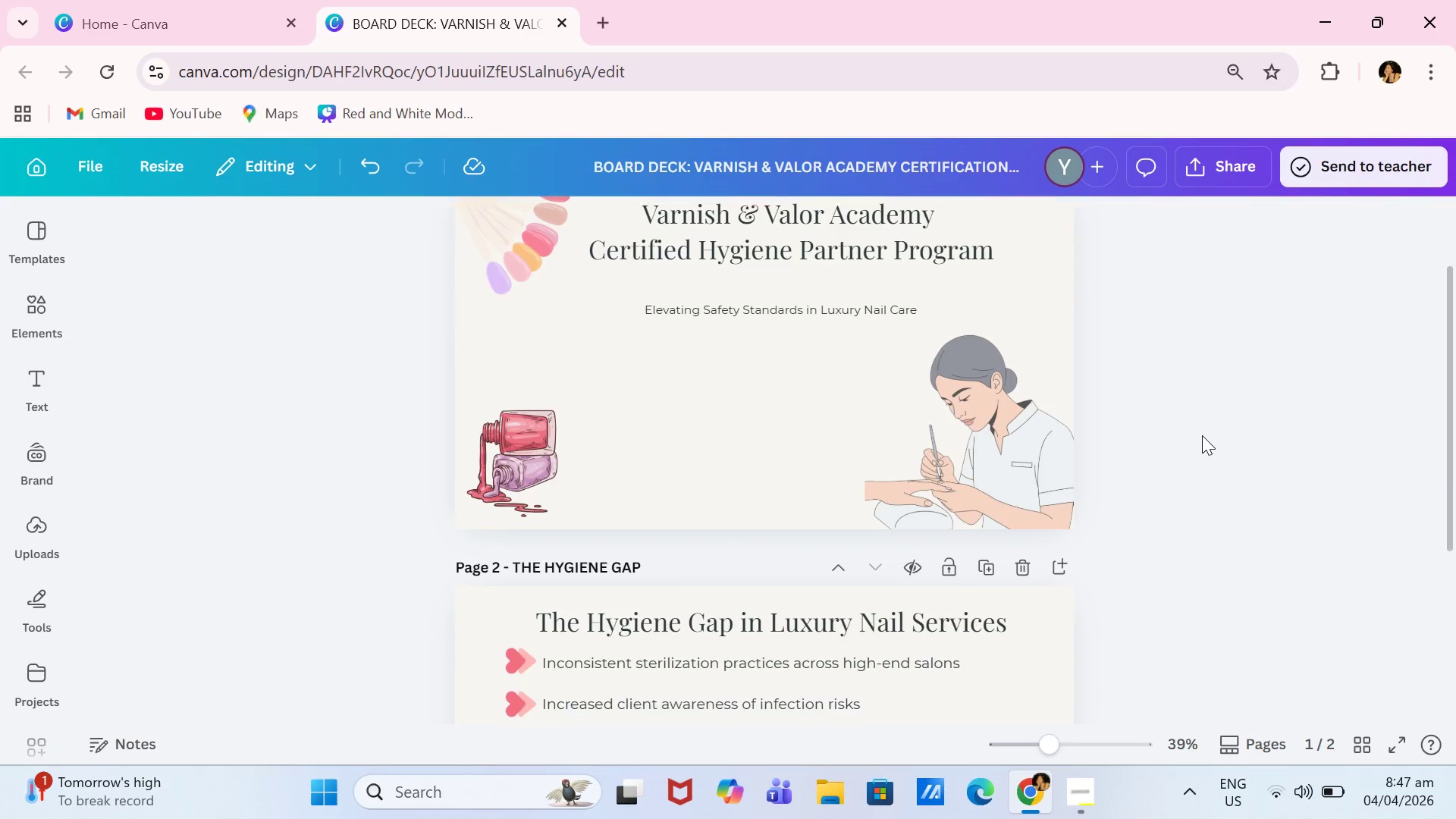 
scroll: coordinate [1208, 431], scroll_direction: down, amount: 6.0
 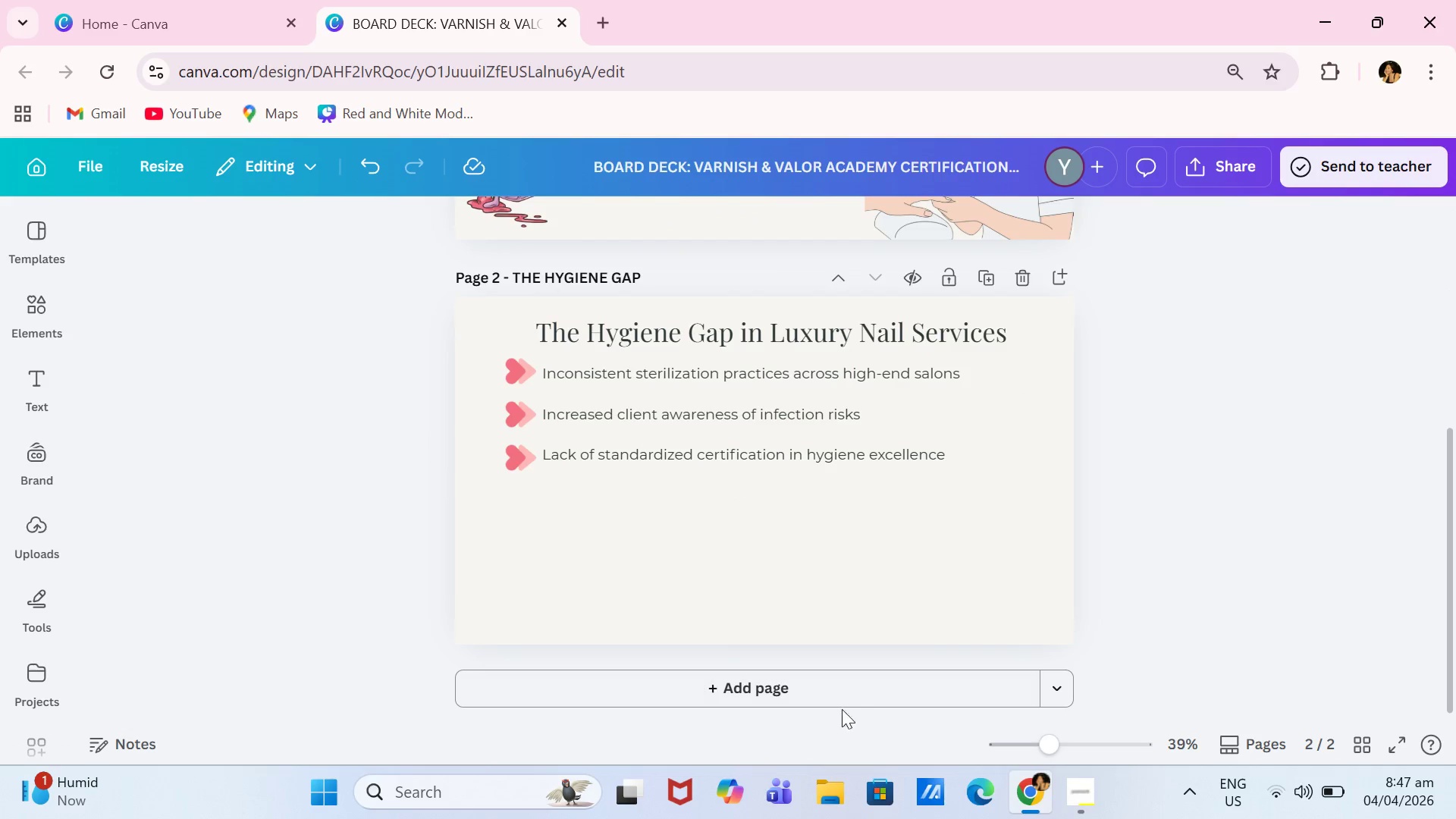 
left_click([850, 695])
 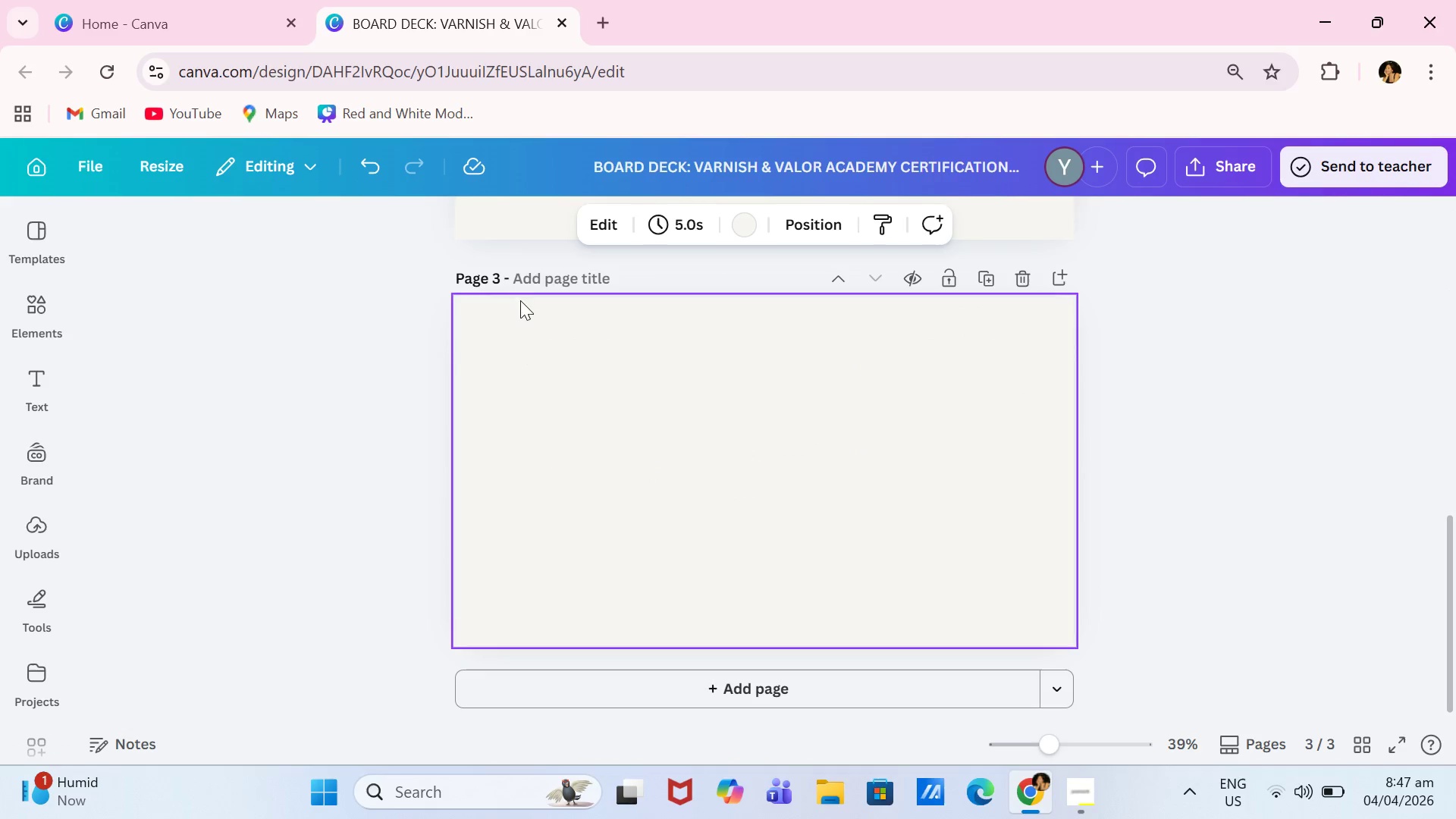 
left_click([554, 278])
 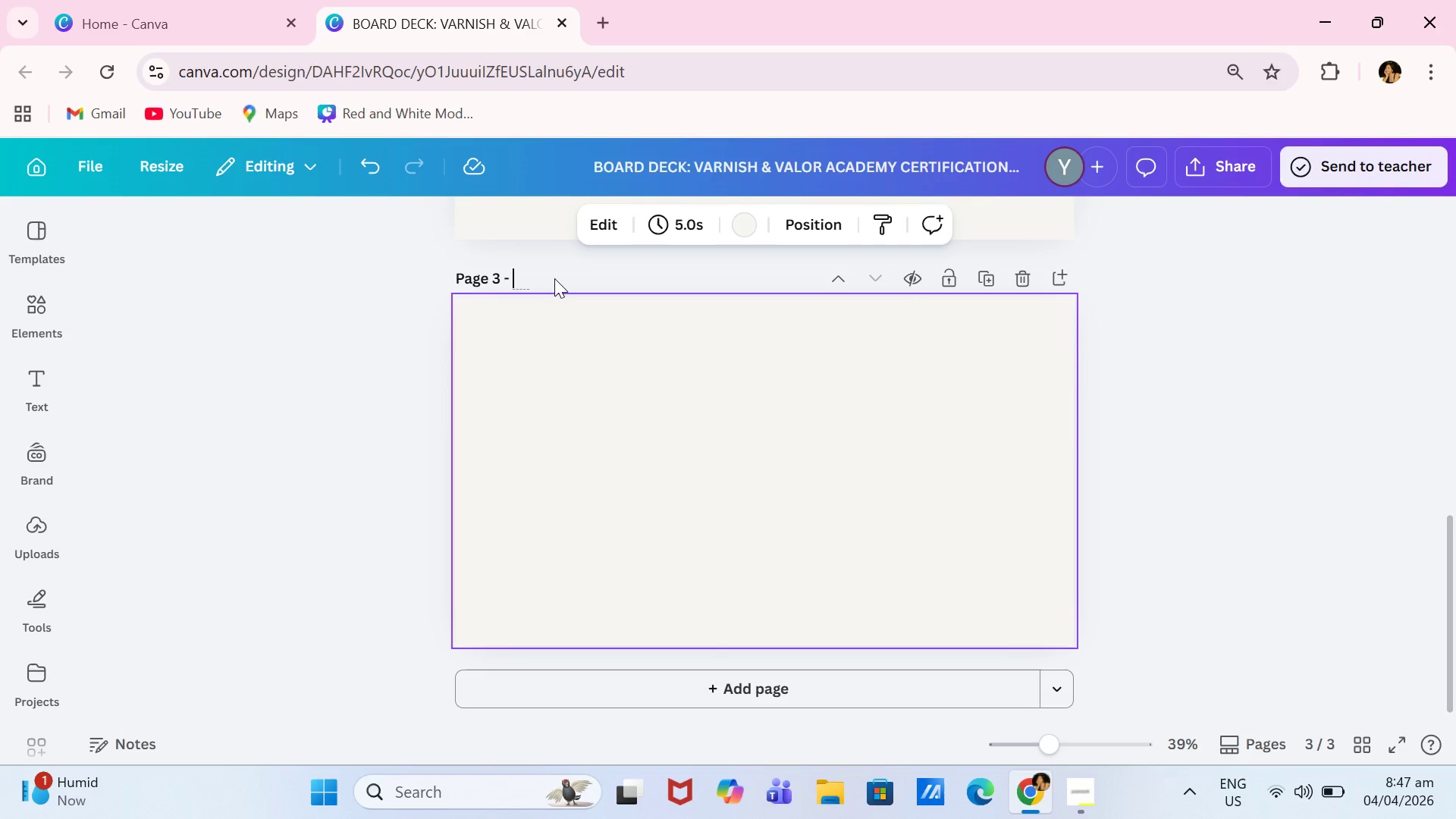 
type(the )
key(Backspace)
key(Backspace)
key(Backspace)
key(Backspace)
type(THE SOLUTION (PRORAM)
key(Backspace)
key(Backspace)
key(Backspace)
type(GRAM OVERVIEW))
 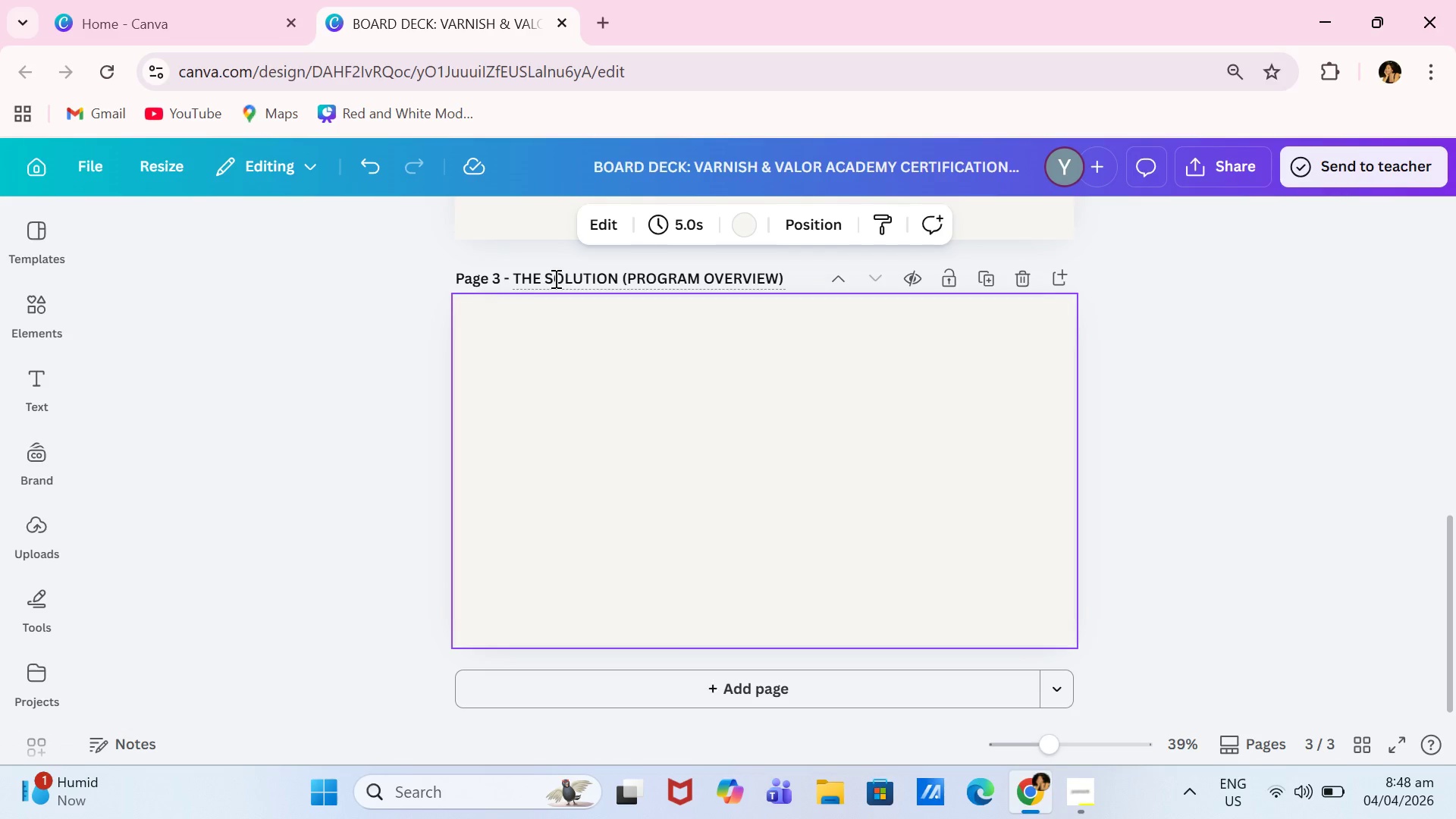 
scroll: coordinate [641, 397], scroll_direction: up, amount: 4.0
 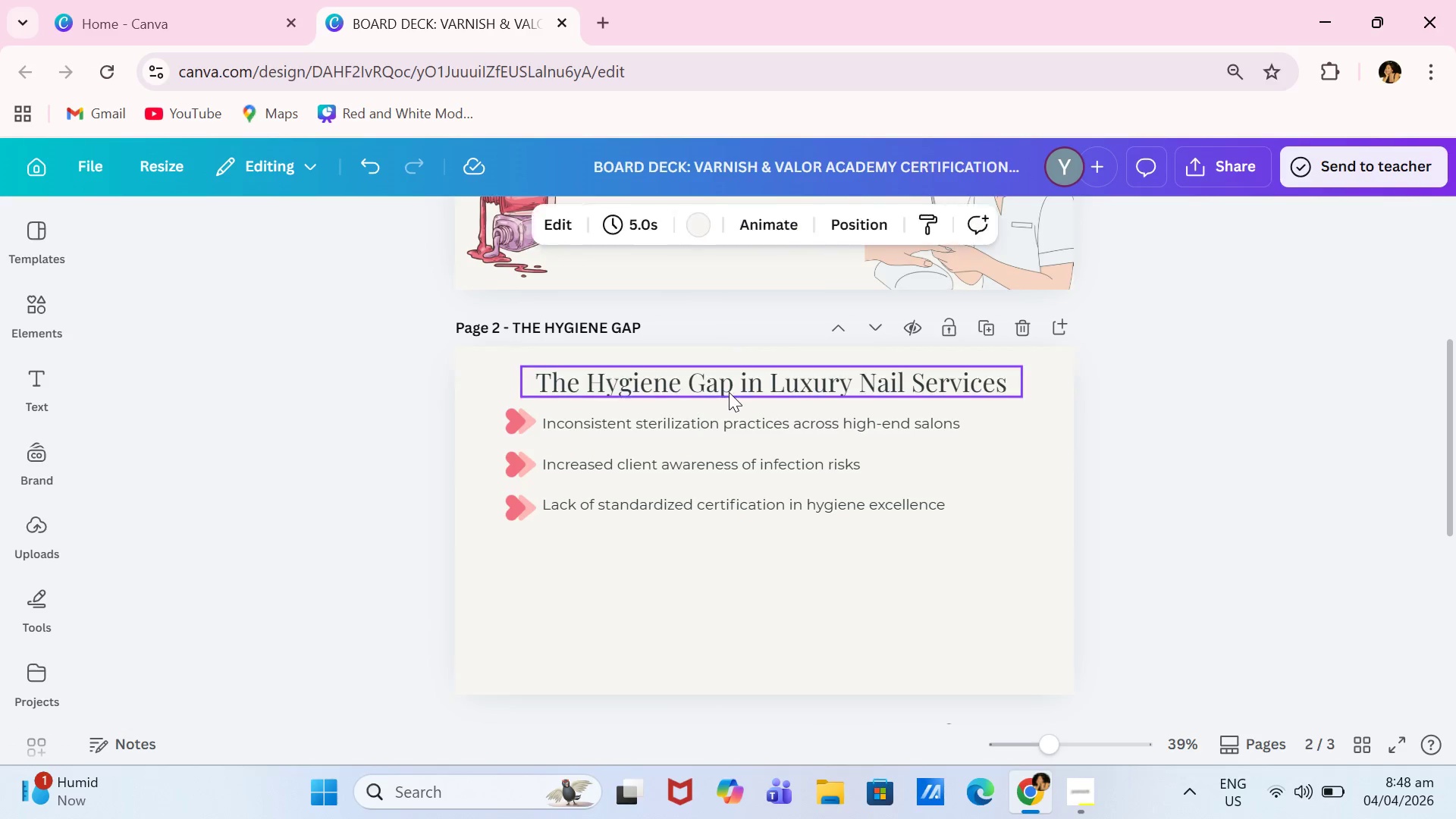 
left_click([729, 392])
 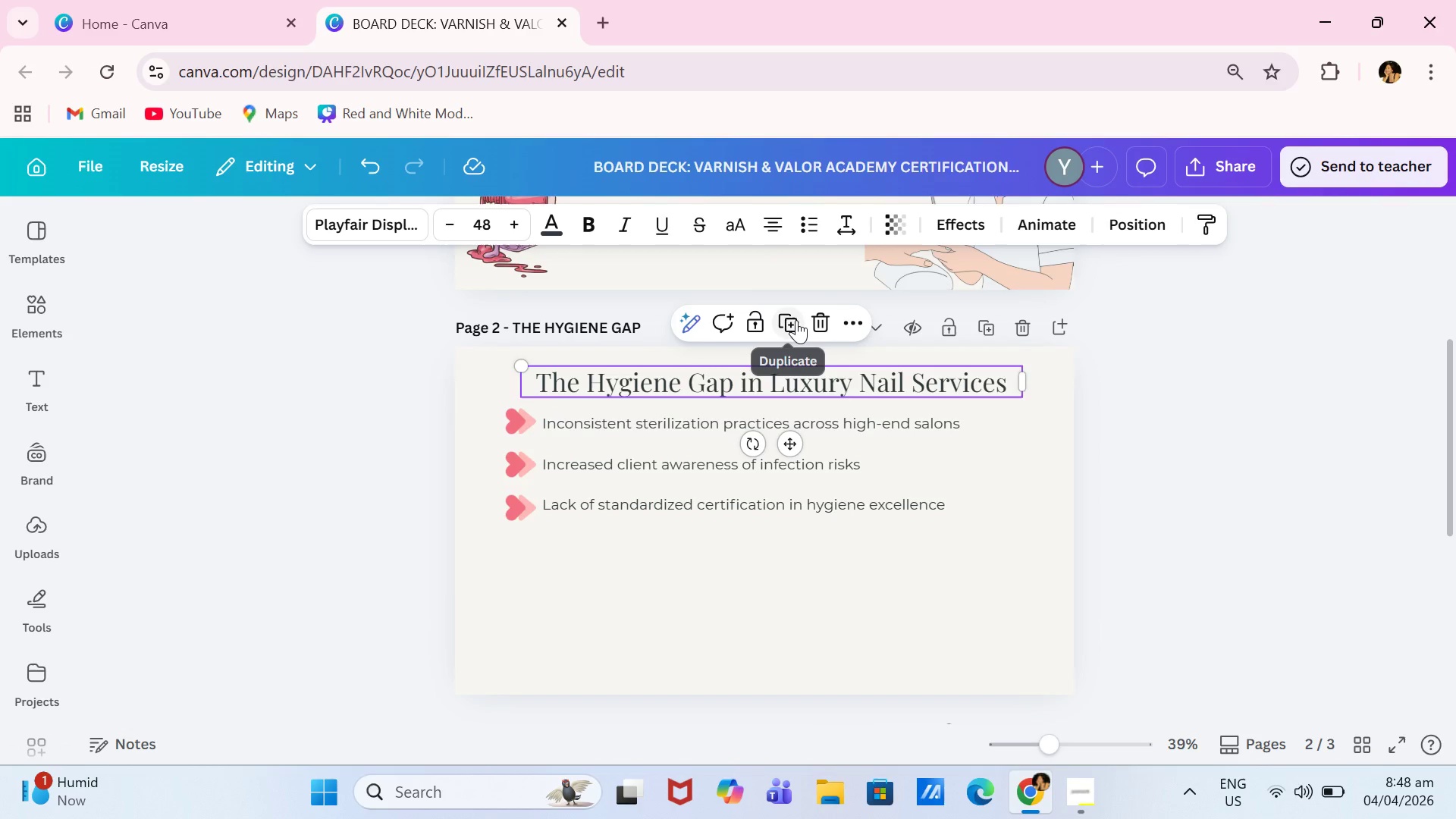 
left_click([796, 320])
 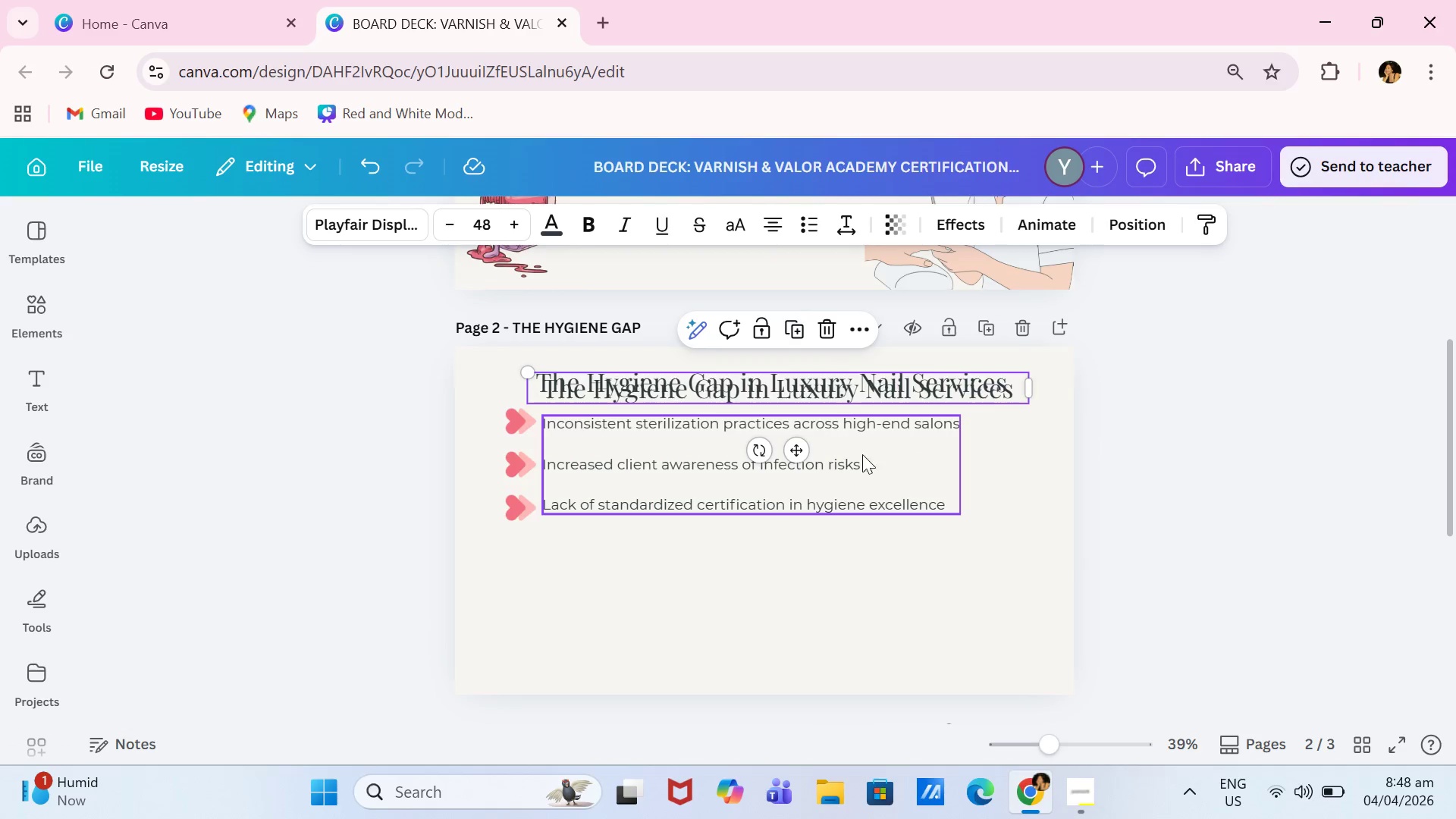 
scroll: coordinate [869, 437], scroll_direction: down, amount: 1.0
 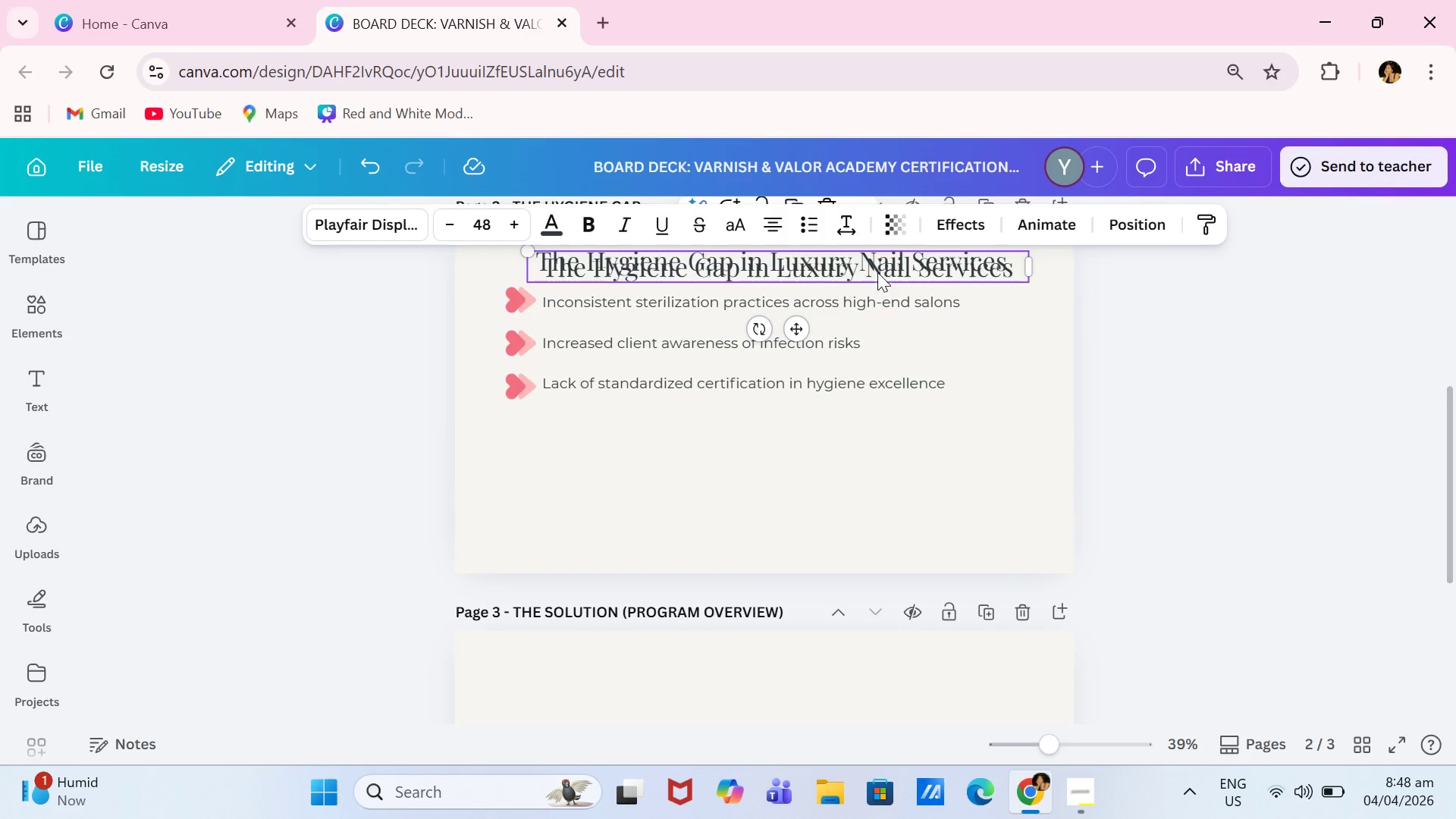 
left_click_drag(start_coordinate=[883, 262], to_coordinate=[870, 660])
 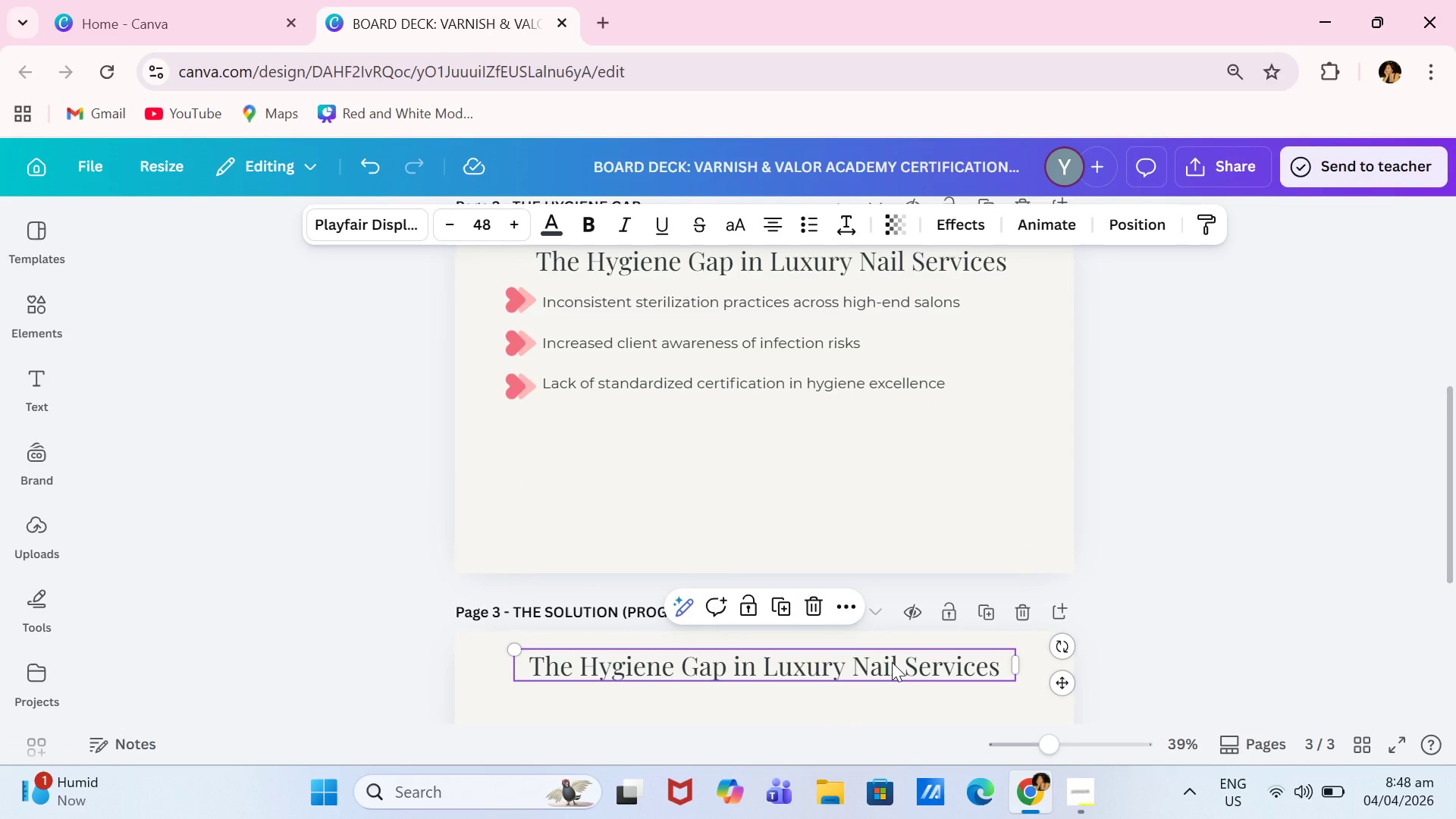 
left_click([892, 662])
 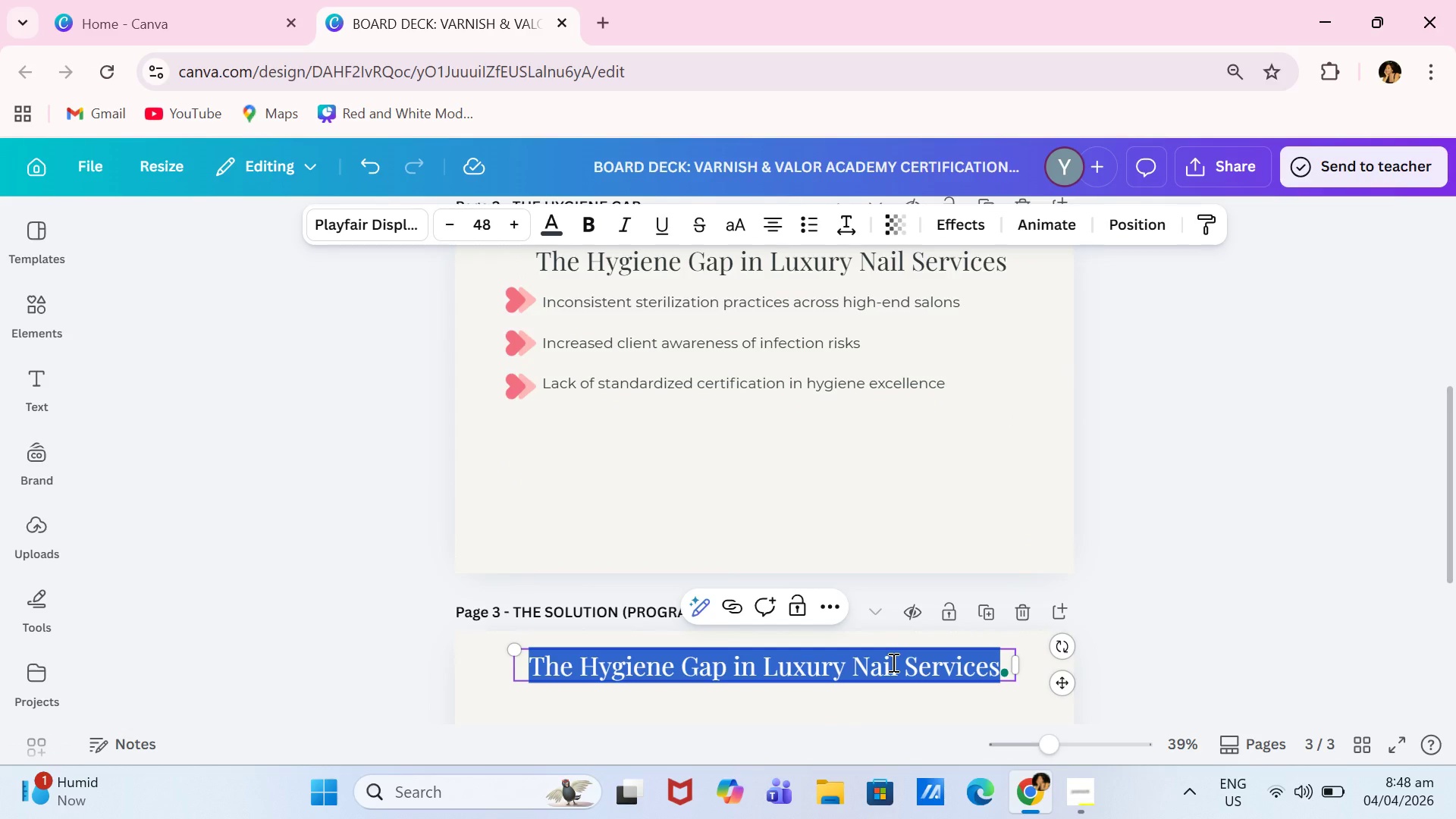 
type(iNTRODUCINGIntroducing the Cery)
key(Backspace)
type(tified Hygiene Partner Program)
 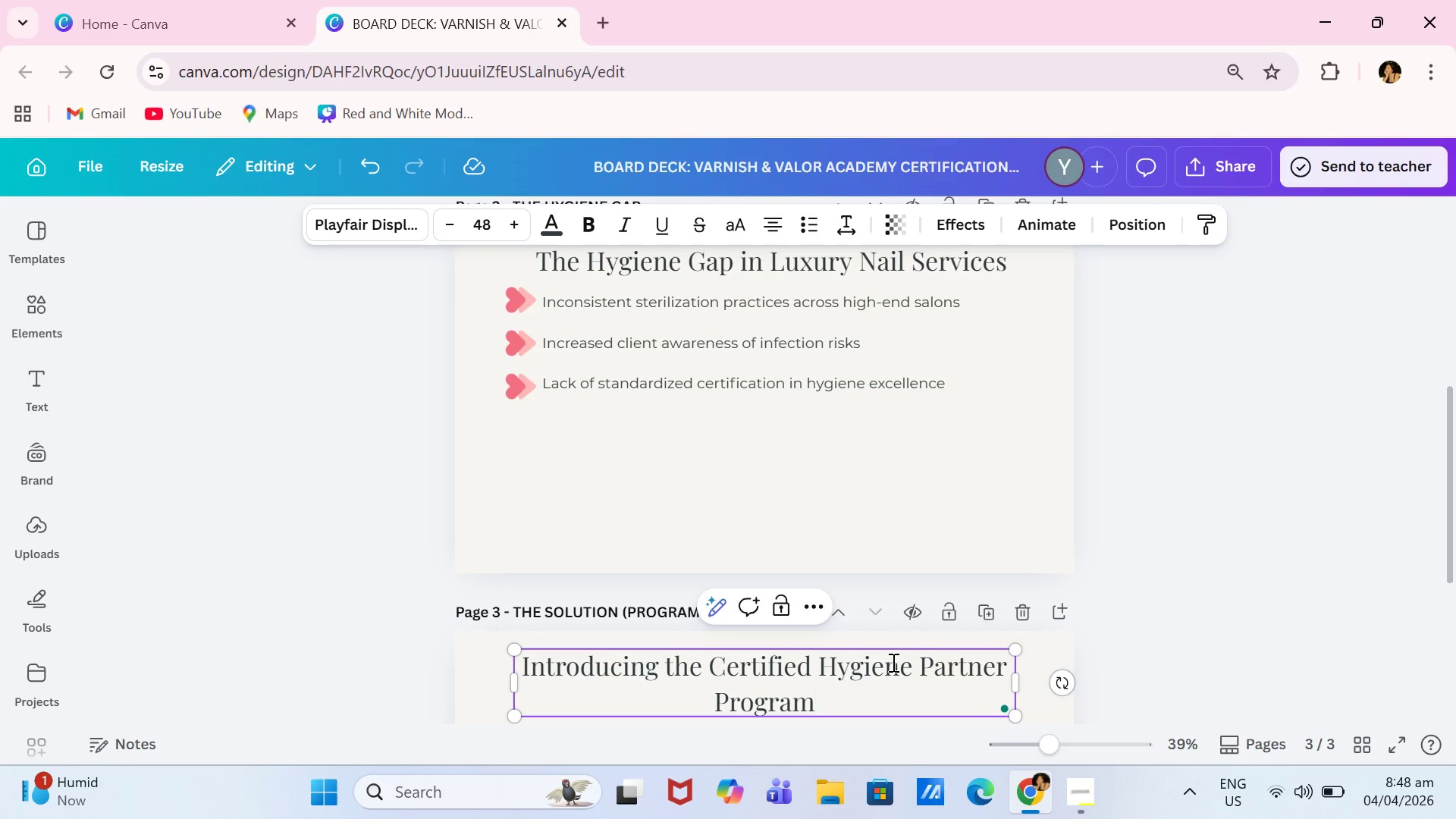 
left_click_drag(start_coordinate=[1016, 686], to_coordinate=[945, 678])
 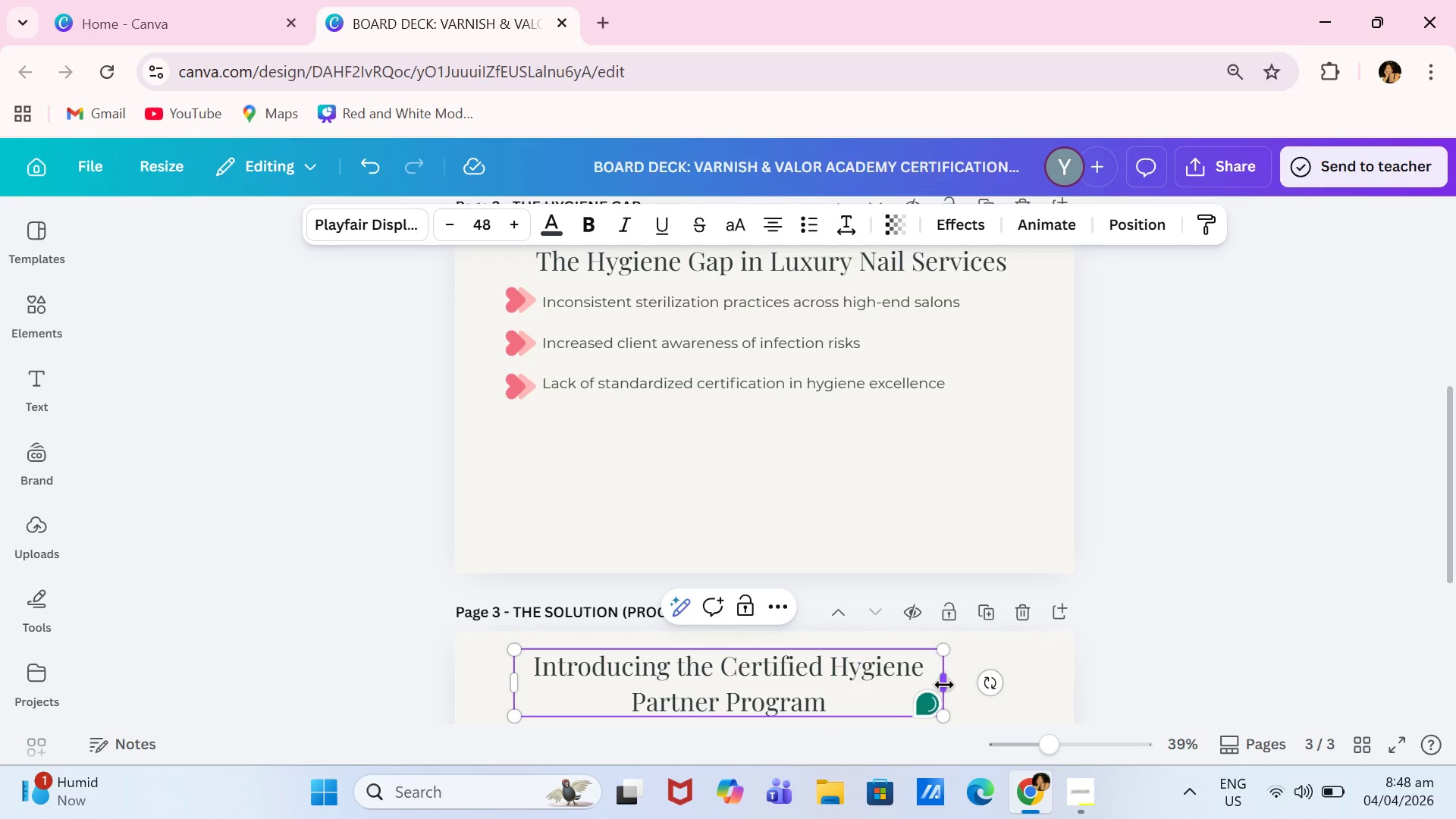 
left_click_drag(start_coordinate=[946, 683], to_coordinate=[1061, 664])
 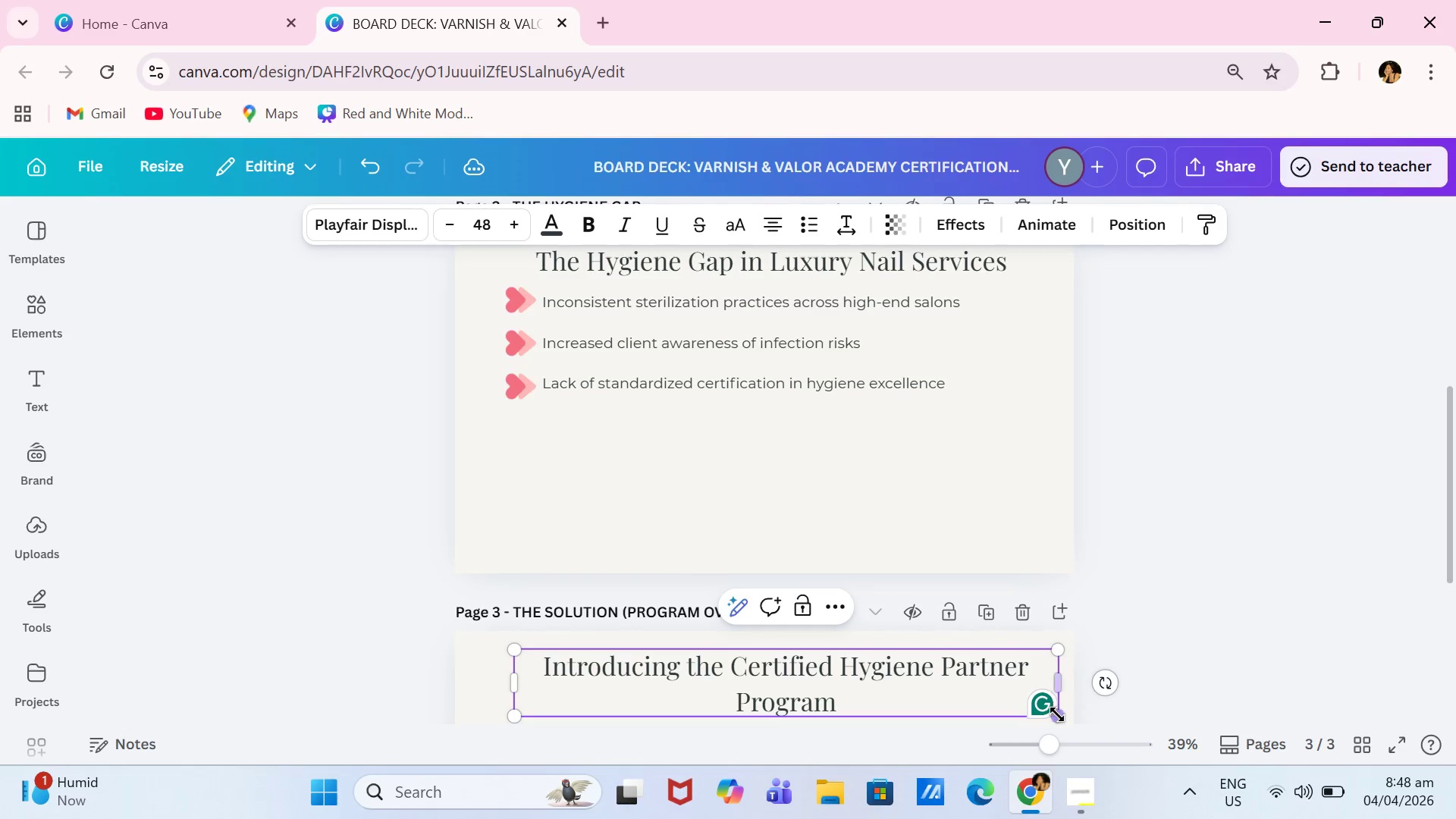 
left_click_drag(start_coordinate=[1057, 714], to_coordinate=[987, 695])
 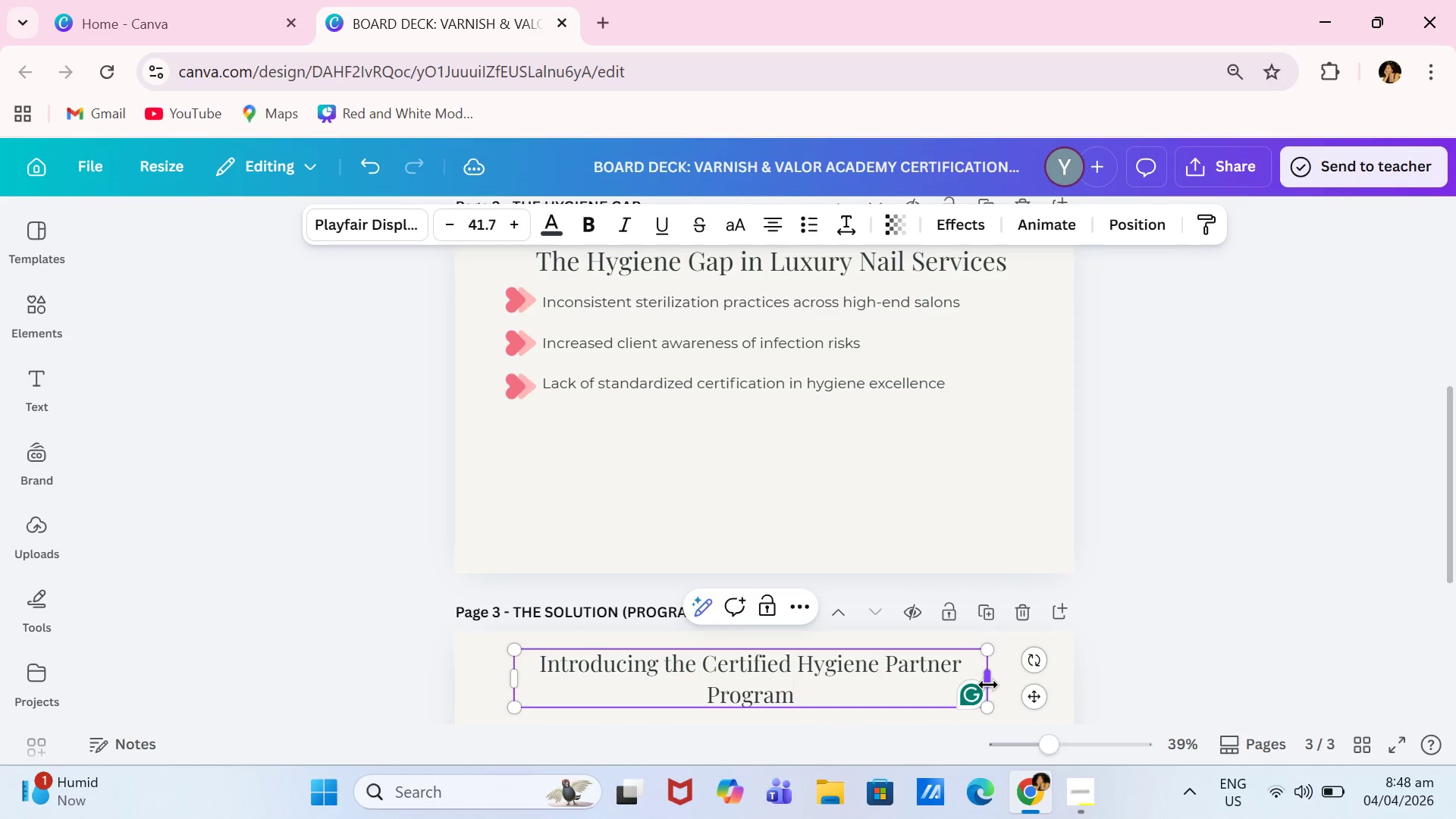 
left_click_drag(start_coordinate=[988, 684], to_coordinate=[1059, 673])
 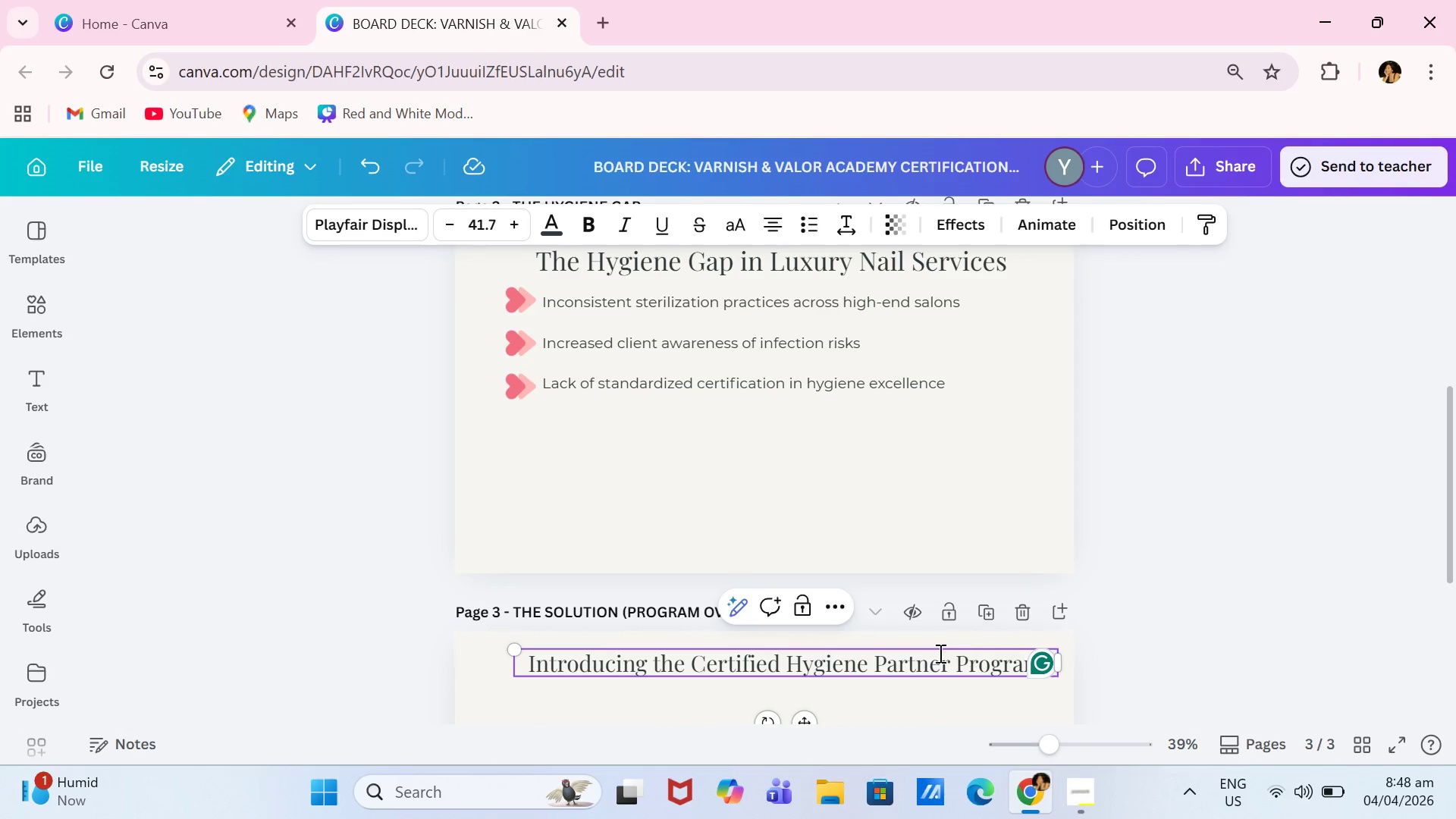 
left_click([1384, 604])
 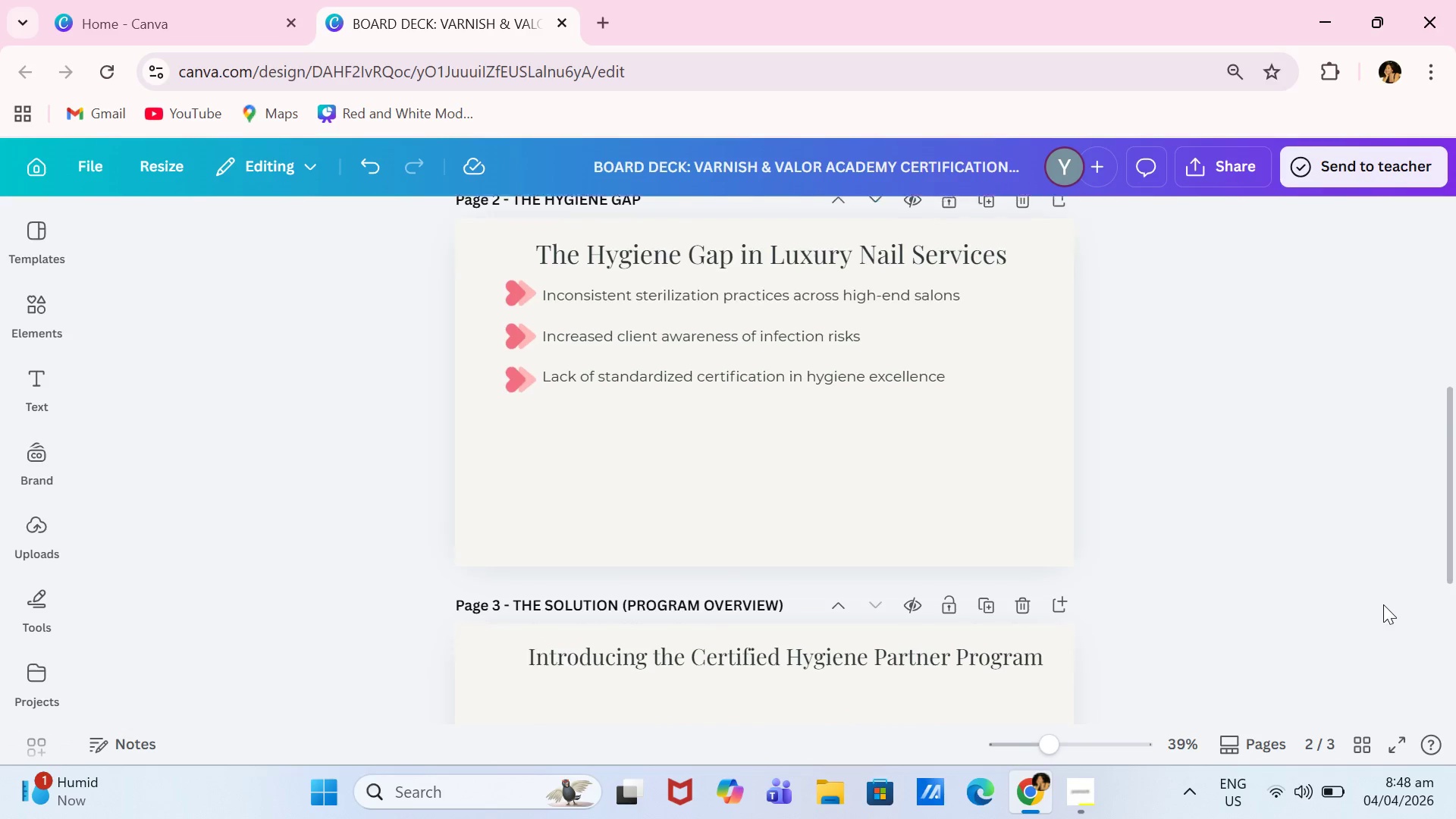 
scroll: coordinate [1383, 604], scroll_direction: down, amount: 1.0
 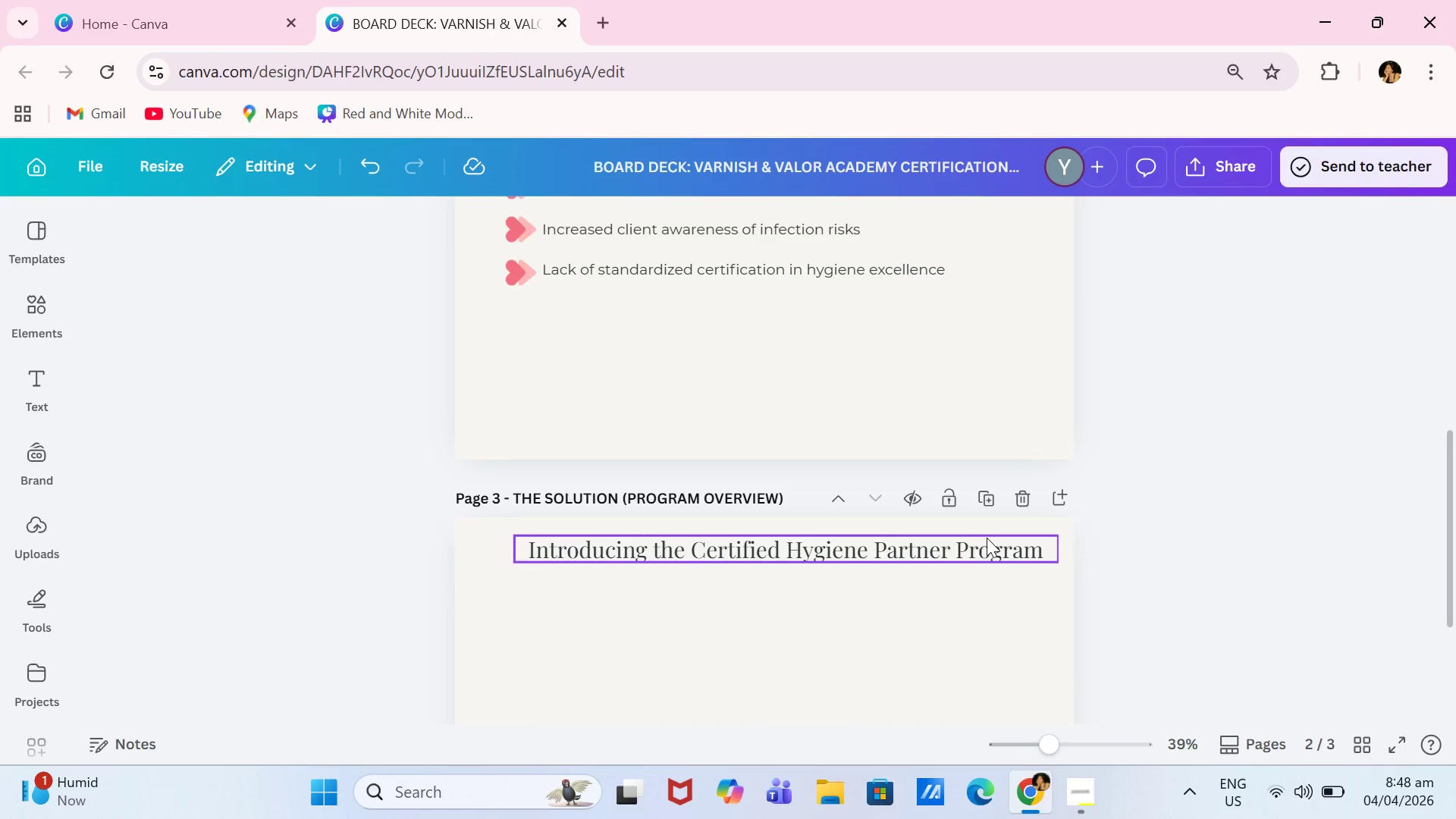 
left_click_drag(start_coordinate=[987, 541], to_coordinate=[965, 538])
 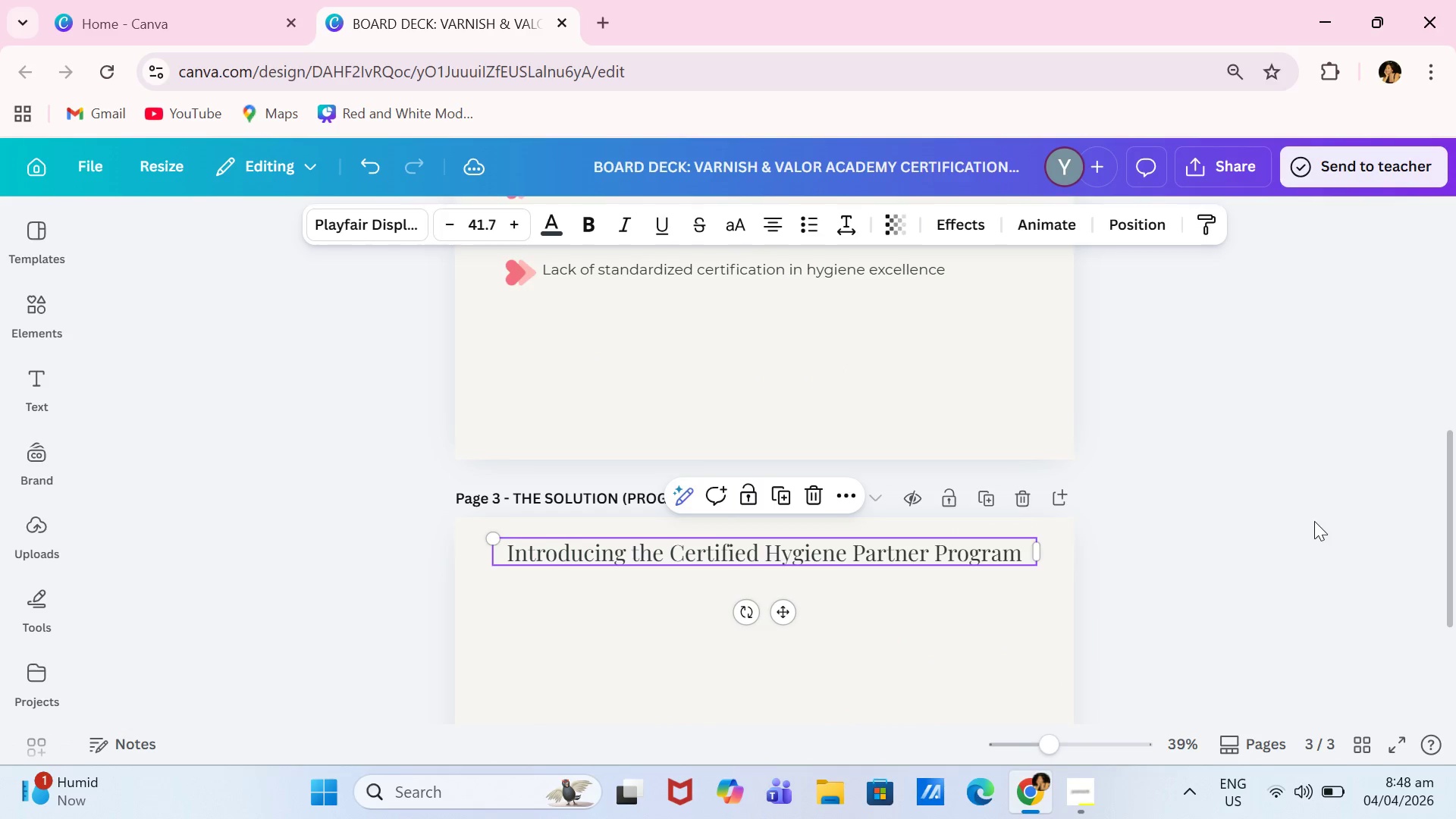 
left_click([1314, 521])
 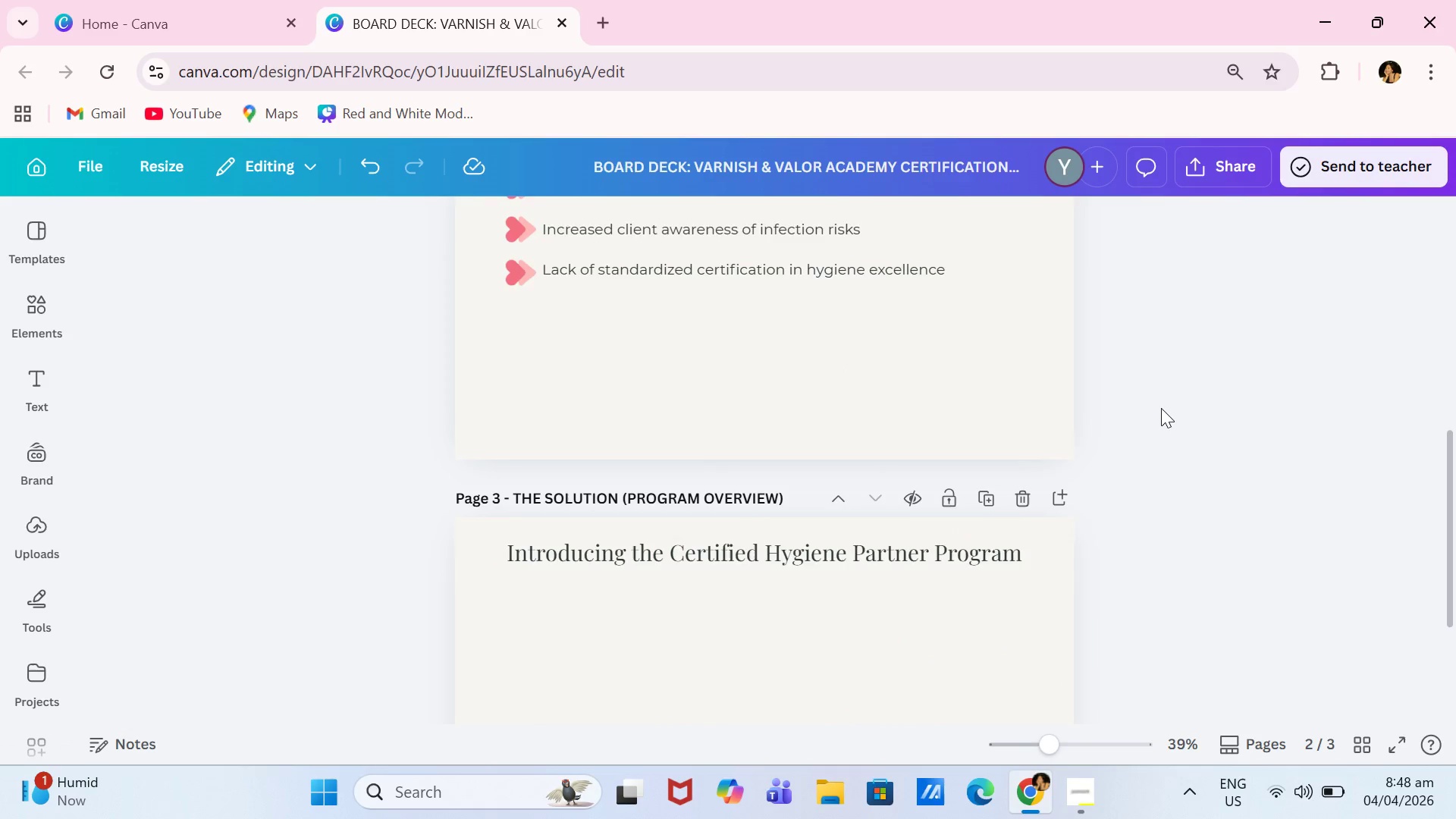 
scroll: coordinate [1159, 406], scroll_direction: up, amount: 2.0
 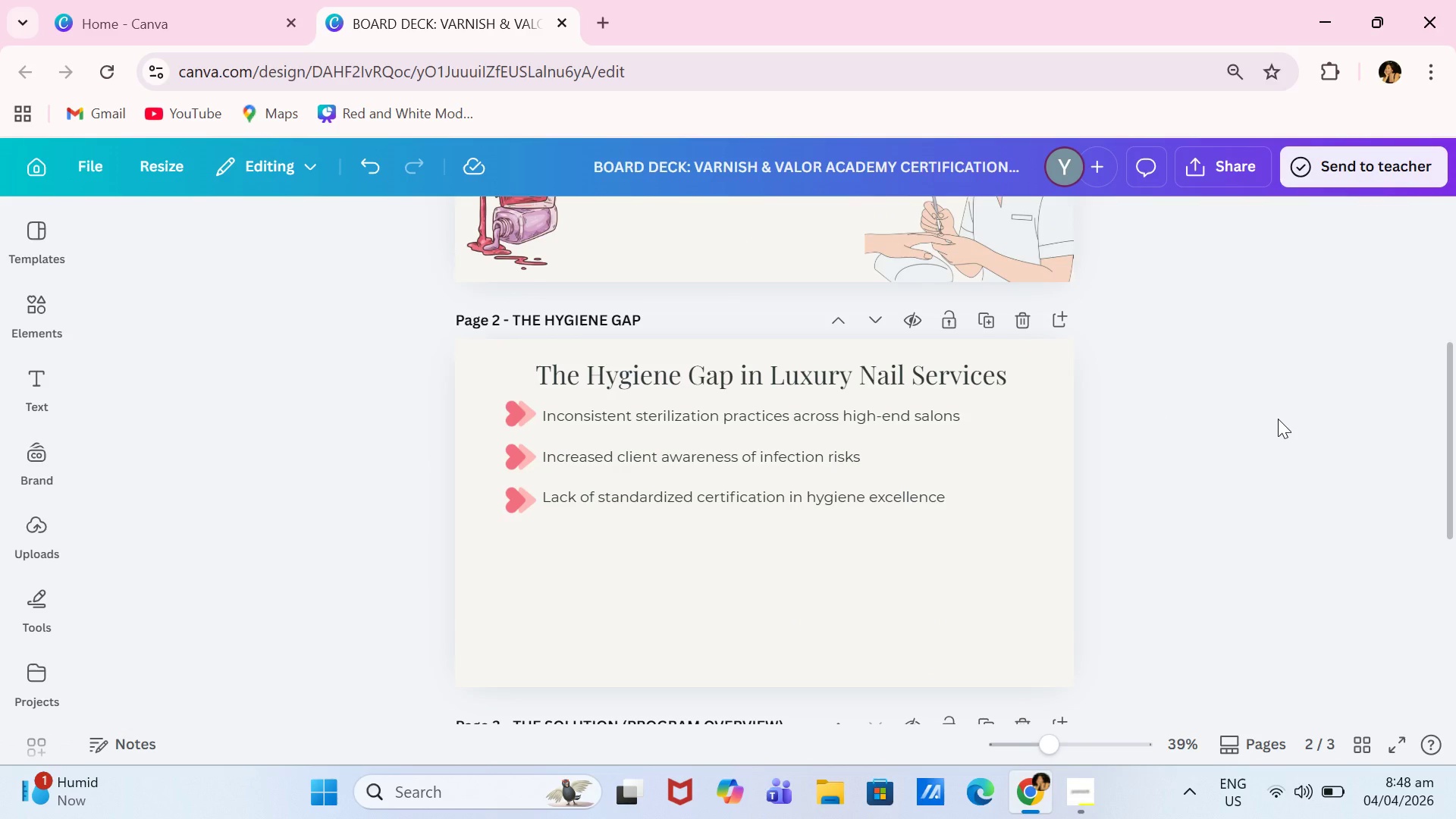 
scroll: coordinate [1279, 417], scroll_direction: down, amount: 3.0
 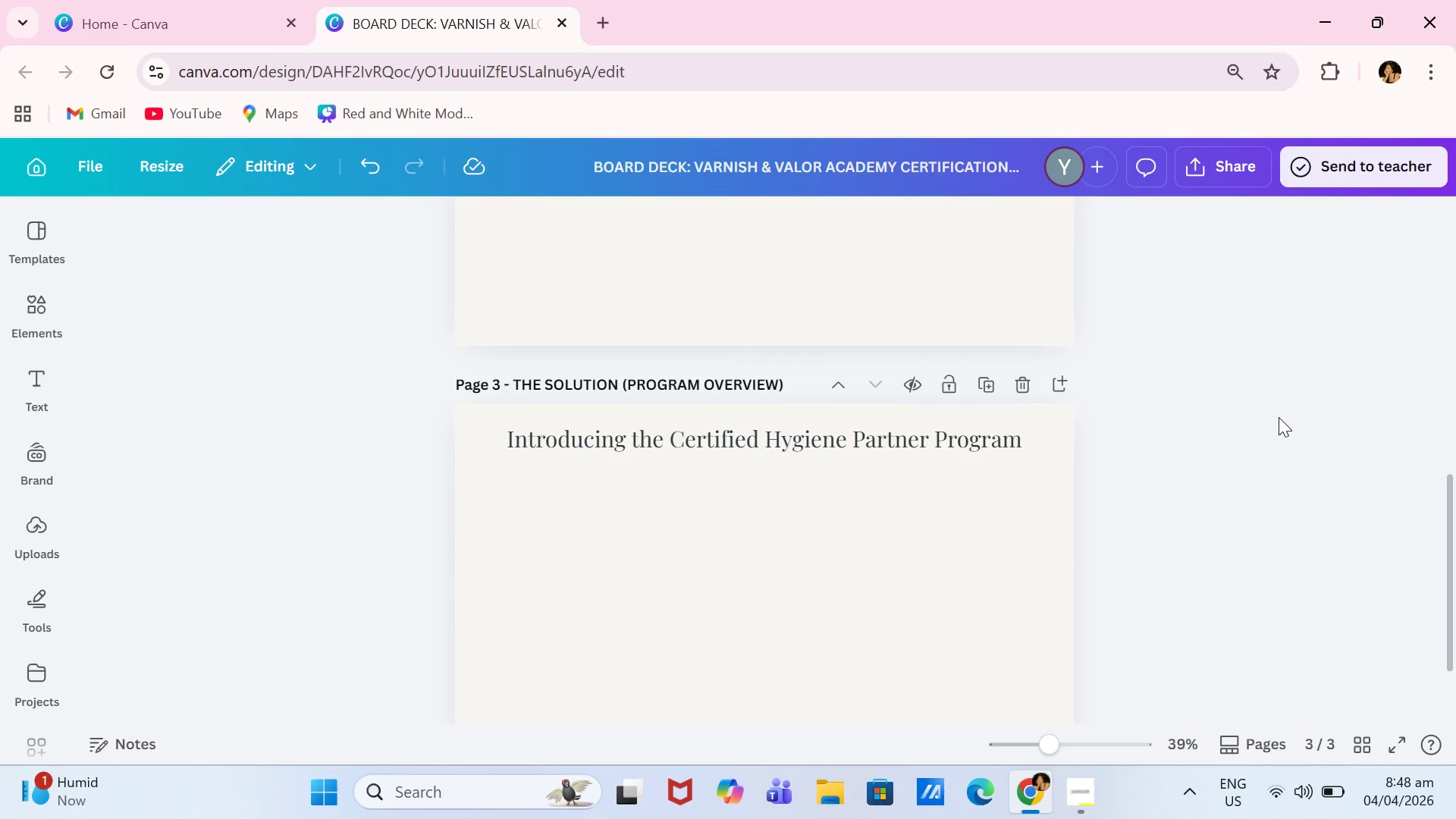 
scroll: coordinate [1279, 417], scroll_direction: up, amount: 3.0
 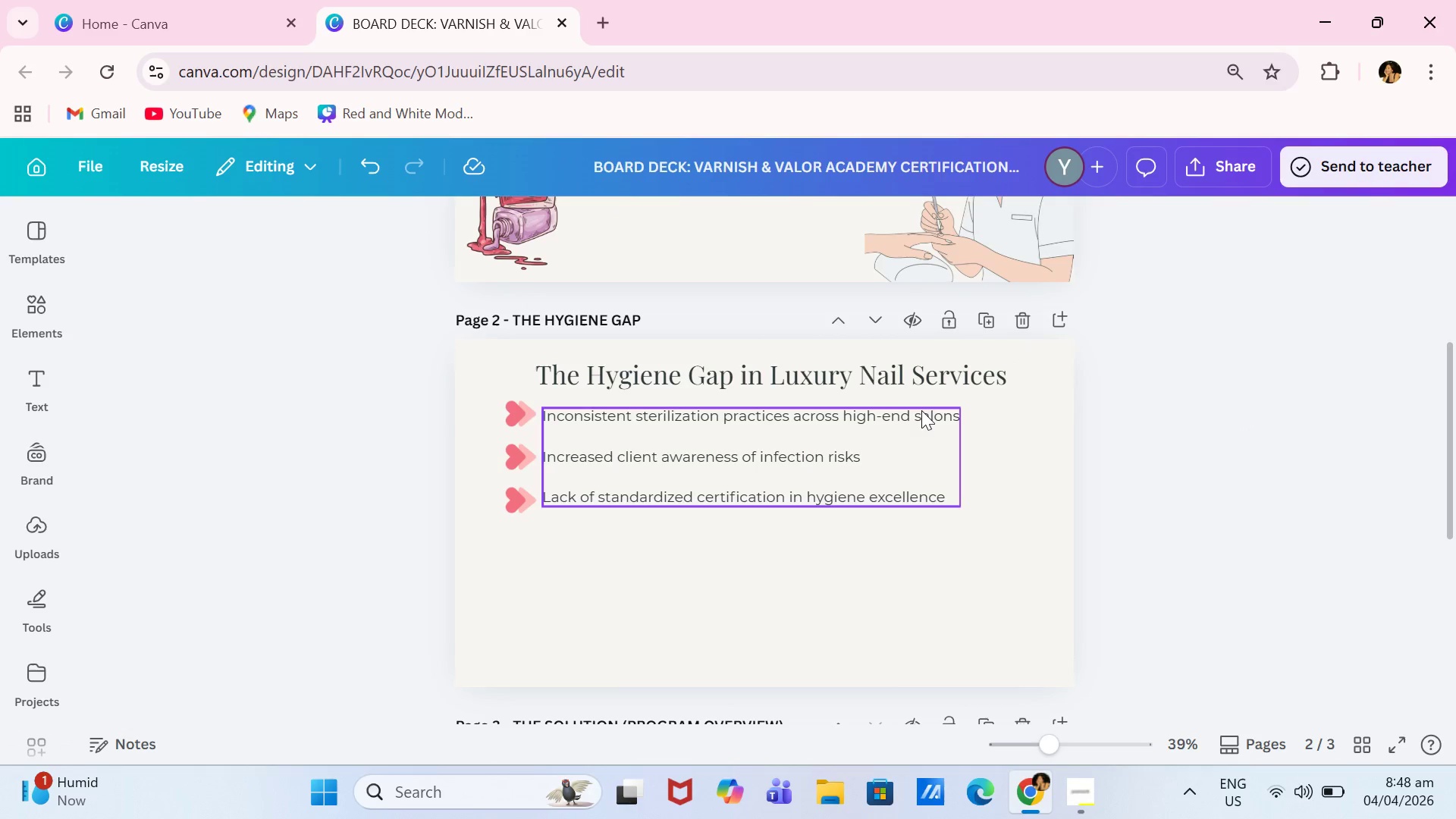 
scroll: coordinate [1344, 434], scroll_direction: down, amount: 4.0
 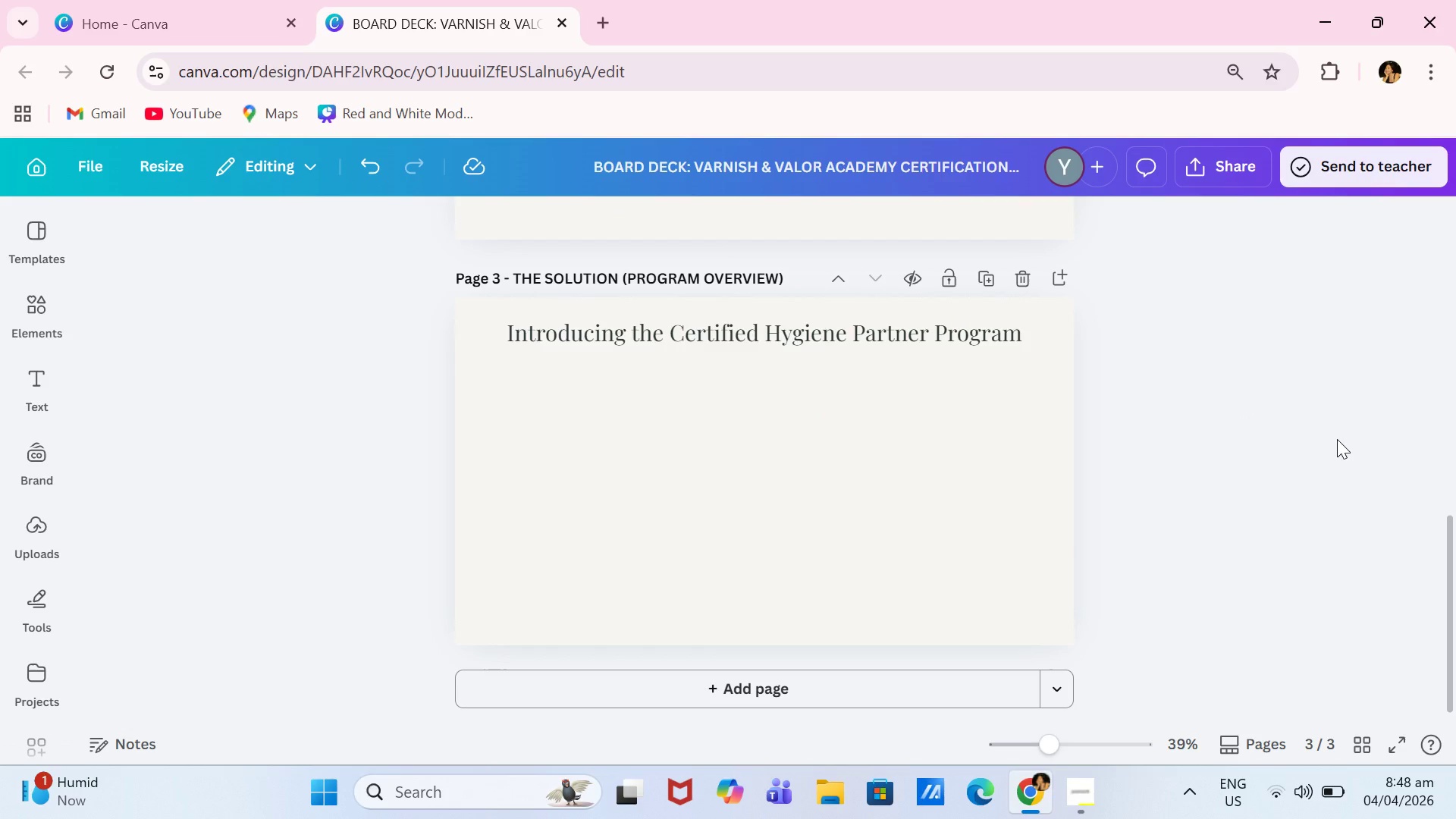 
wait(7.09)
 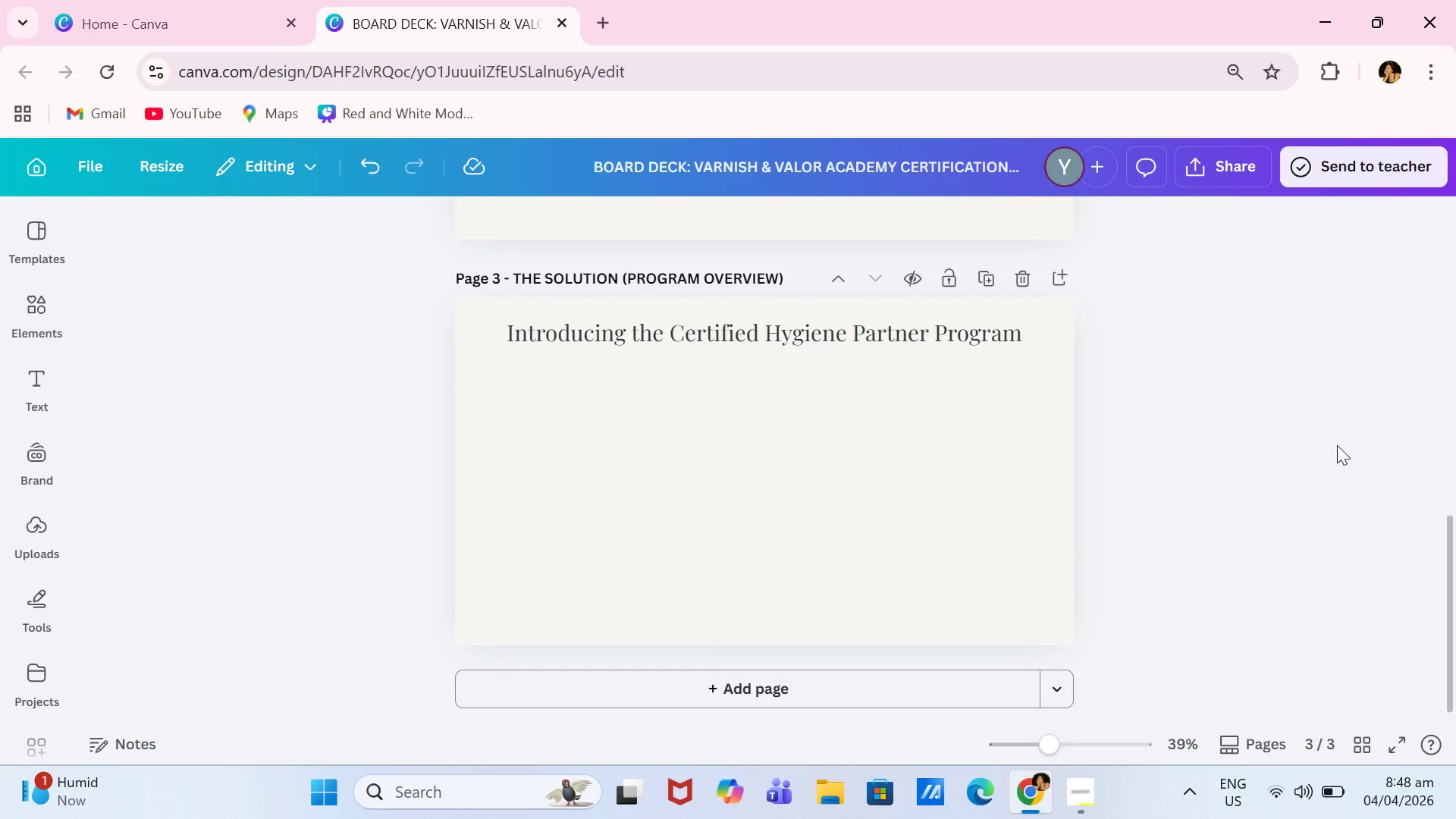 
left_click([806, 678])
 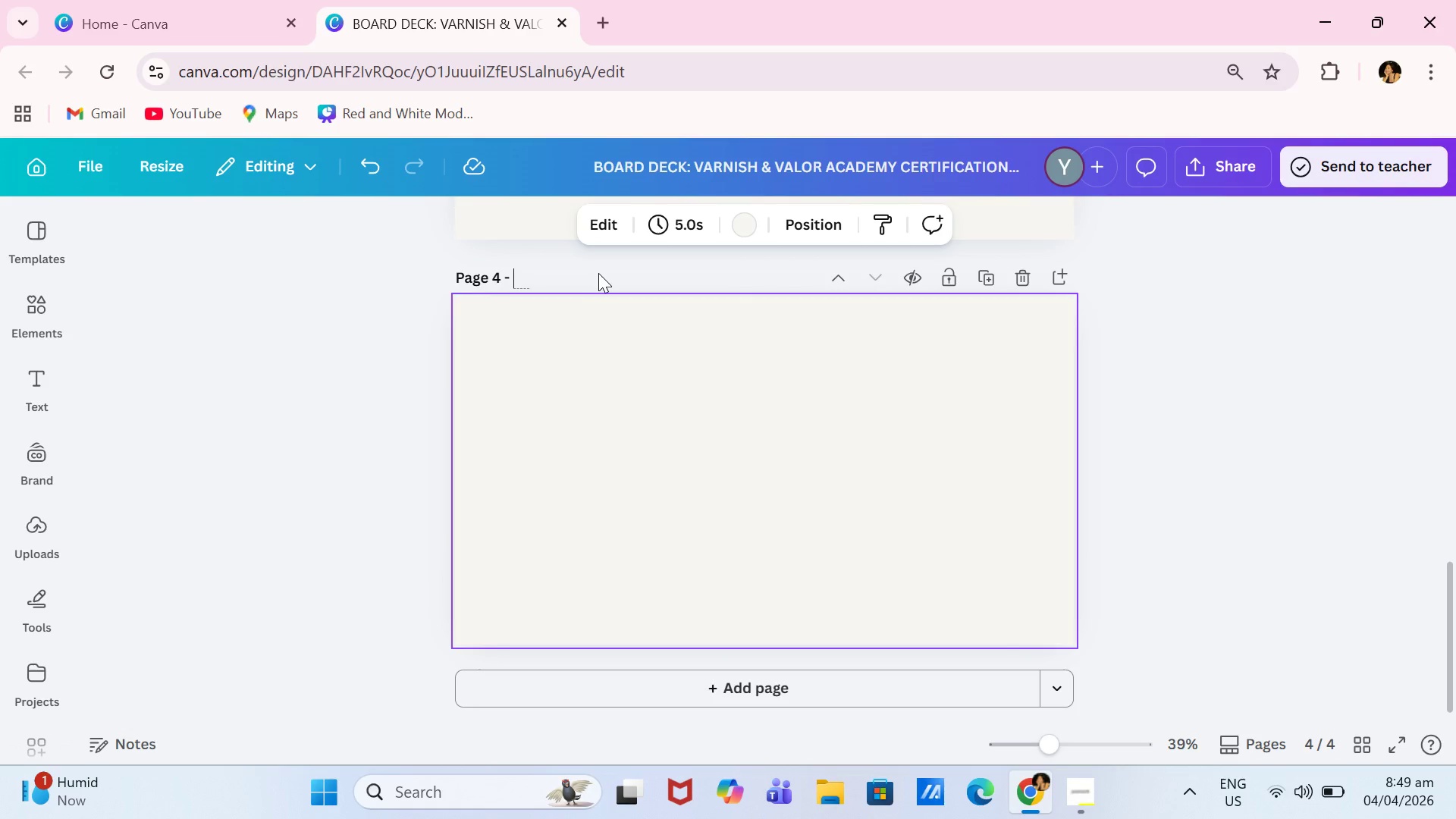 
type(3-step)
key(Backspace)
key(Backspace)
key(Backspace)
key(Backspace)
type(STEP CERTIFIV)
key(Backspace)
type(CATION PROCESS)
 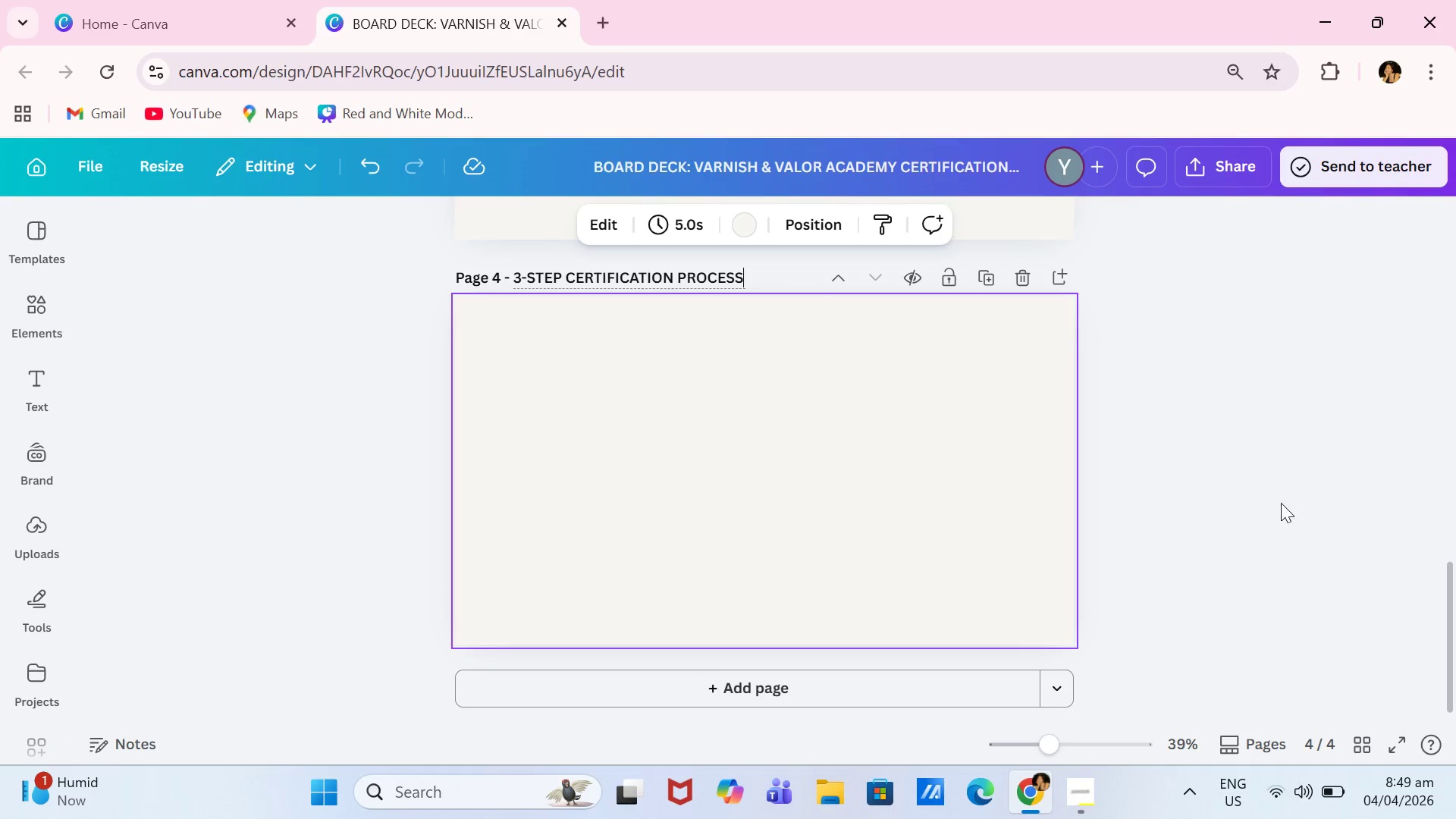 
left_click([1306, 491])
 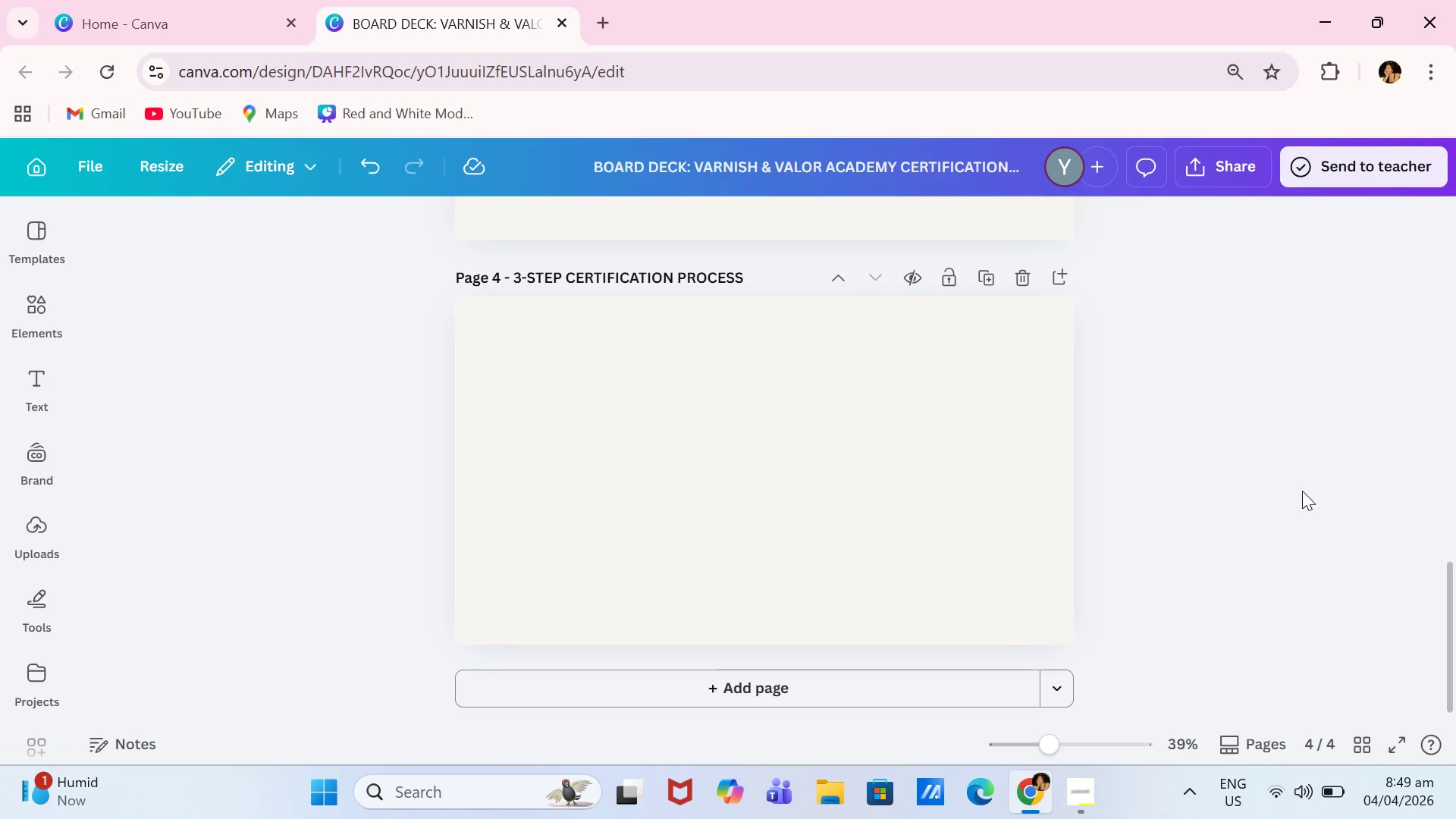 
scroll: coordinate [1301, 490], scroll_direction: up, amount: 4.0
 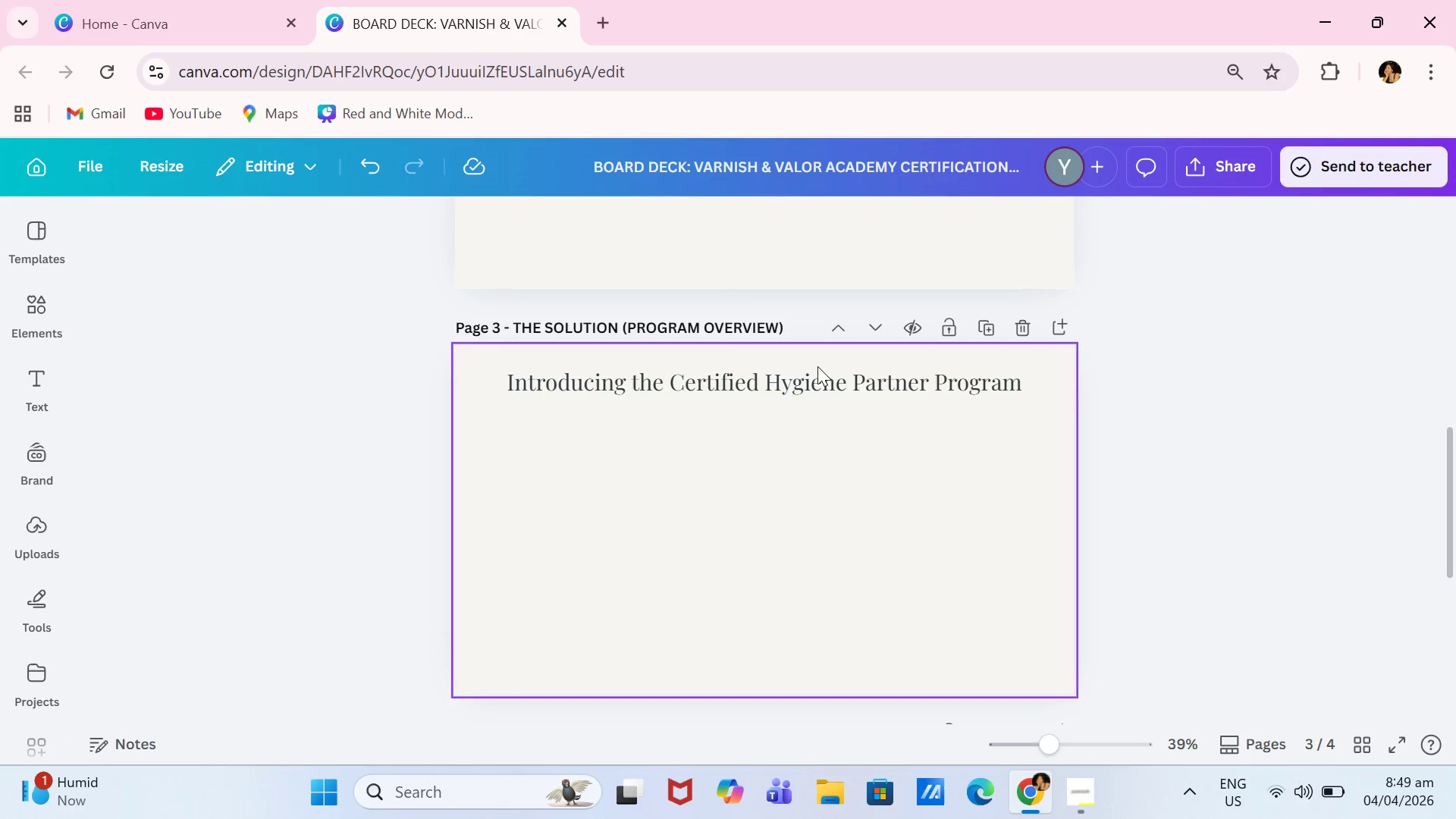 
left_click([824, 383])
 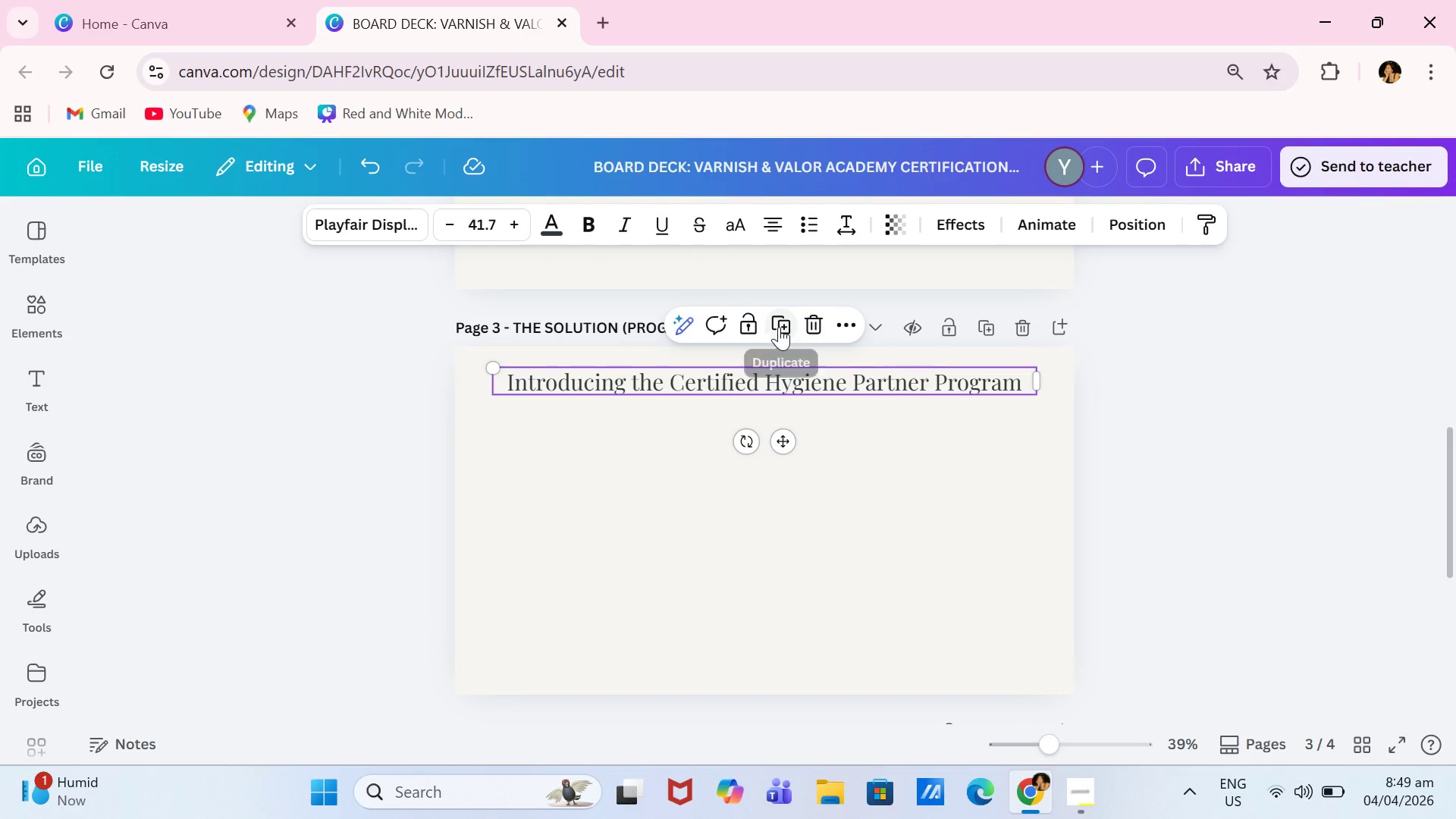 
left_click([779, 326])
 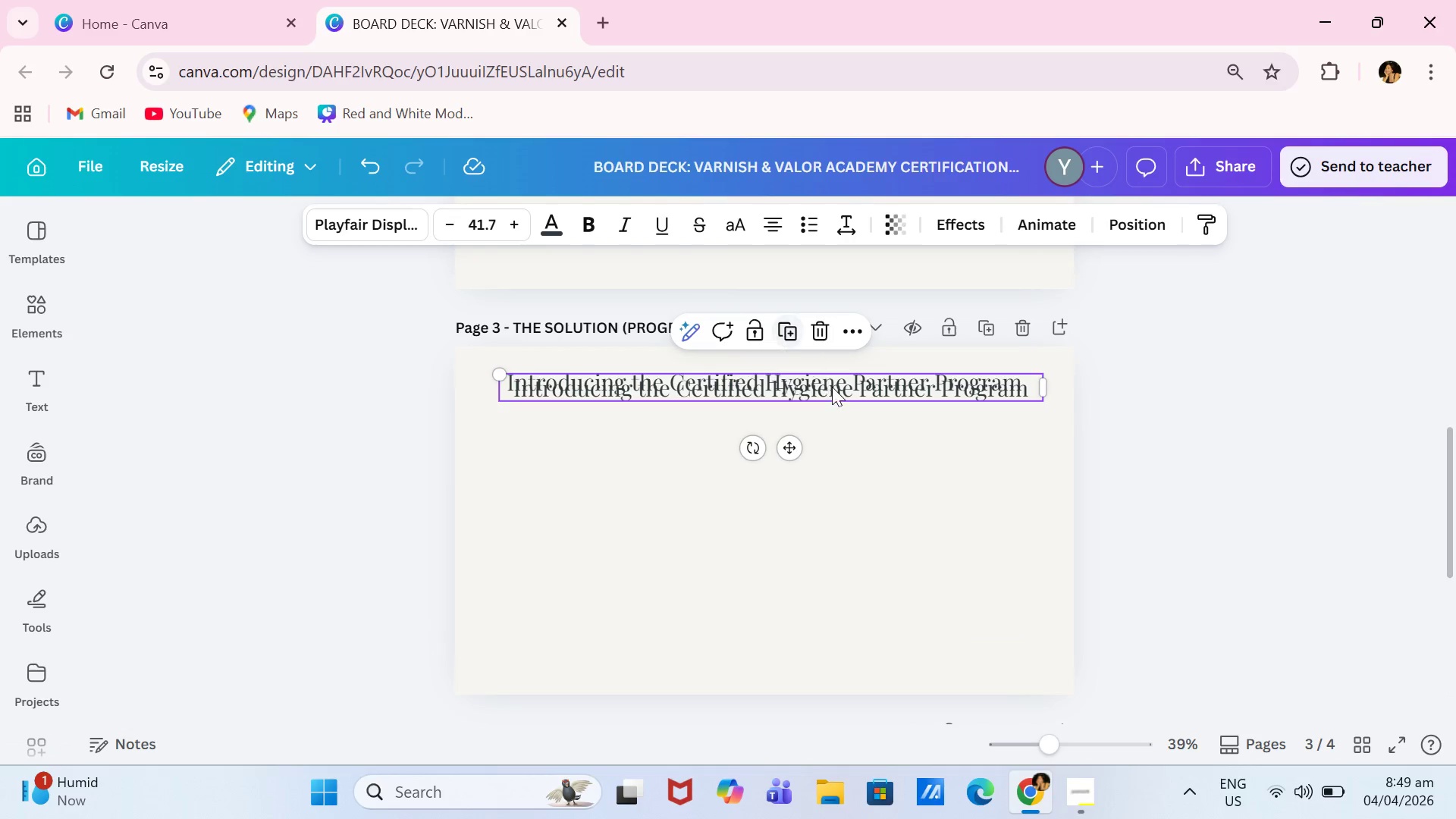 
scroll: coordinate [832, 376], scroll_direction: down, amount: 1.0
 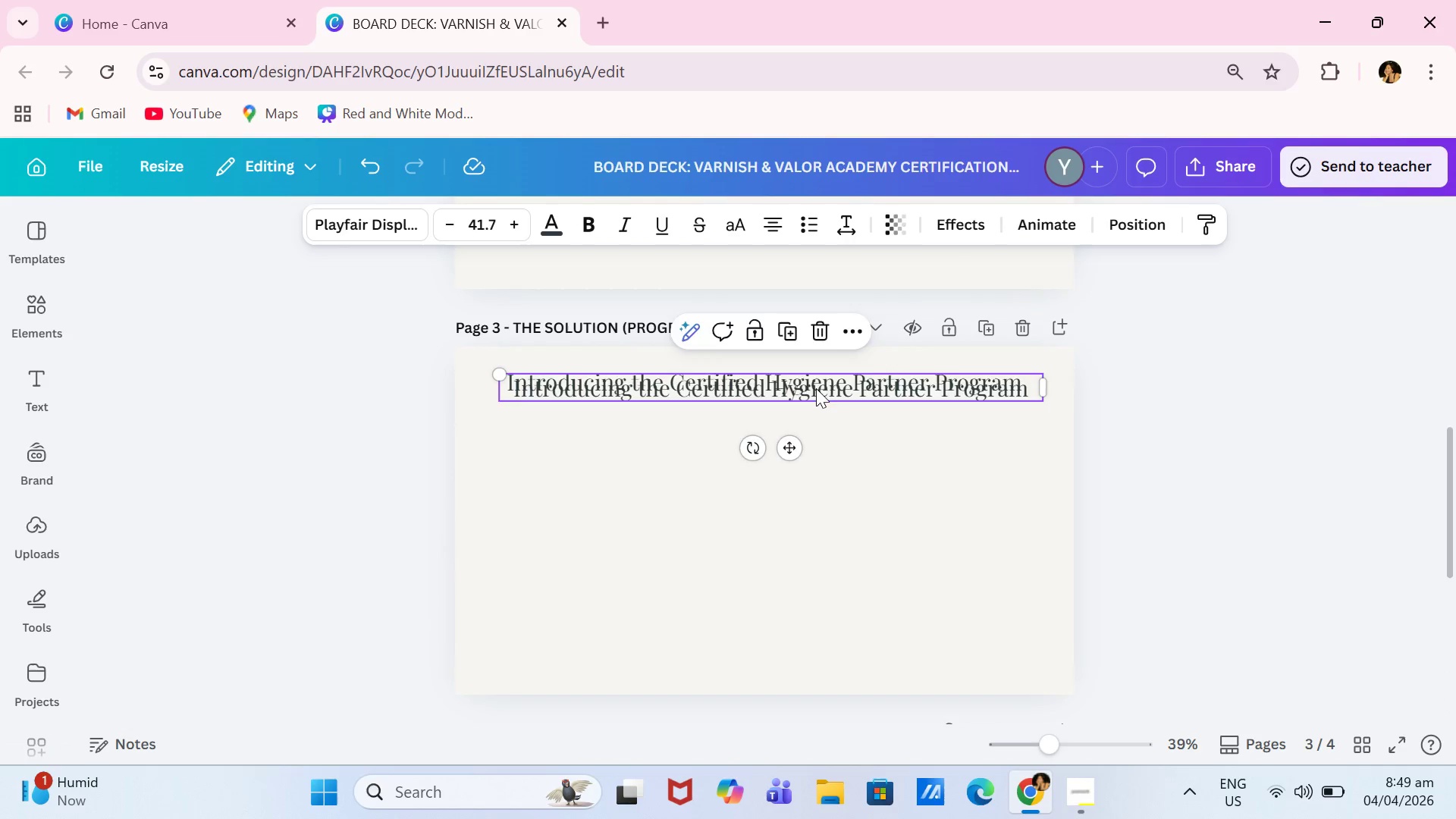 
left_click_drag(start_coordinate=[817, 389], to_coordinate=[817, 520])
 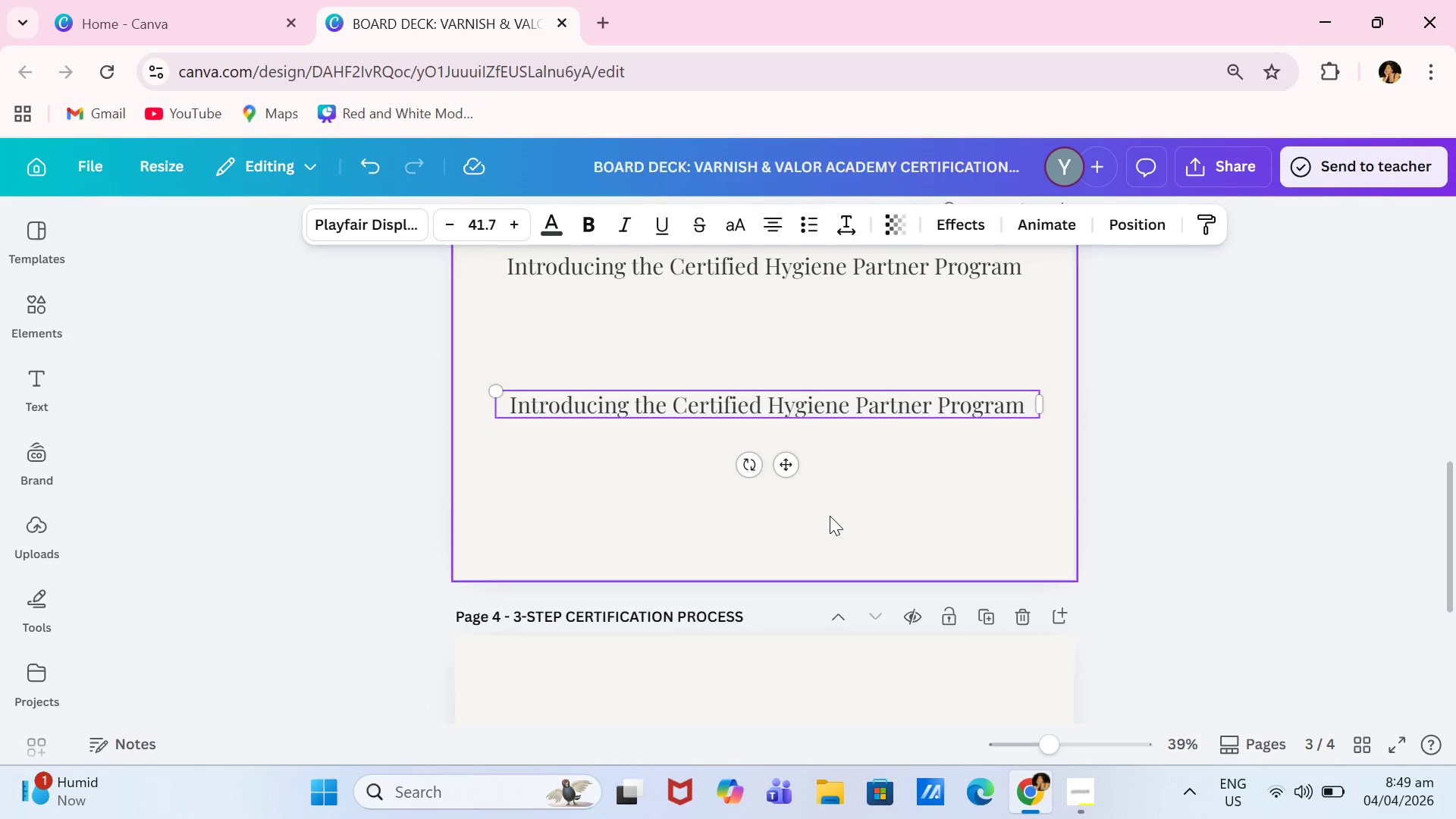 
scroll: coordinate [830, 516], scroll_direction: down, amount: 2.0
 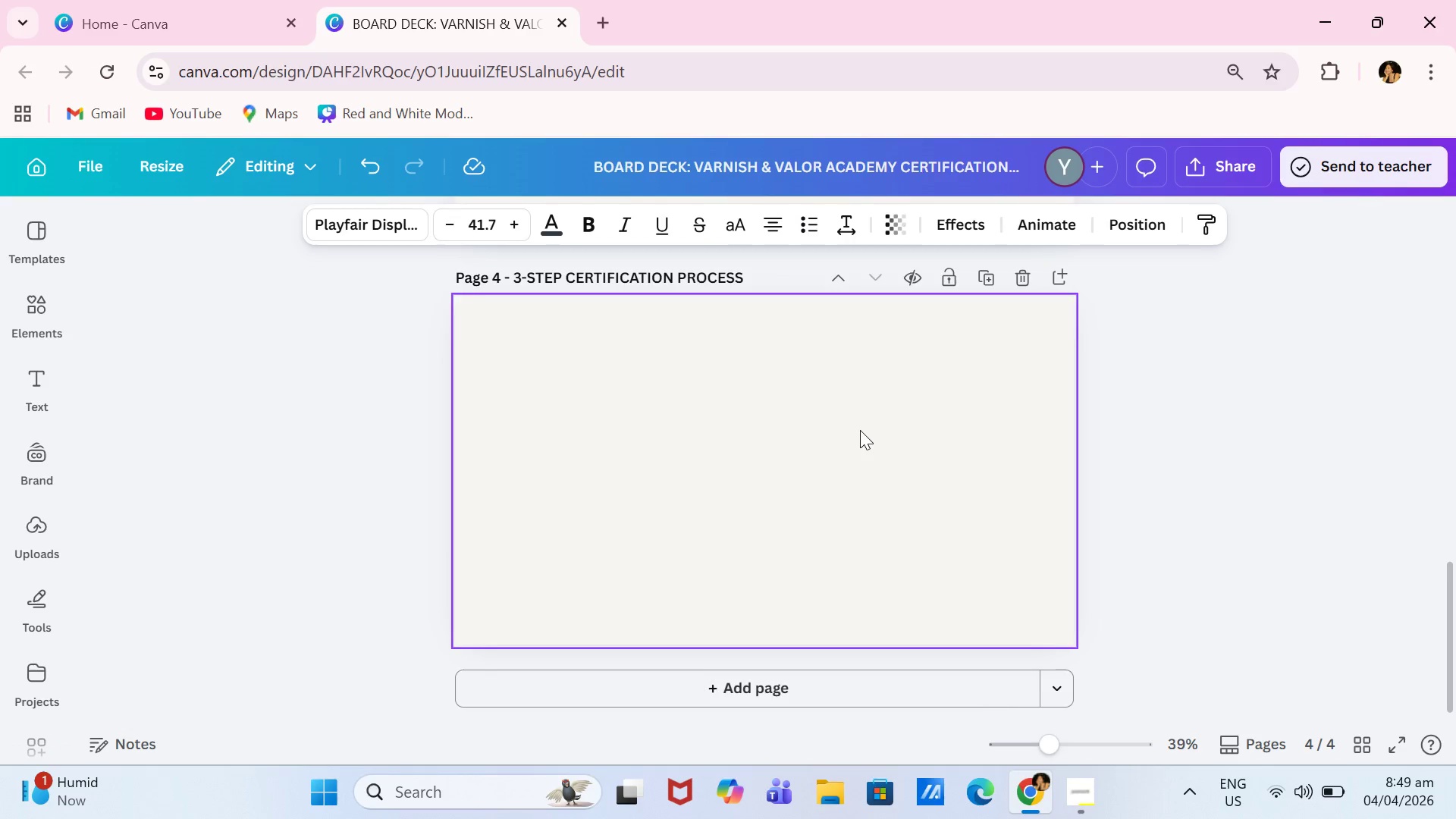 
scroll: coordinate [860, 430], scroll_direction: up, amount: 1.0
 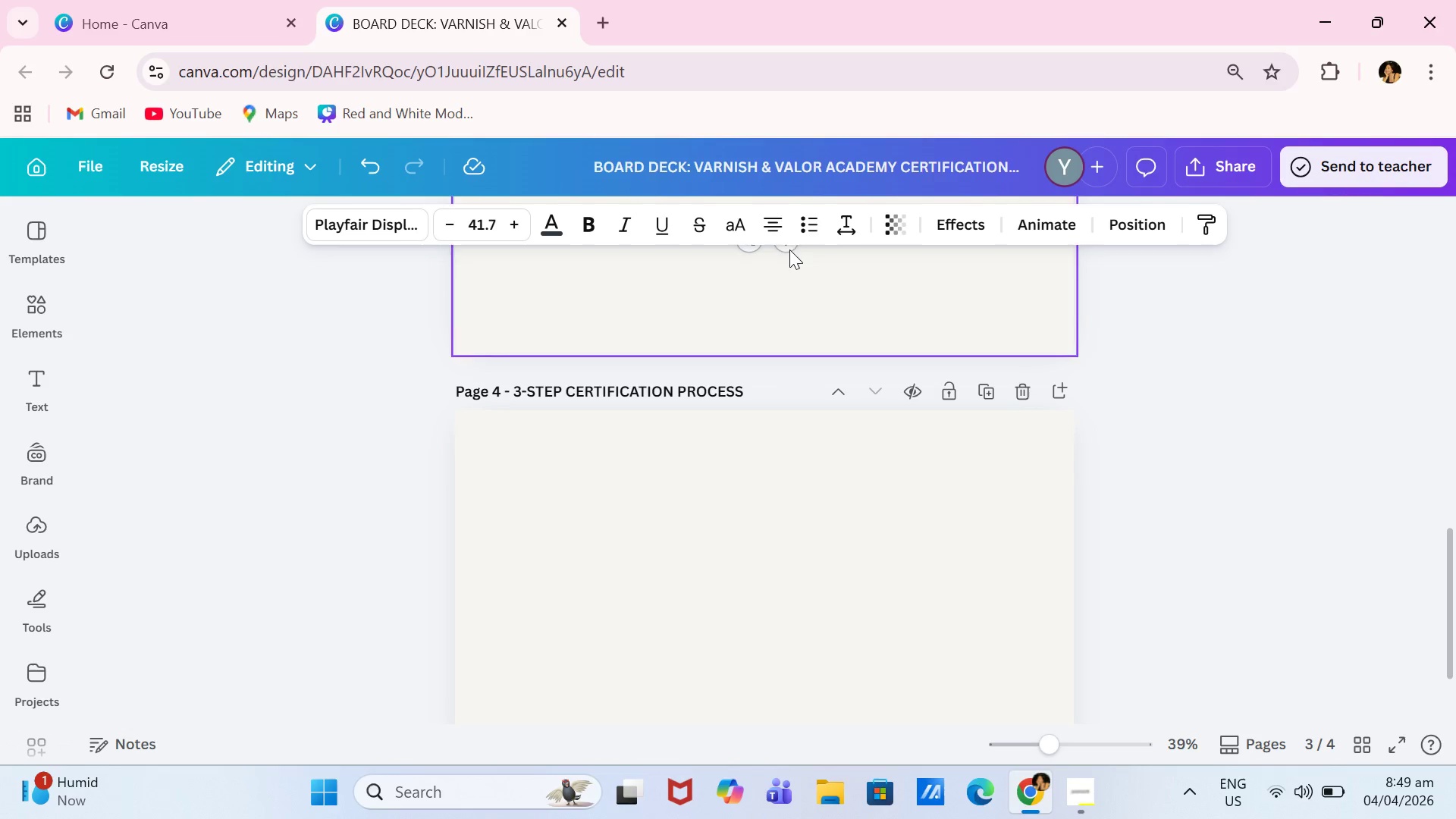 
left_click_drag(start_coordinate=[789, 249], to_coordinate=[792, 509])
 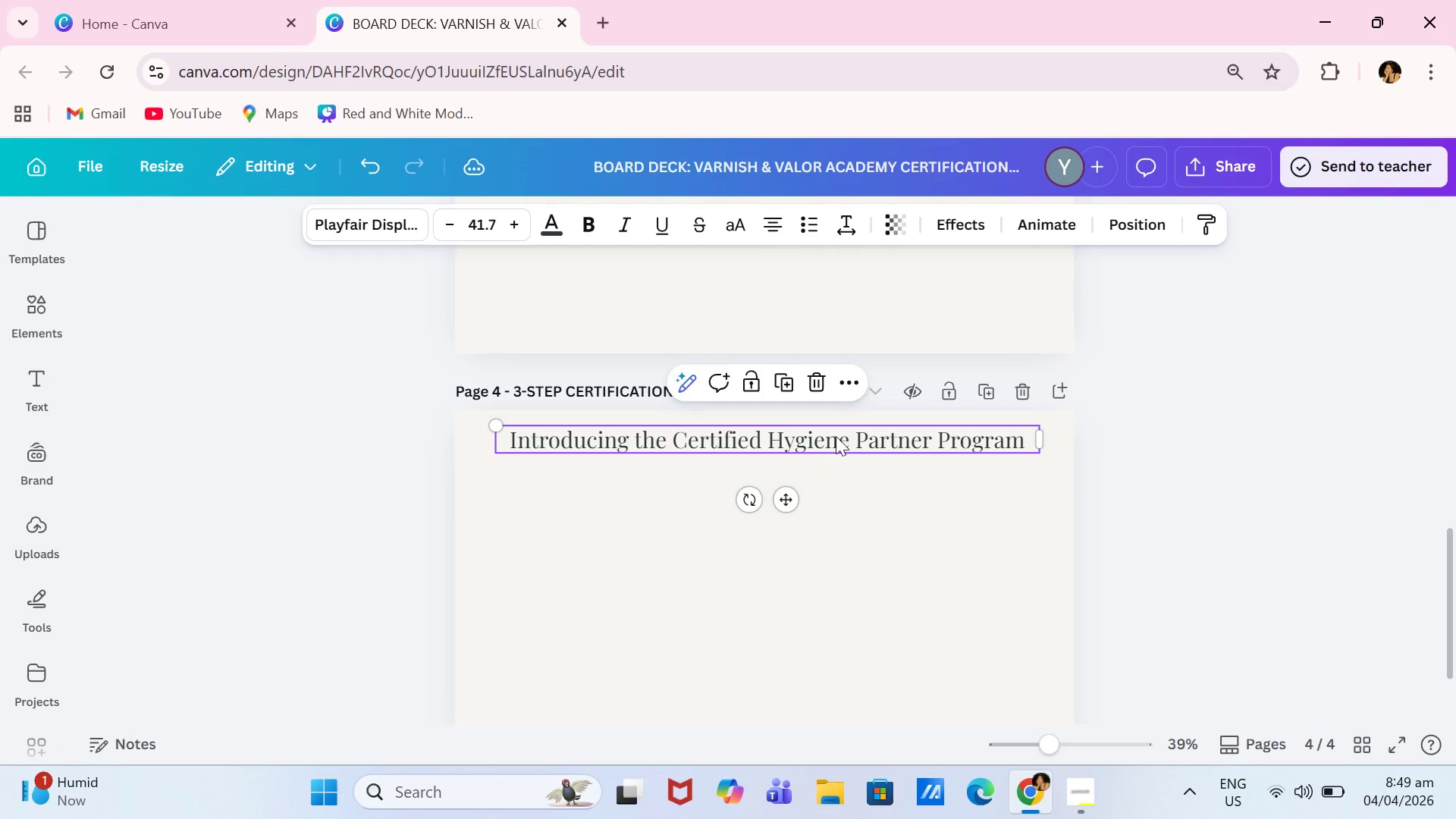 
left_click([836, 436])
 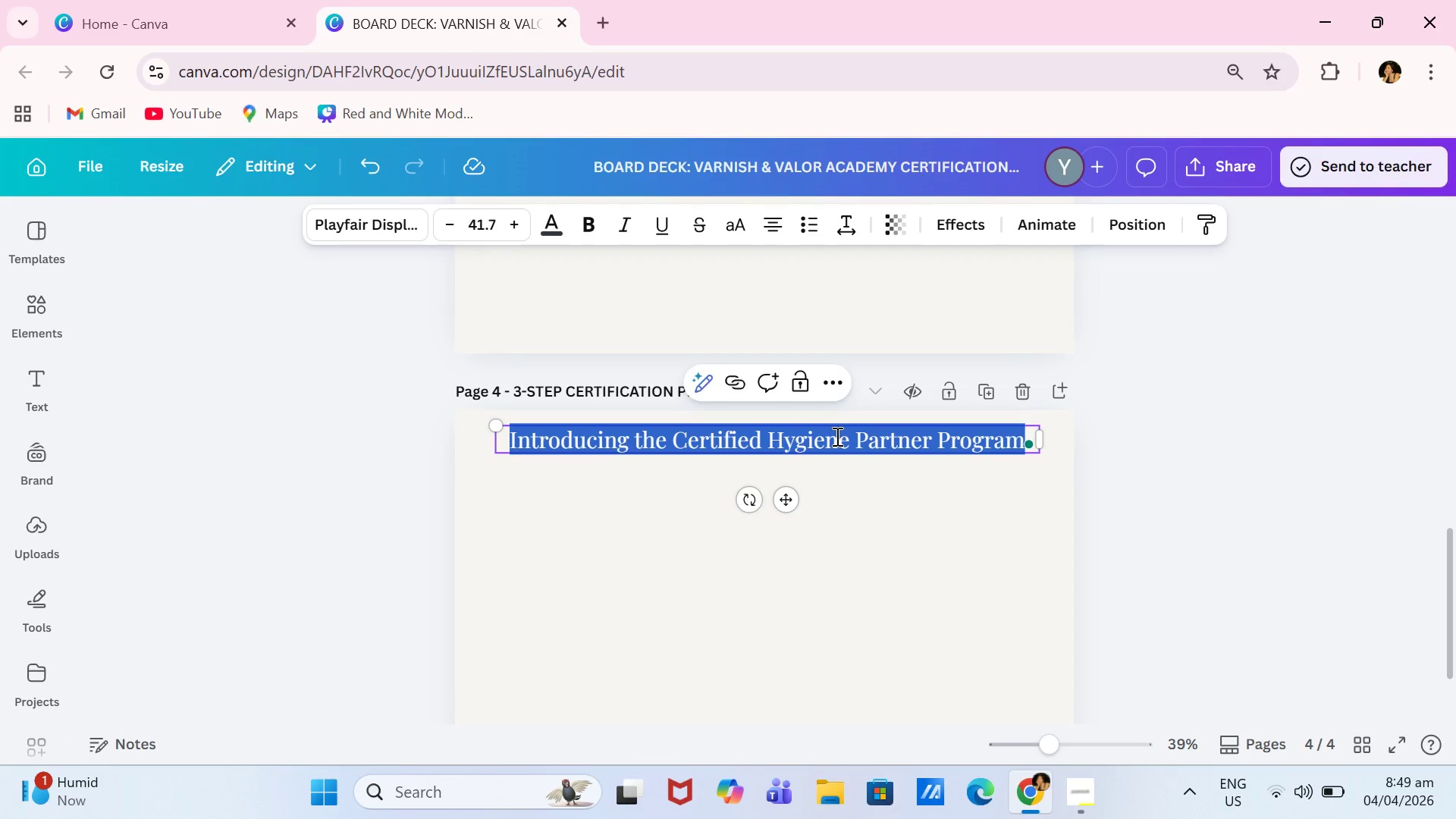 
type(OU)
key(Backspace)
type(ur 3-Step Certificst)
key(Backspace)
key(Backspace)
type(ation Process)
 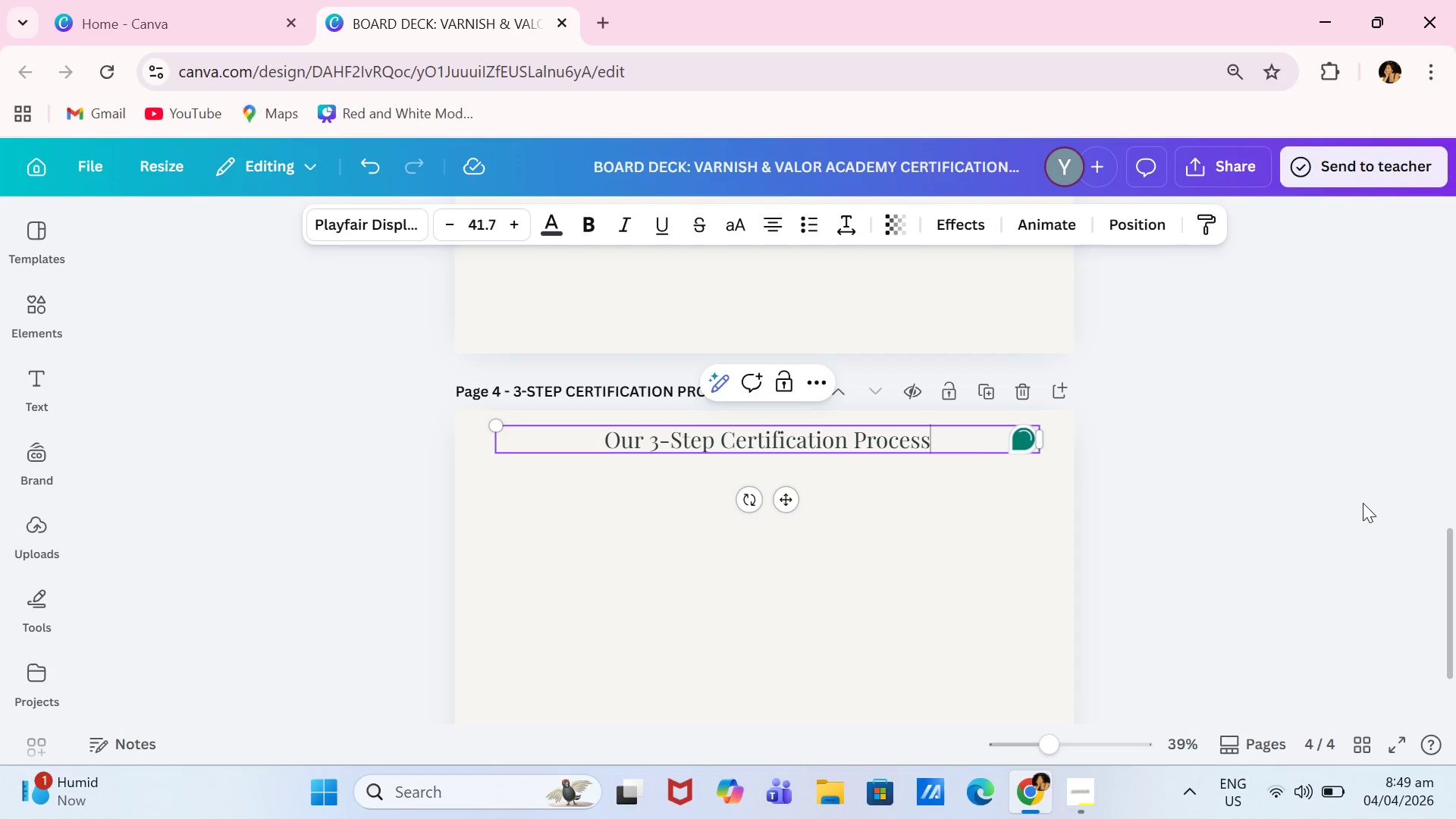 
left_click([1247, 520])
 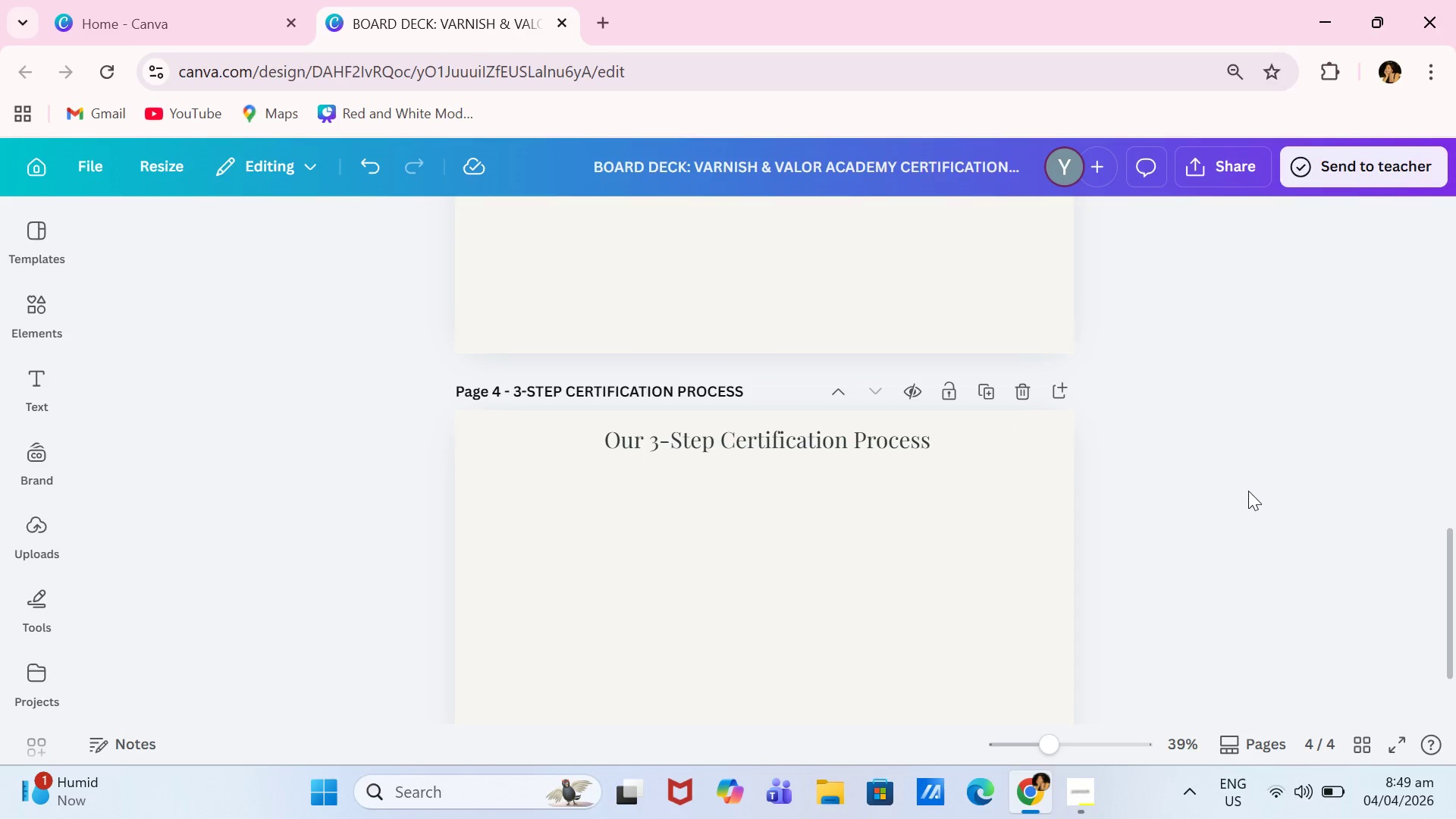 
scroll: coordinate [1248, 488], scroll_direction: down, amount: 2.0
 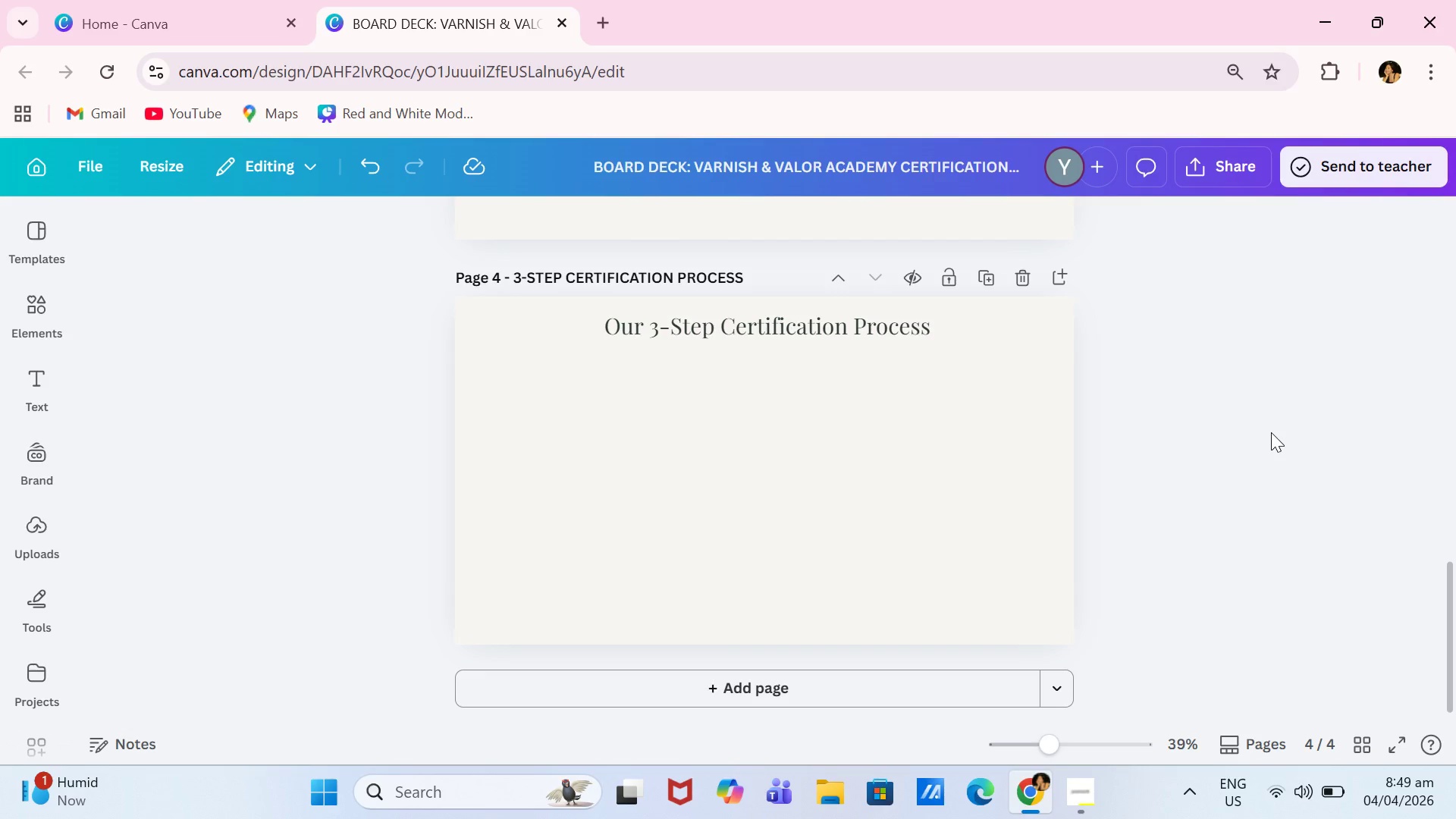 
scroll: coordinate [1304, 446], scroll_direction: up, amount: 7.0
 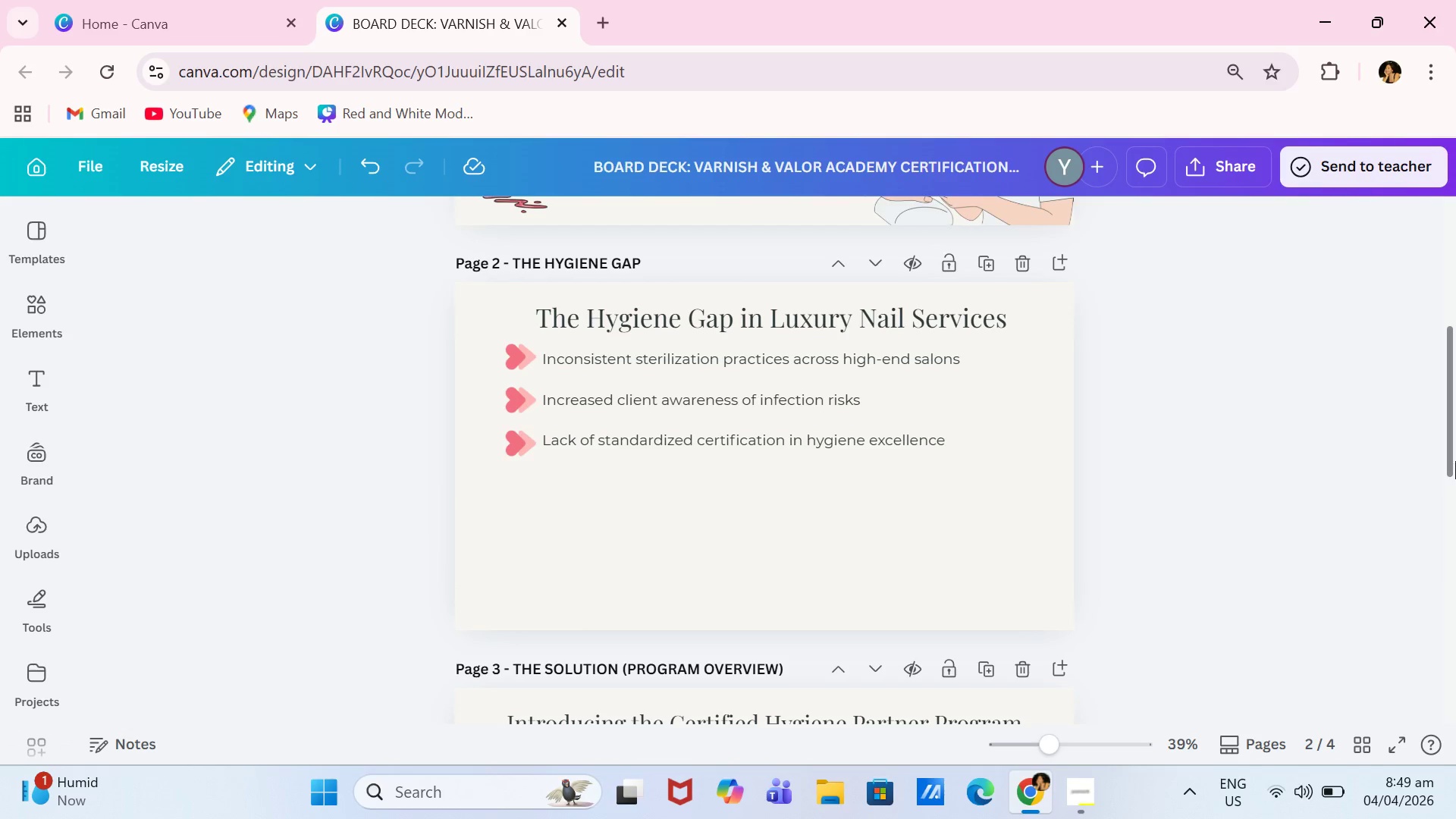 
left_click_drag(start_coordinate=[1455, 460], to_coordinate=[1455, 312])
 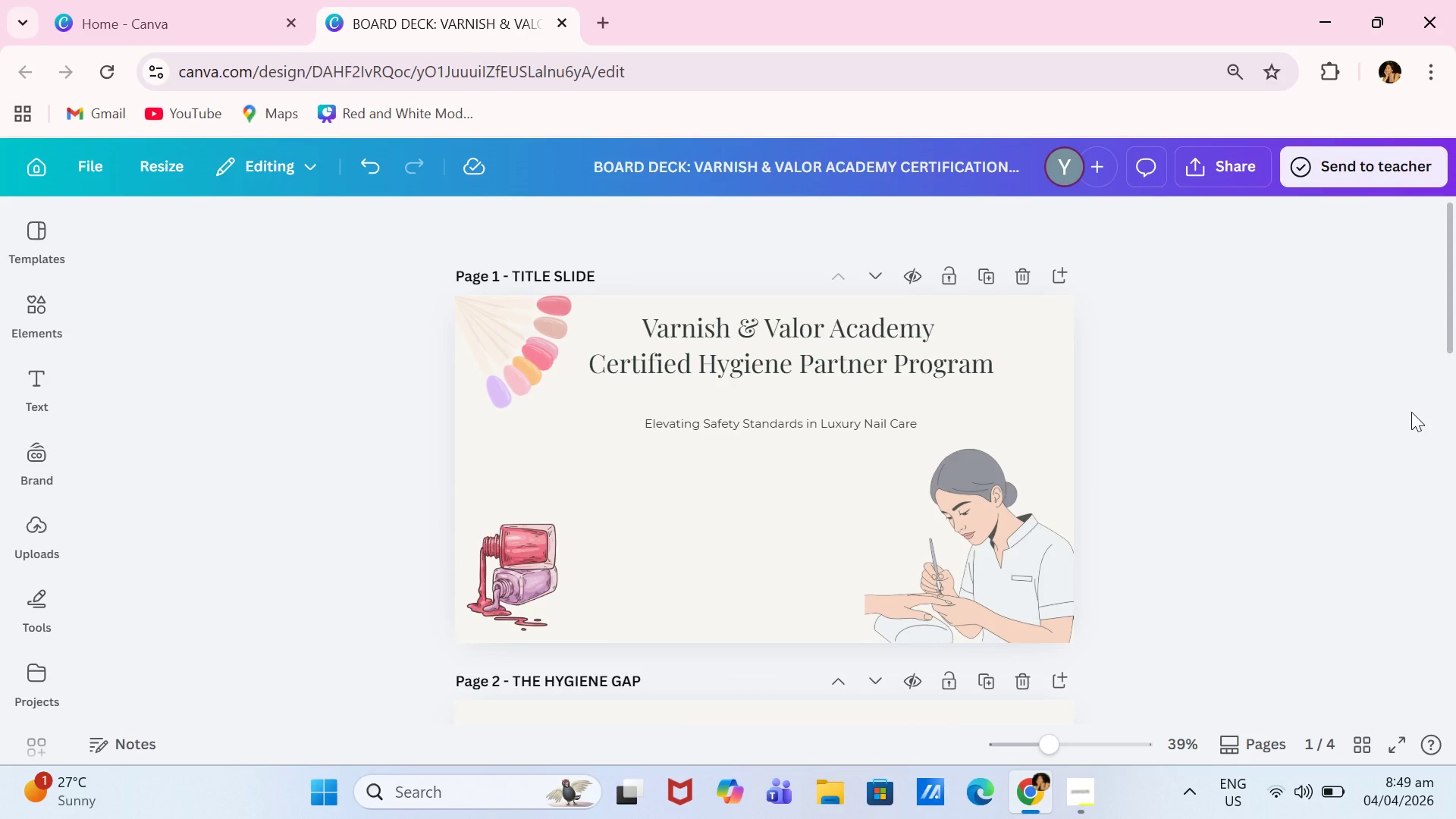 
wait(6.73)
 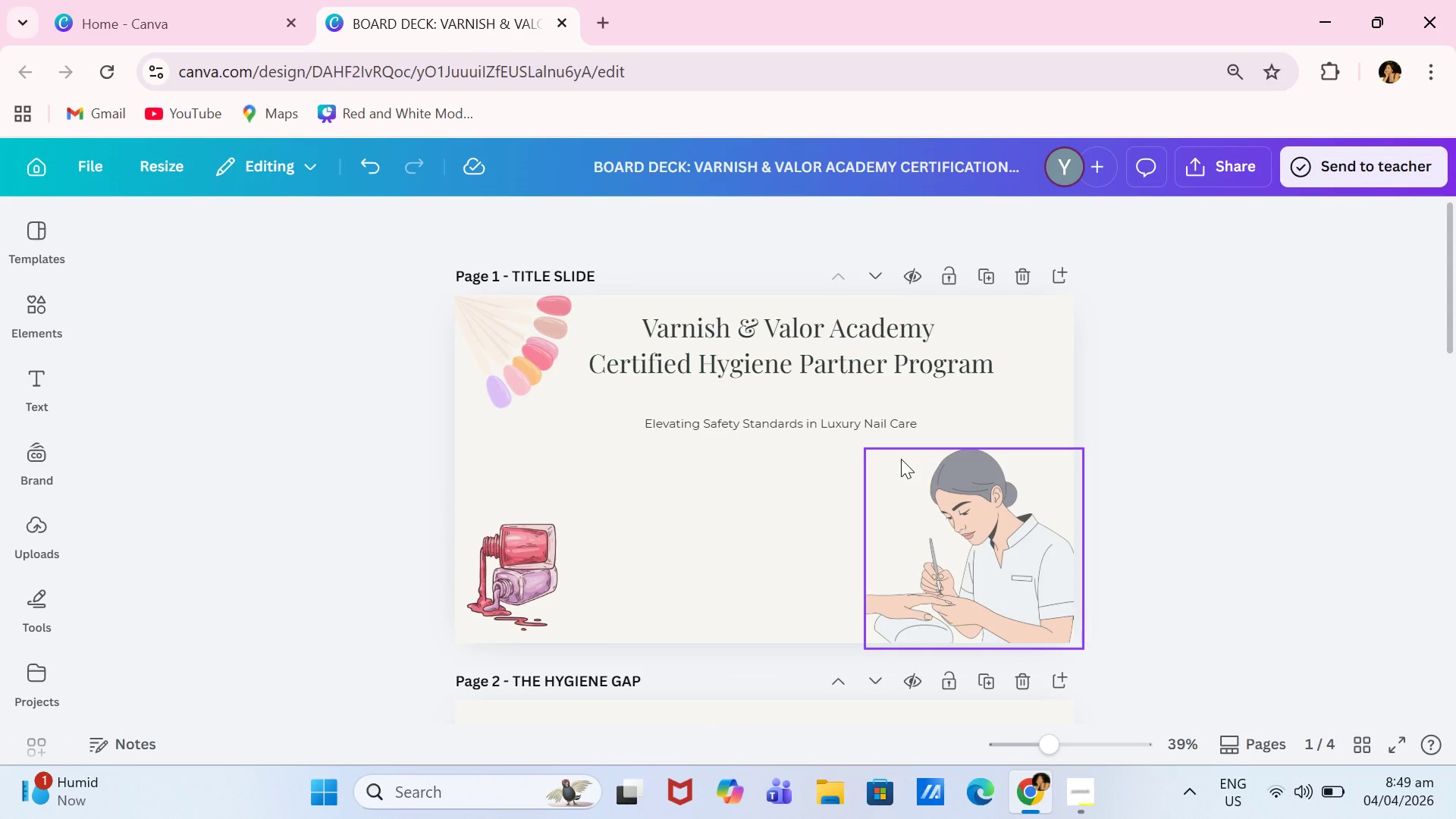 
left_click([817, 419])
 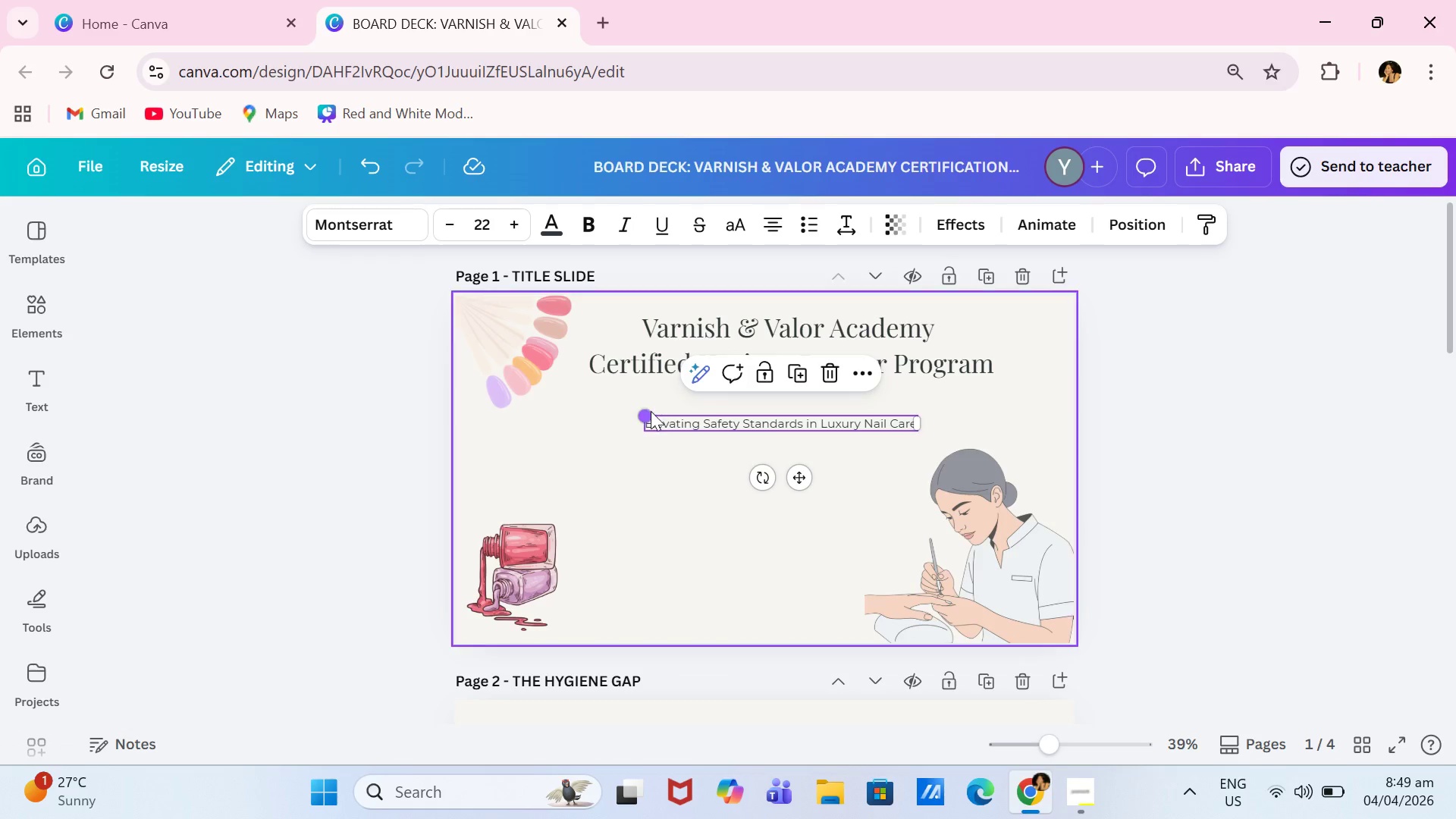 
left_click([651, 411])
 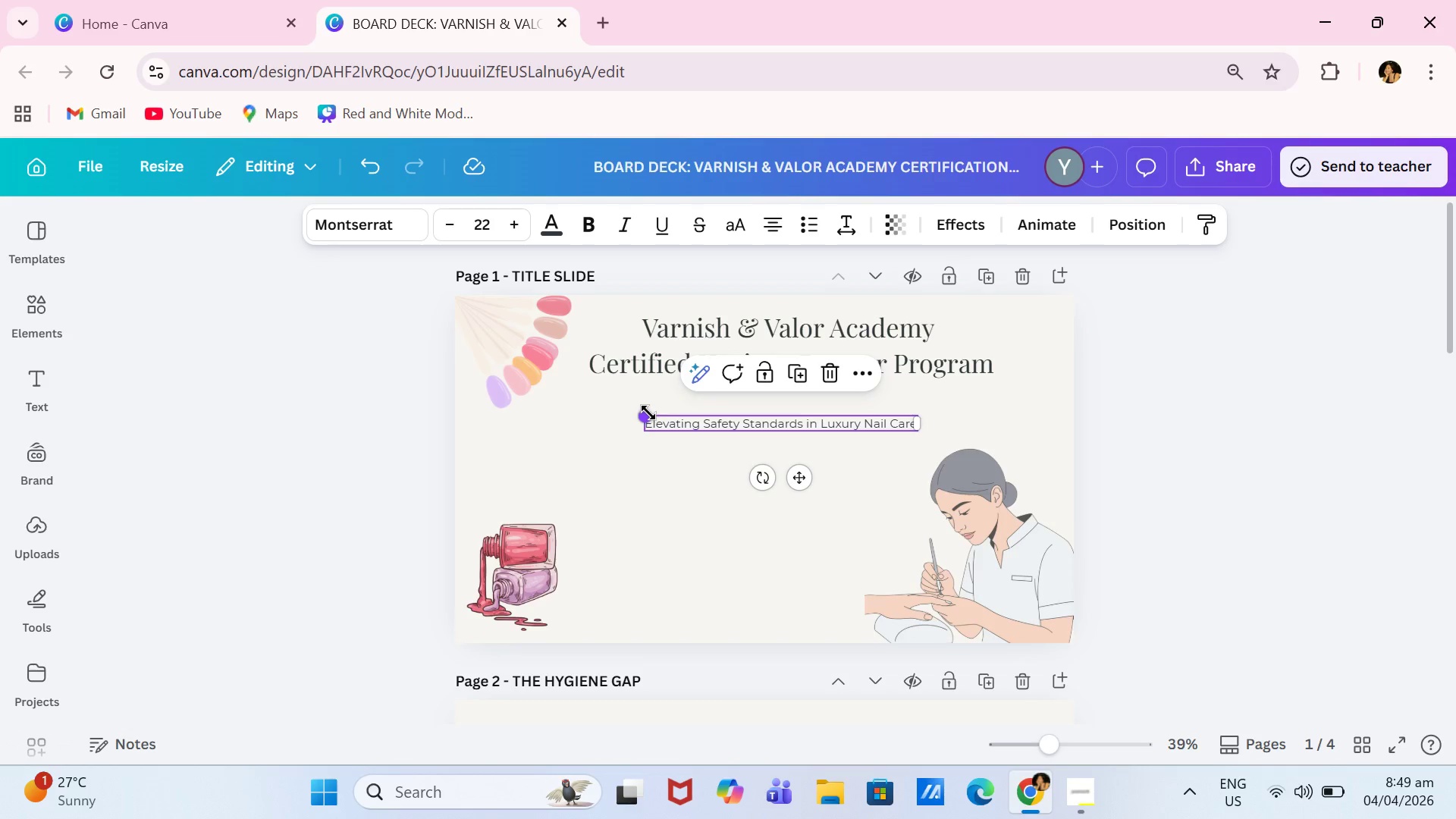 
left_click_drag(start_coordinate=[648, 413], to_coordinate=[573, 387])
 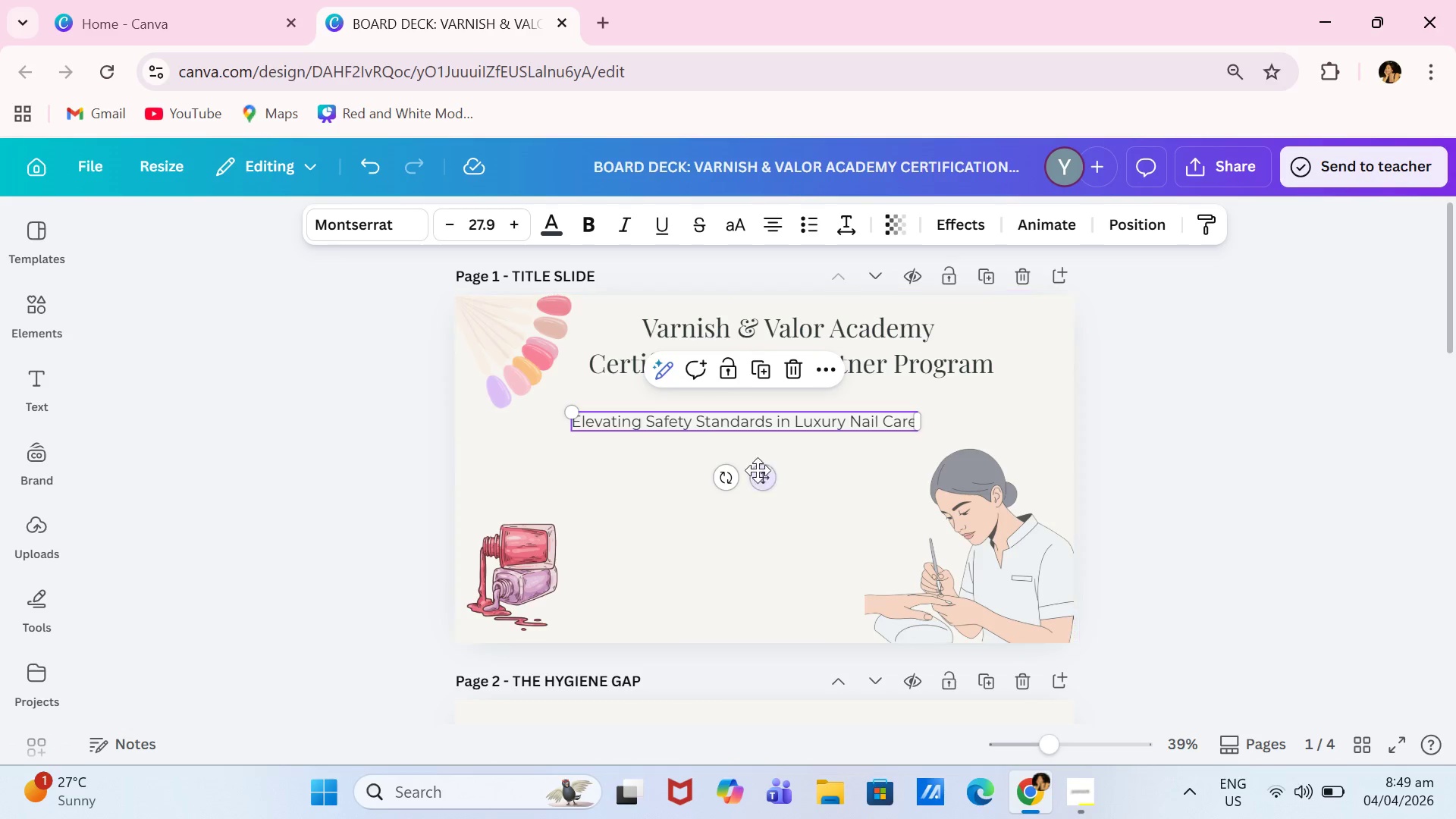 
left_click_drag(start_coordinate=[757, 475], to_coordinate=[783, 457])
 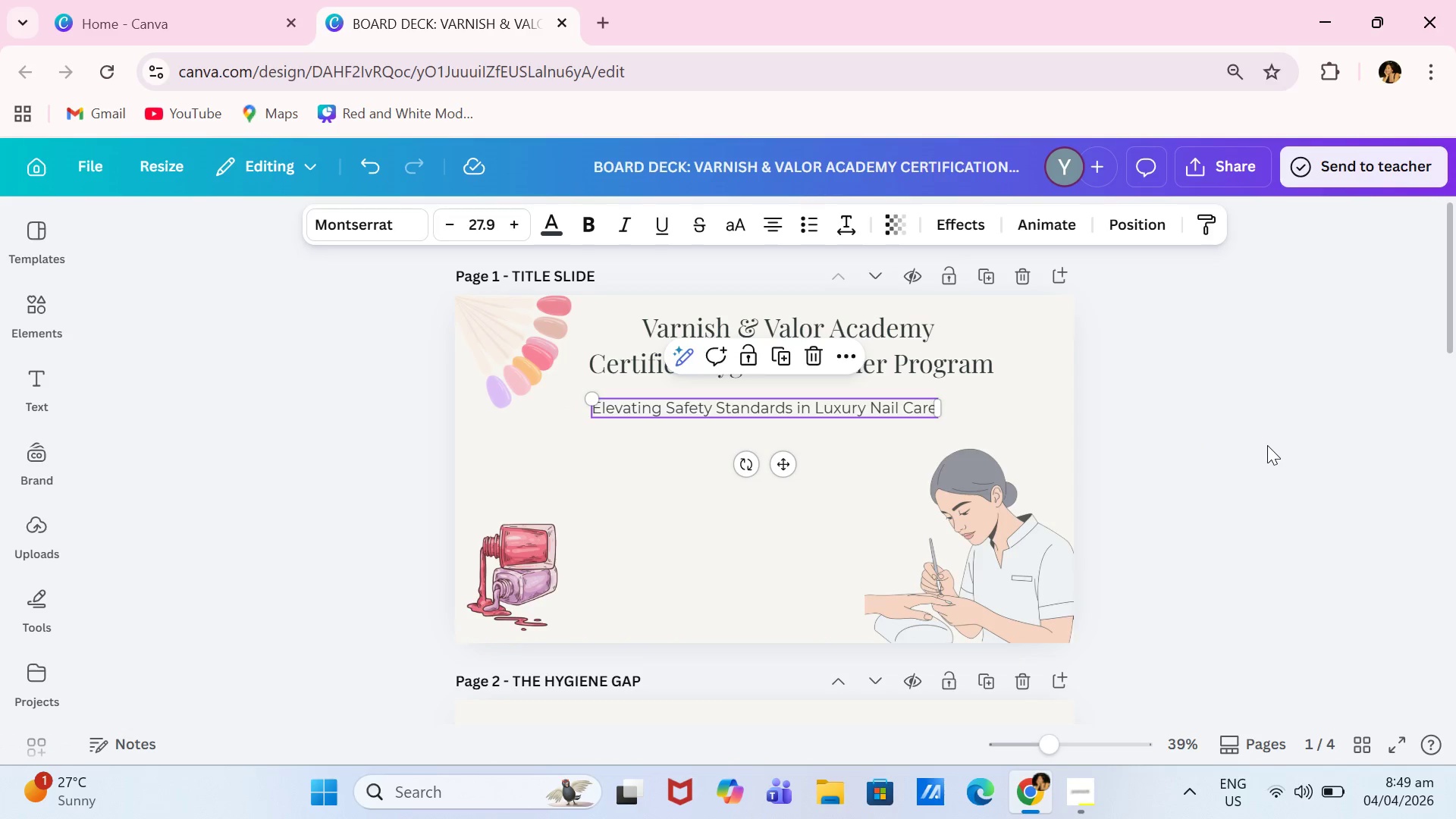 
left_click([1267, 445])
 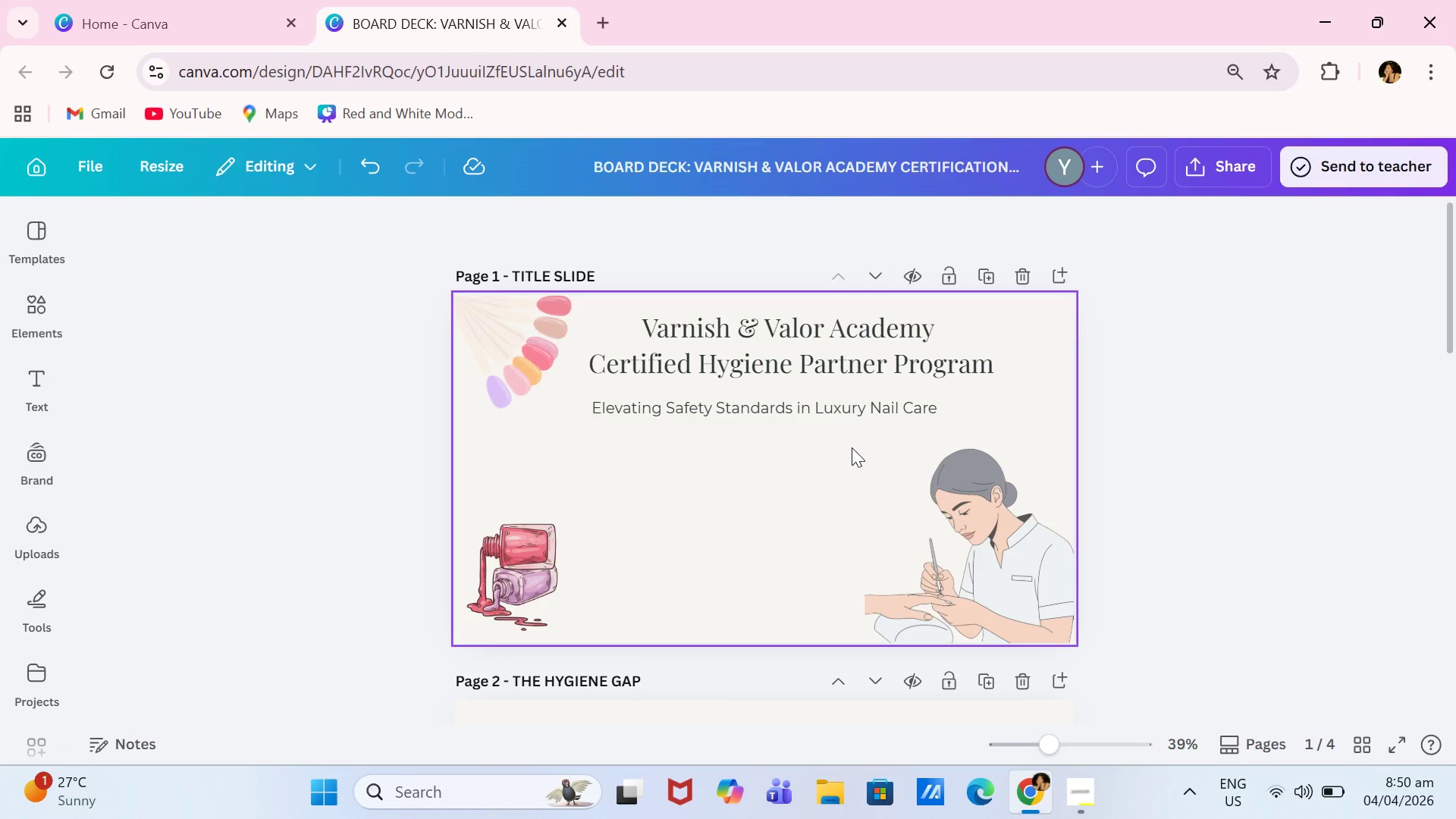 
wait(39.5)
 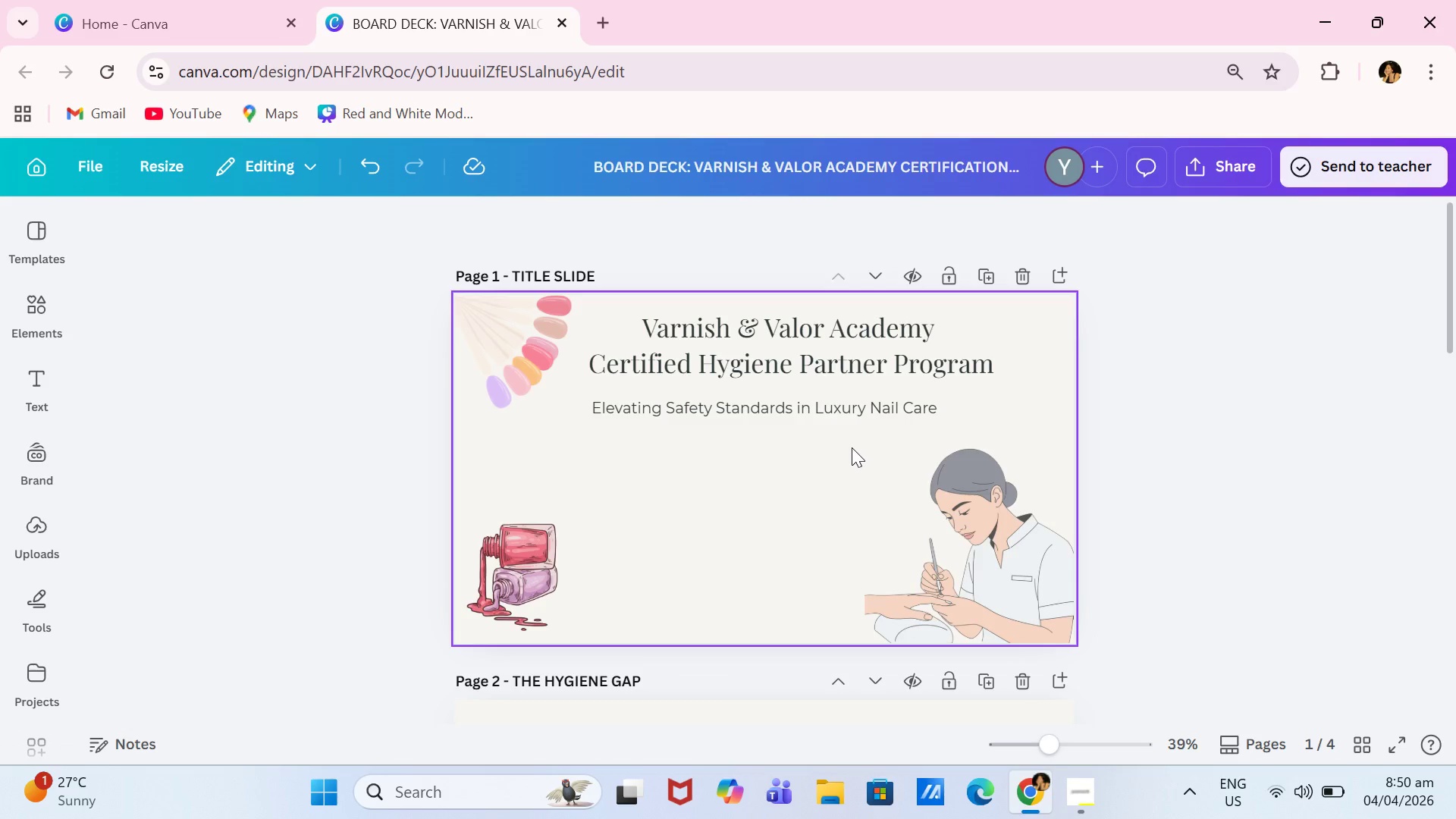 
left_click([38, 307])
 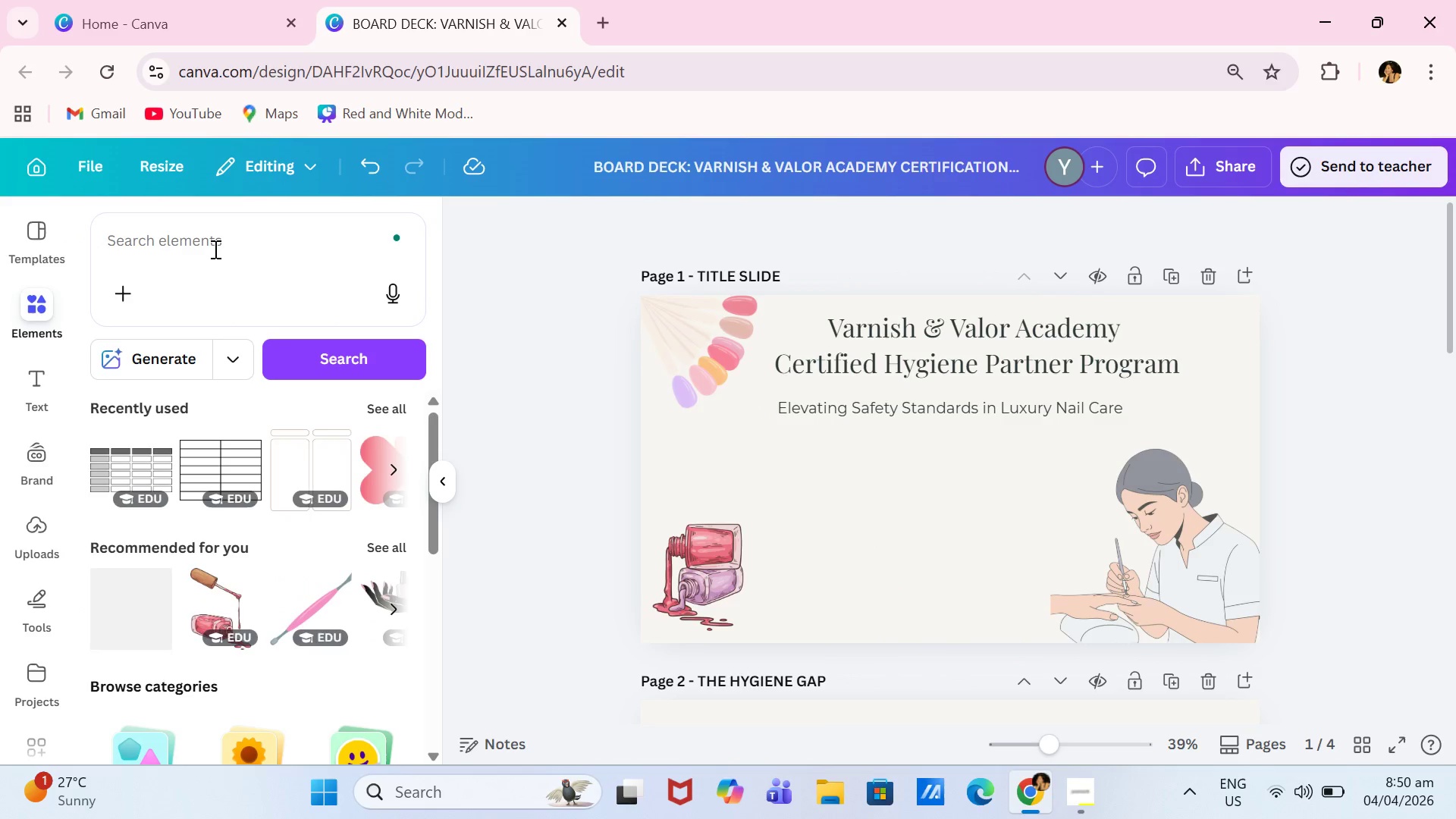 
left_click([214, 249])
 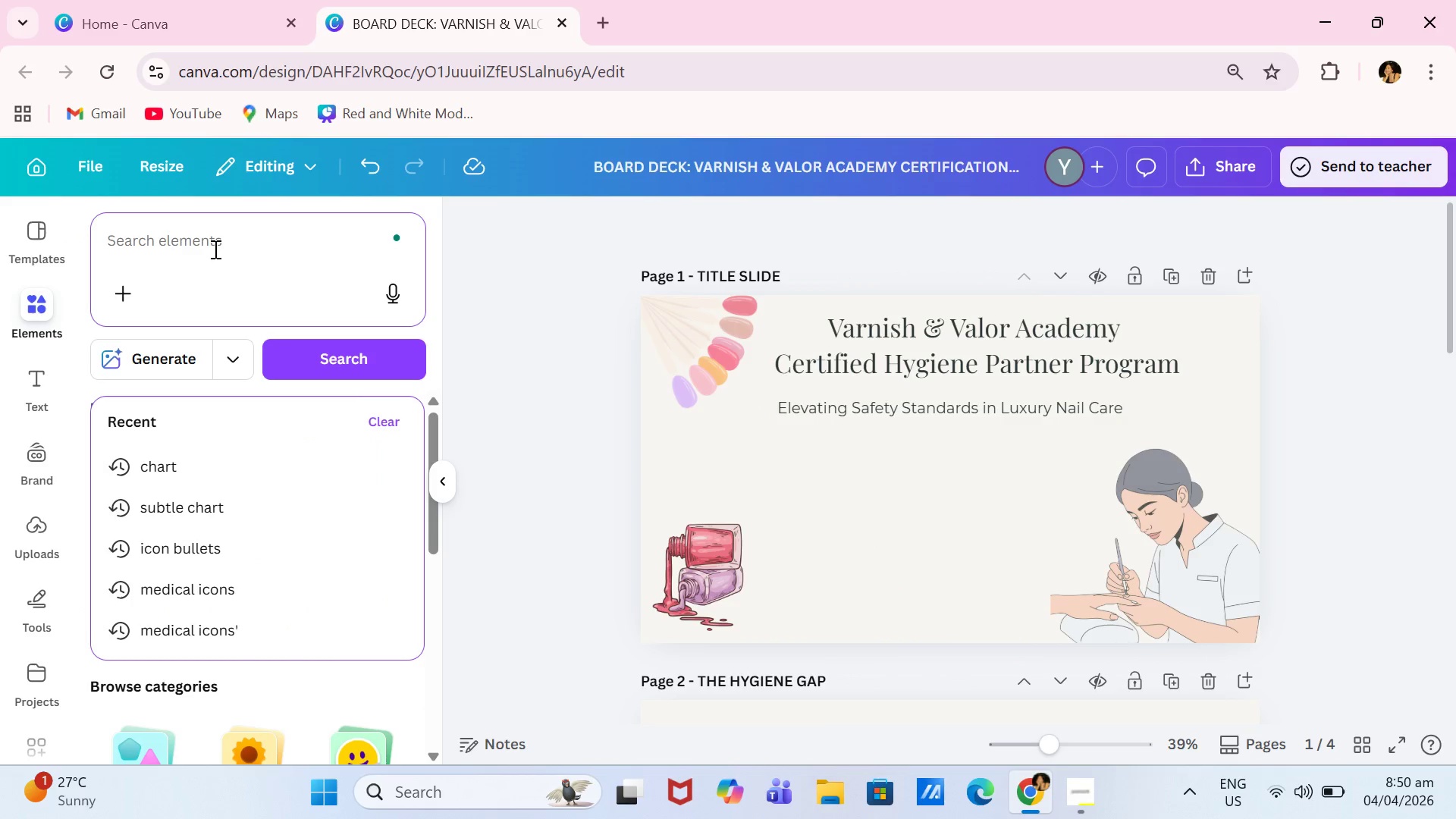 
type(medical manicure)
 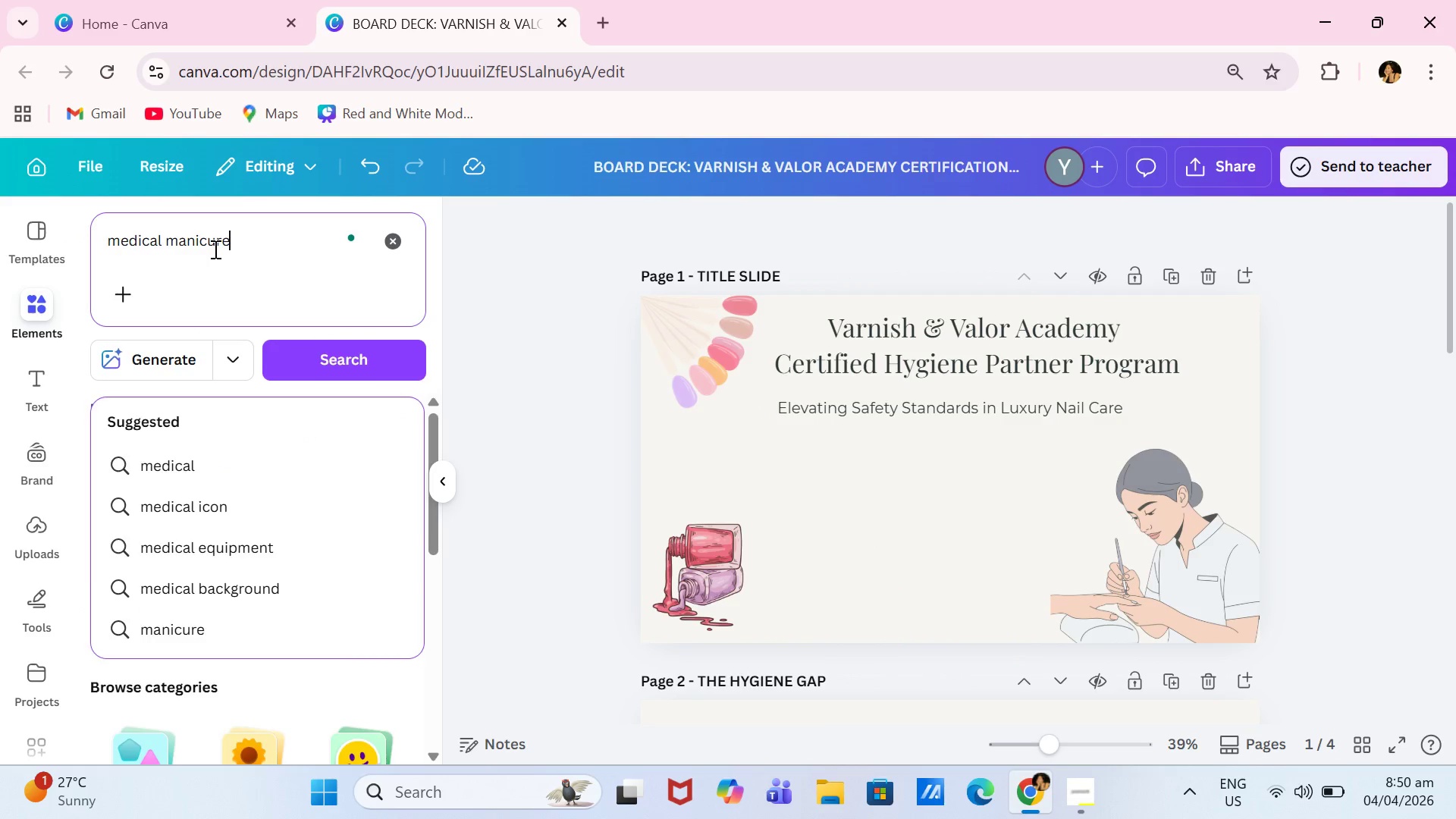 
key(Enter)
 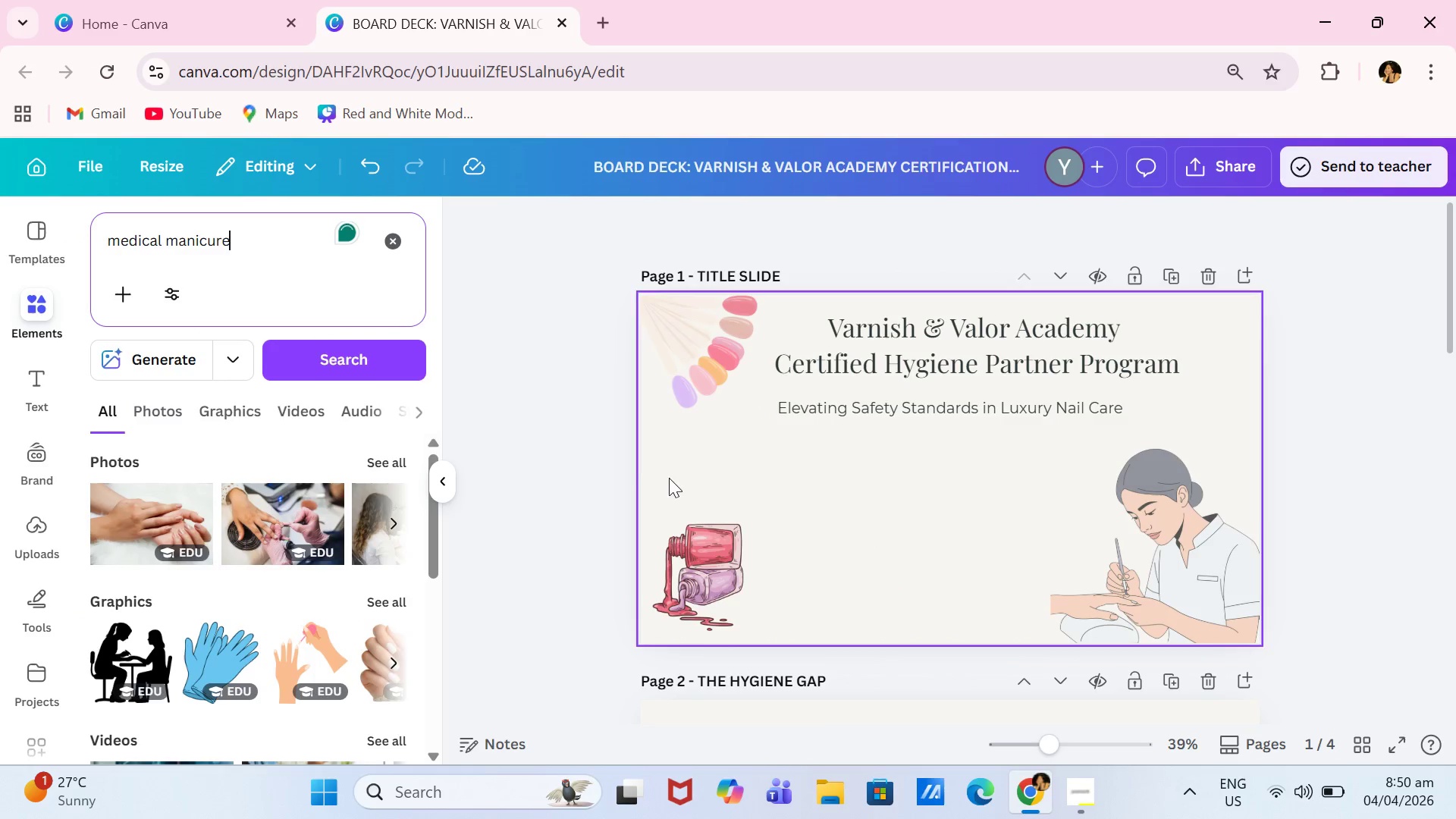 
scroll: coordinate [583, 458], scroll_direction: down, amount: 1.0
 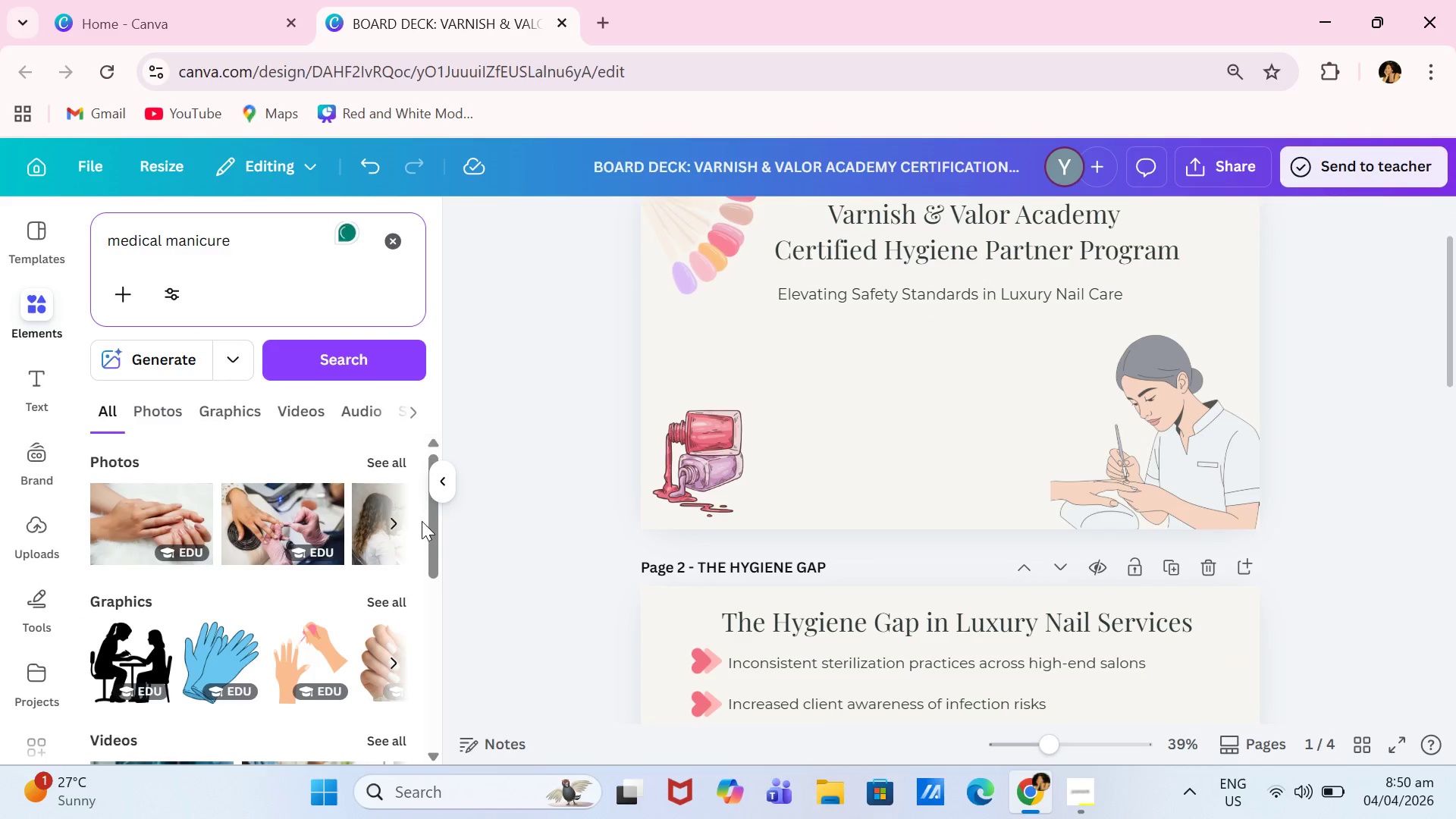 
left_click_drag(start_coordinate=[436, 531], to_coordinate=[430, 598])
 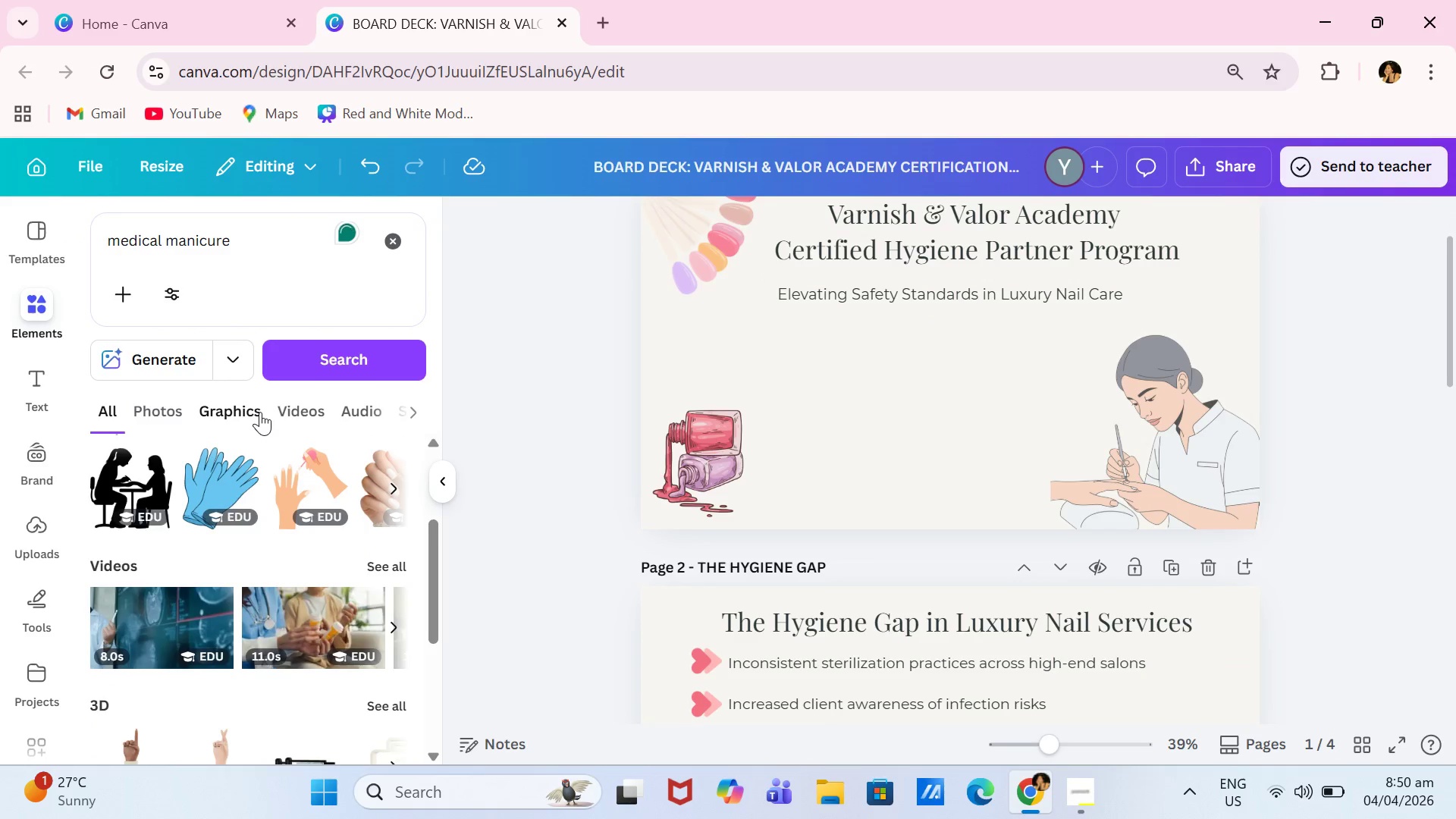 
left_click([240, 406])
 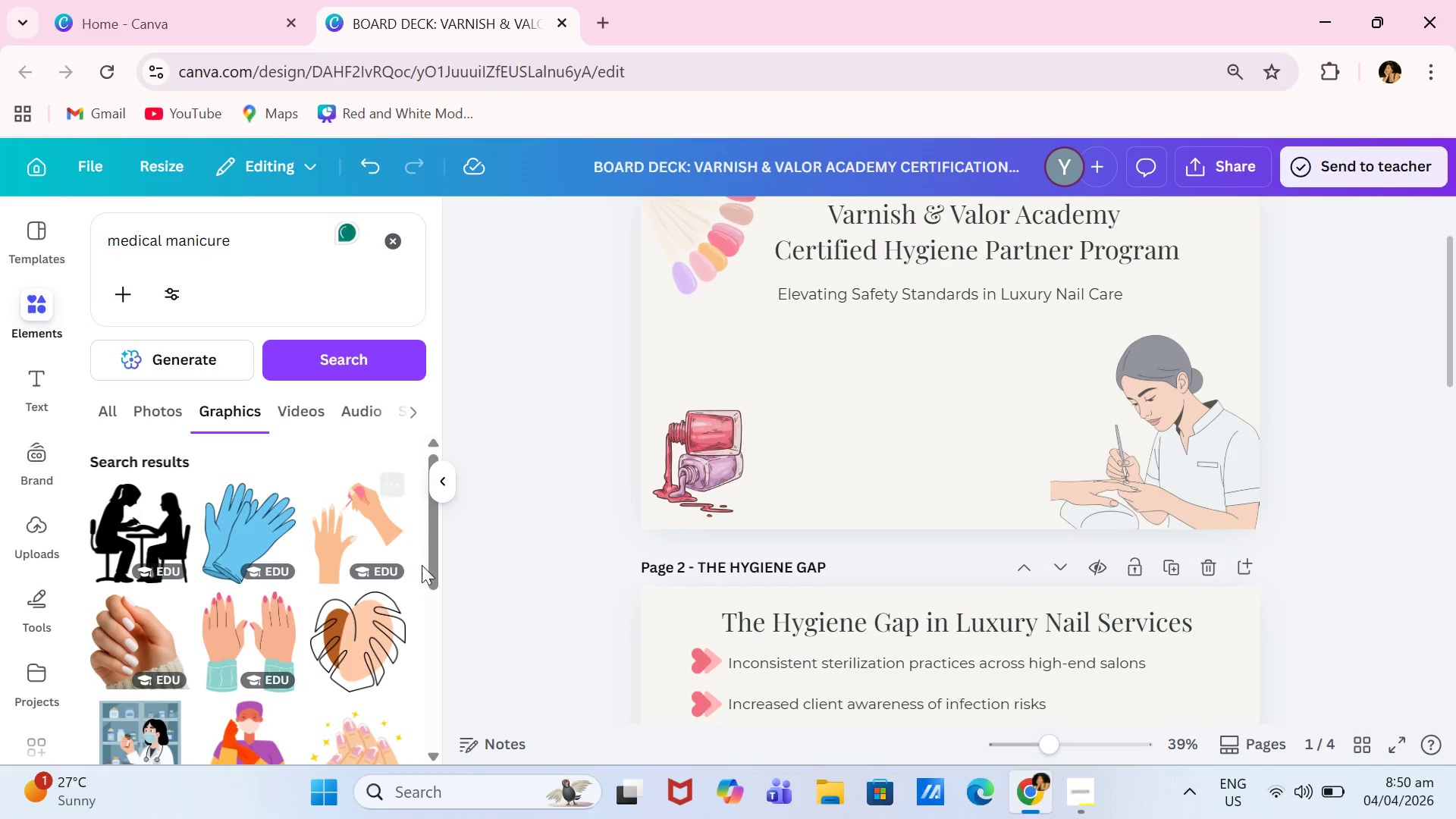 
scroll: coordinate [1025, 630], scroll_direction: down, amount: 10.0
 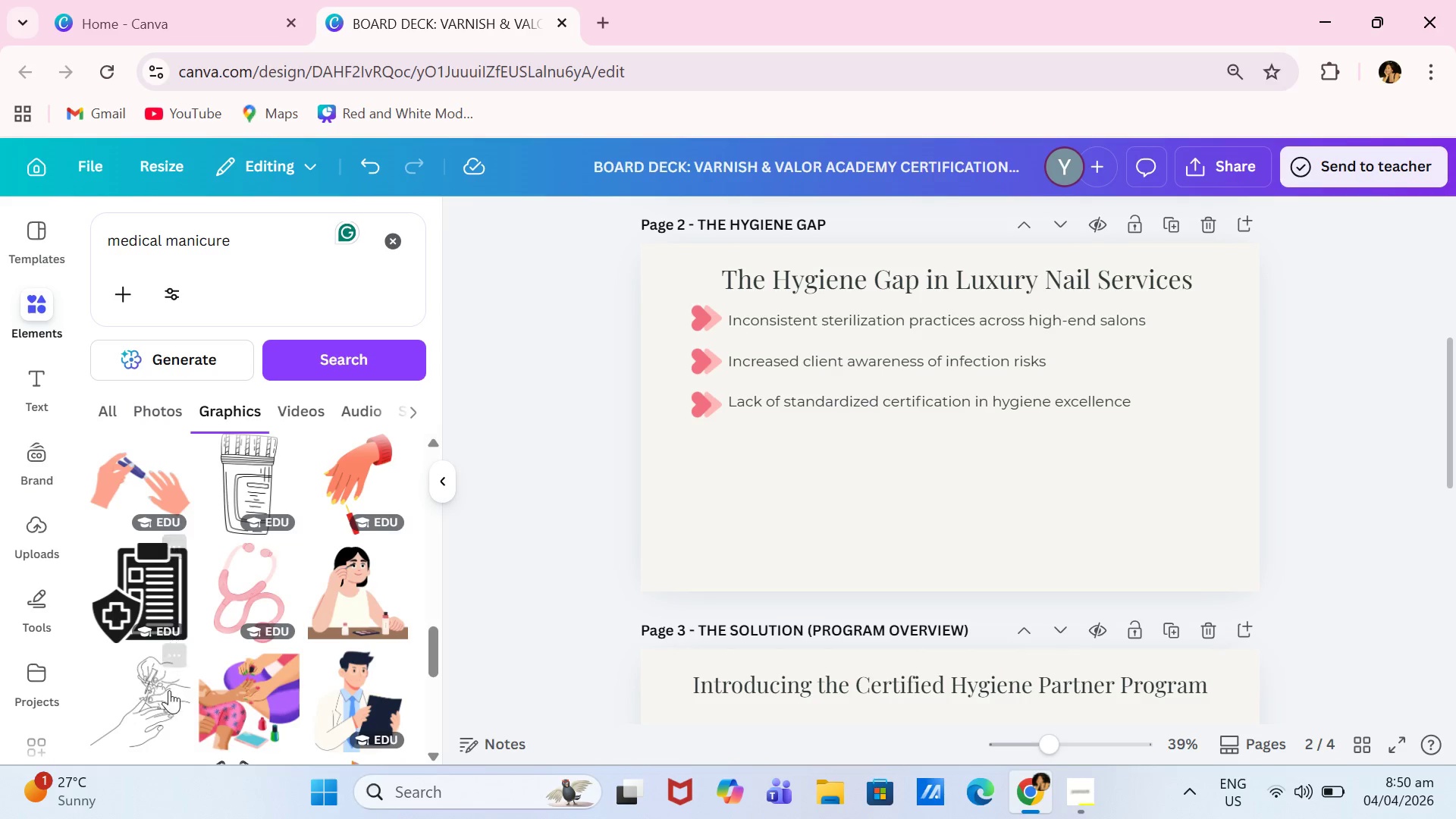 
left_click([168, 694])
 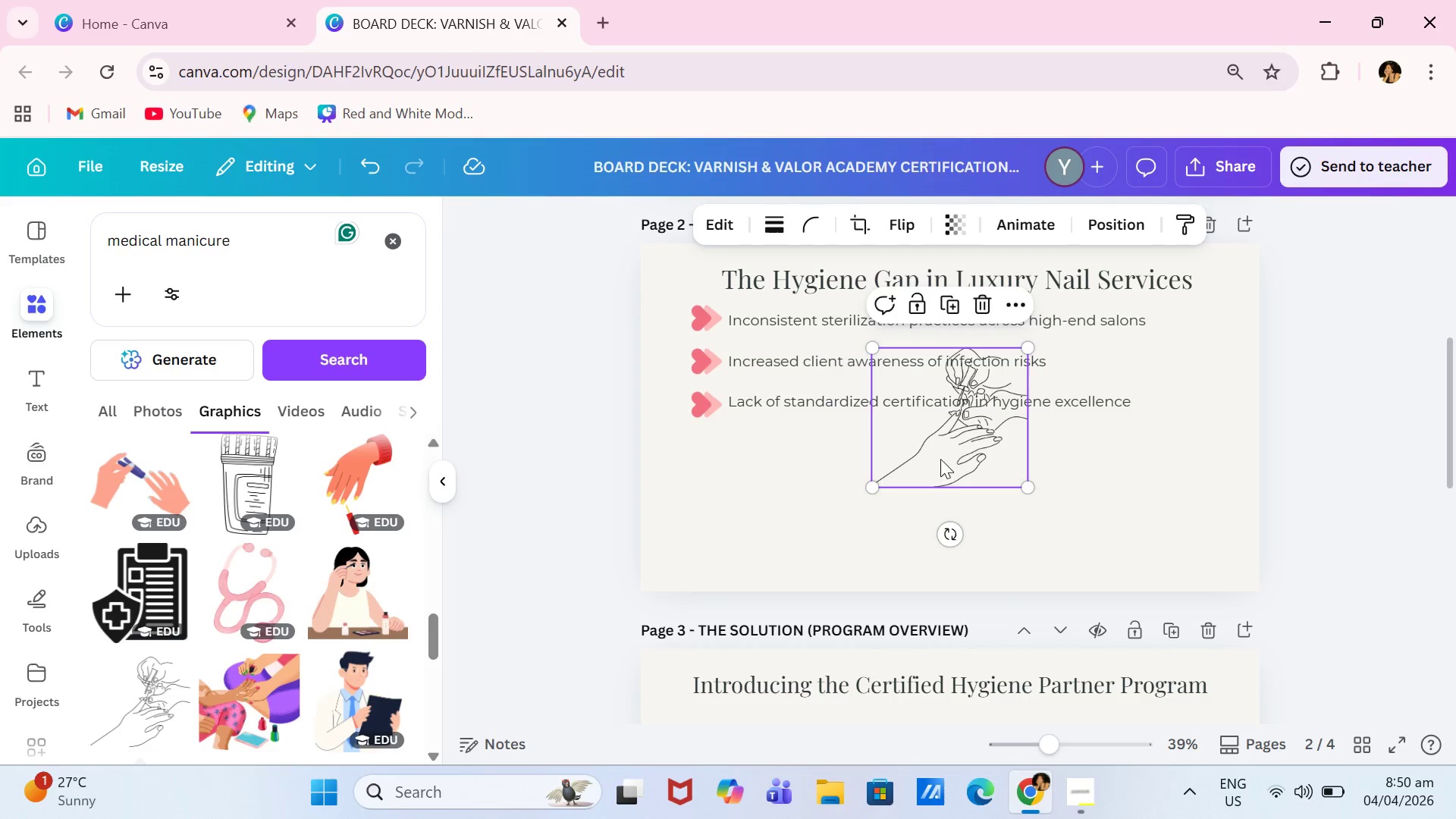 
left_click_drag(start_coordinate=[957, 452], to_coordinate=[774, 513])
 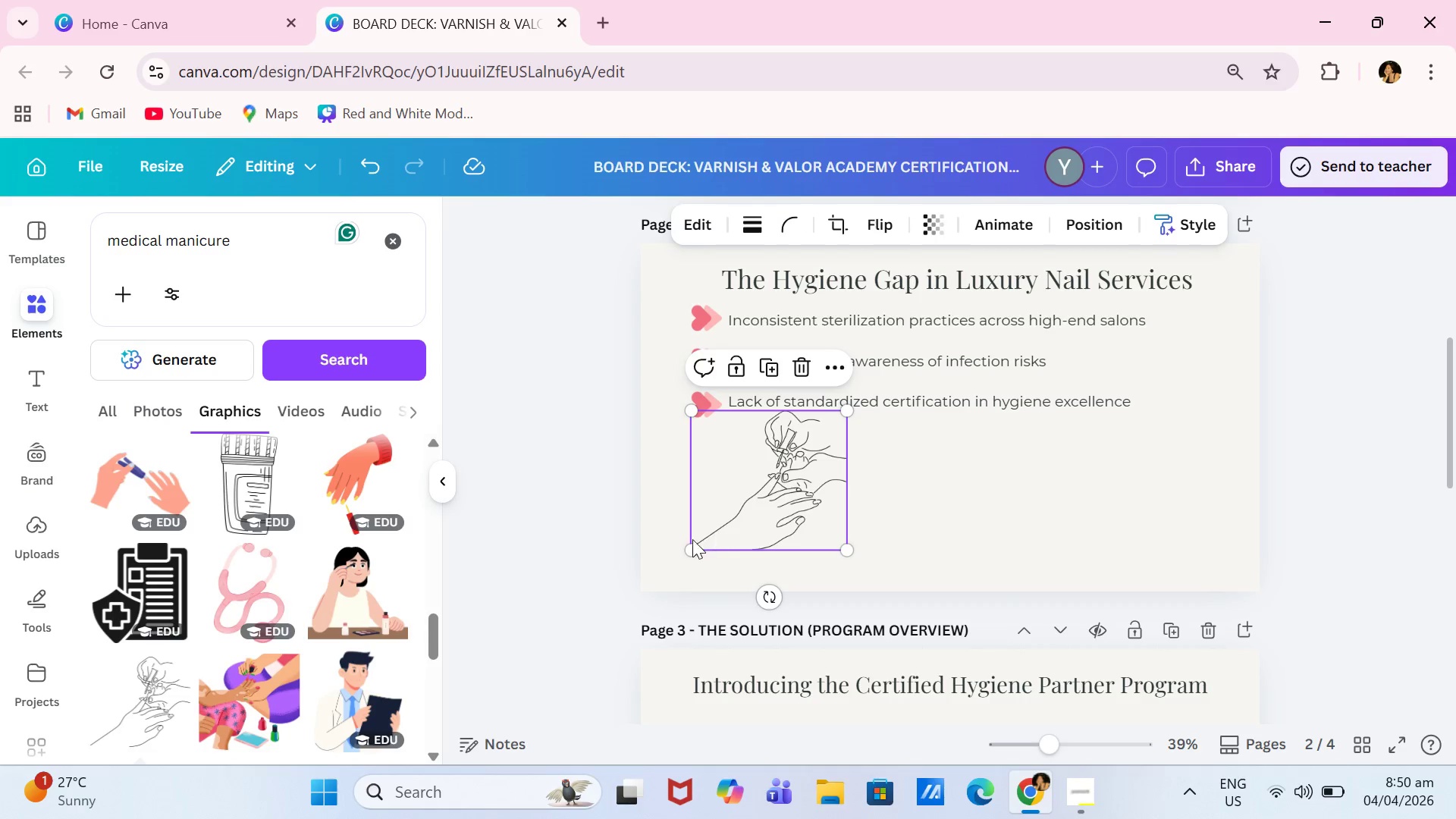 
left_click_drag(start_coordinate=[690, 541], to_coordinate=[673, 559])
 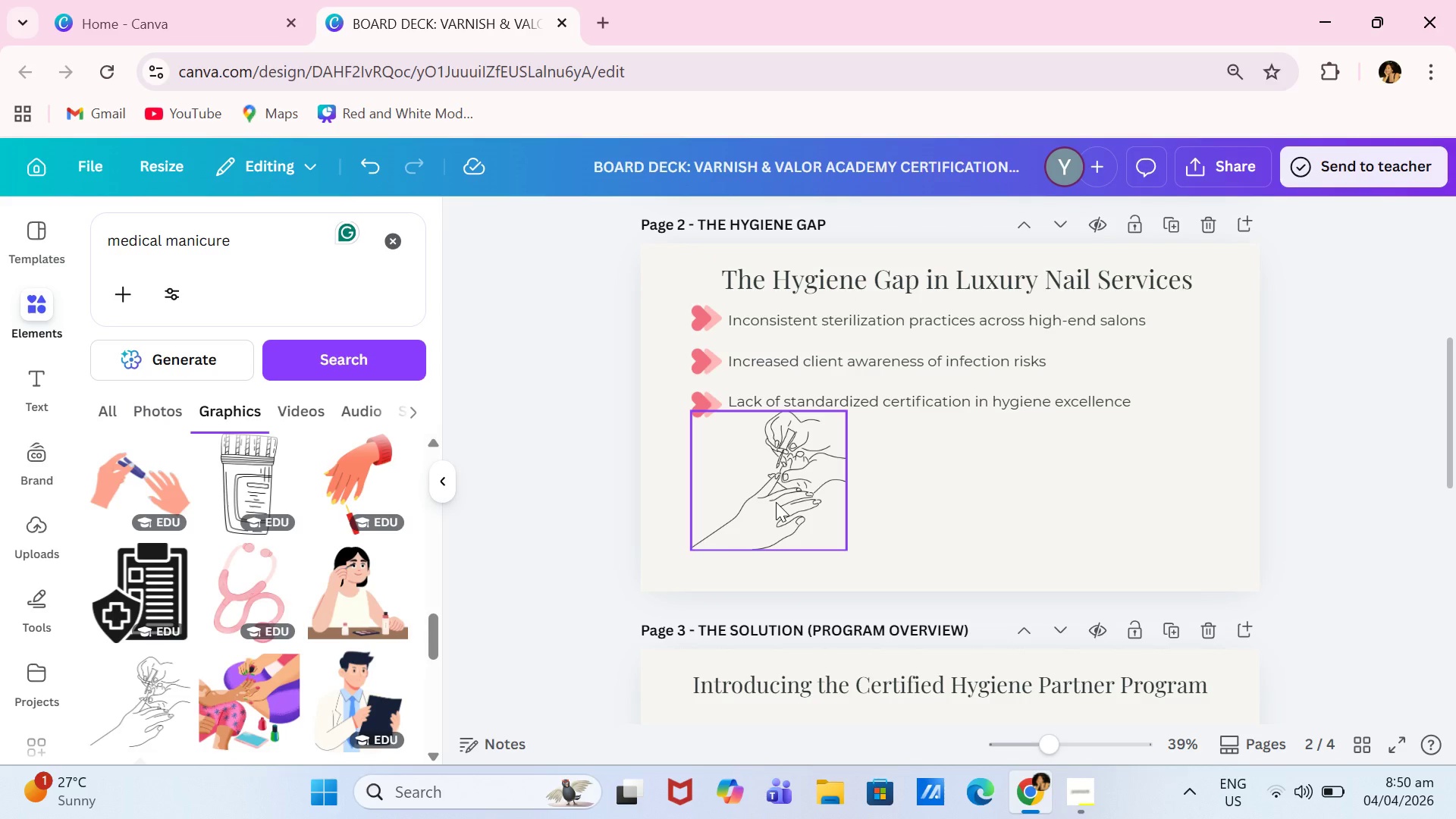 
key(Backspace)
 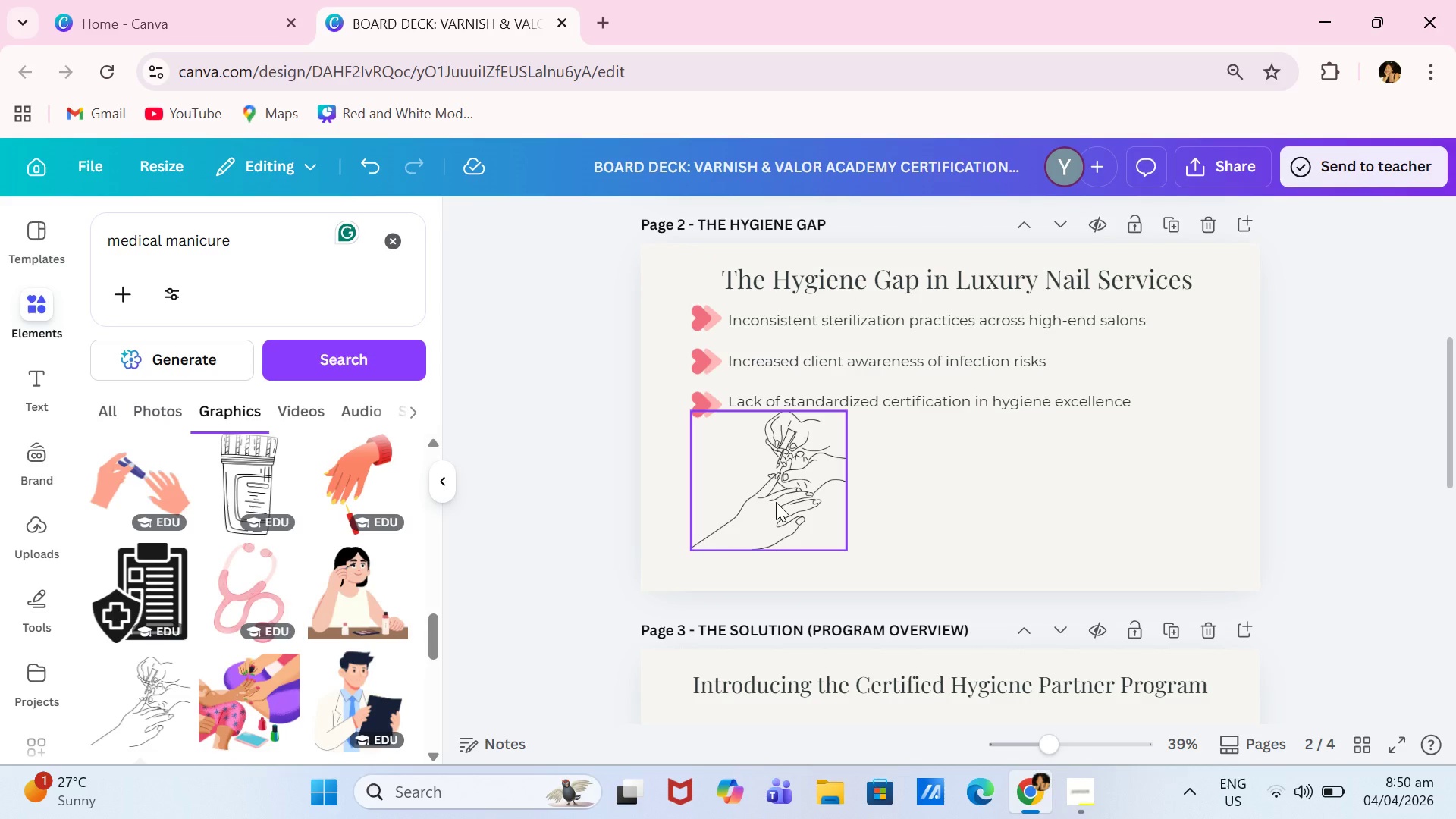 
left_click([776, 502])
 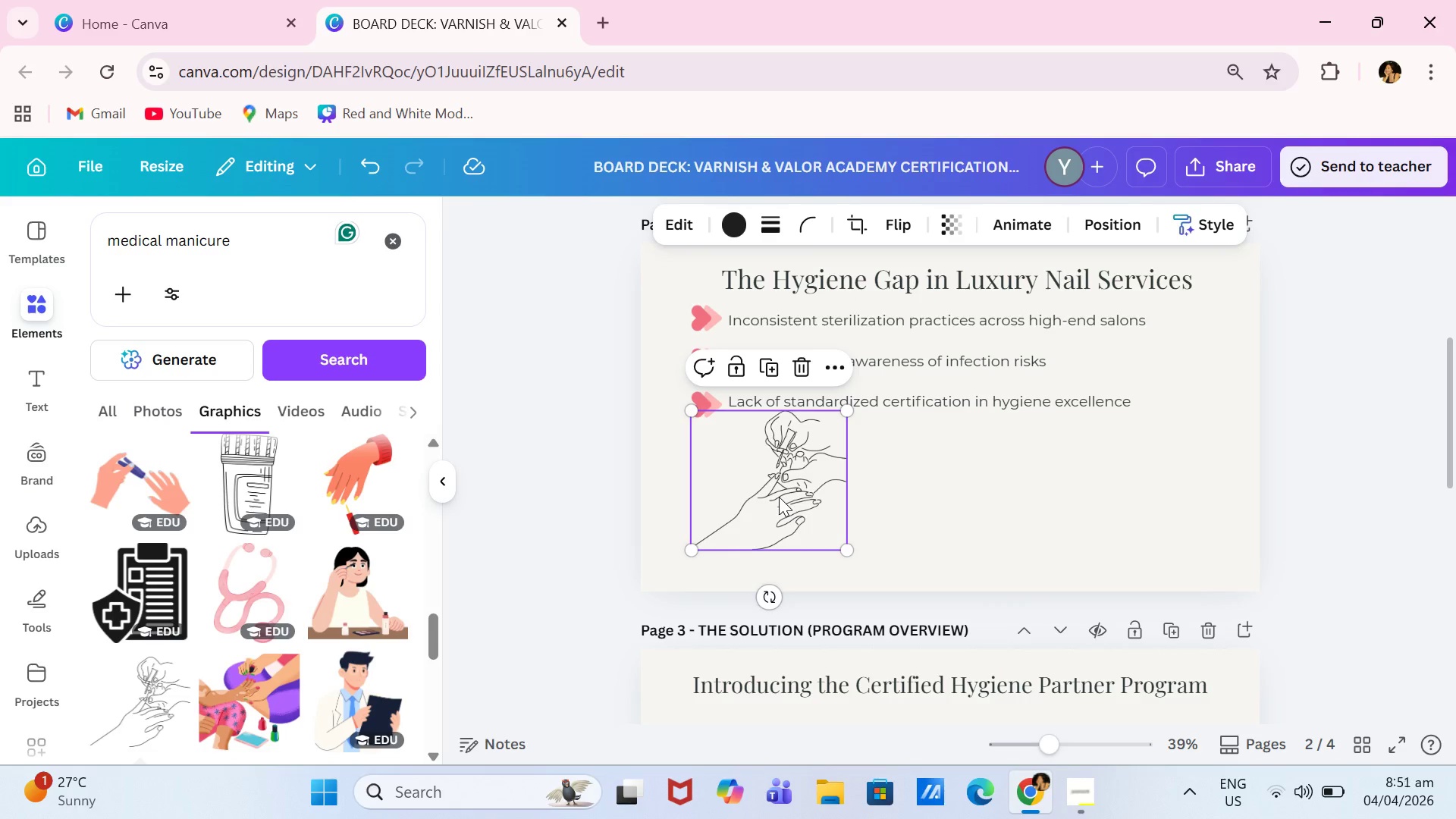 
key(Backspace)
 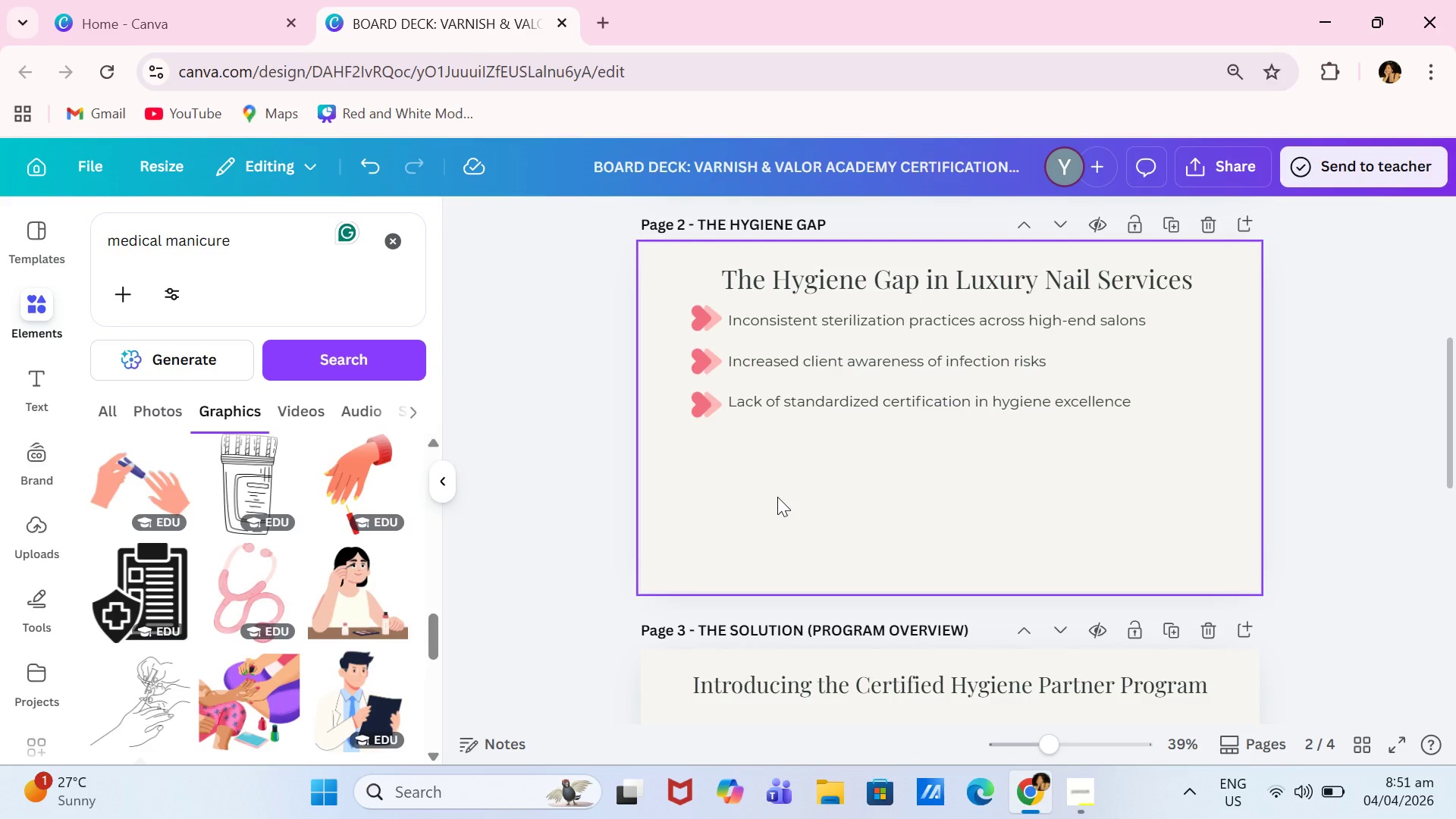 
scroll: coordinate [739, 535], scroll_direction: up, amount: 6.0
 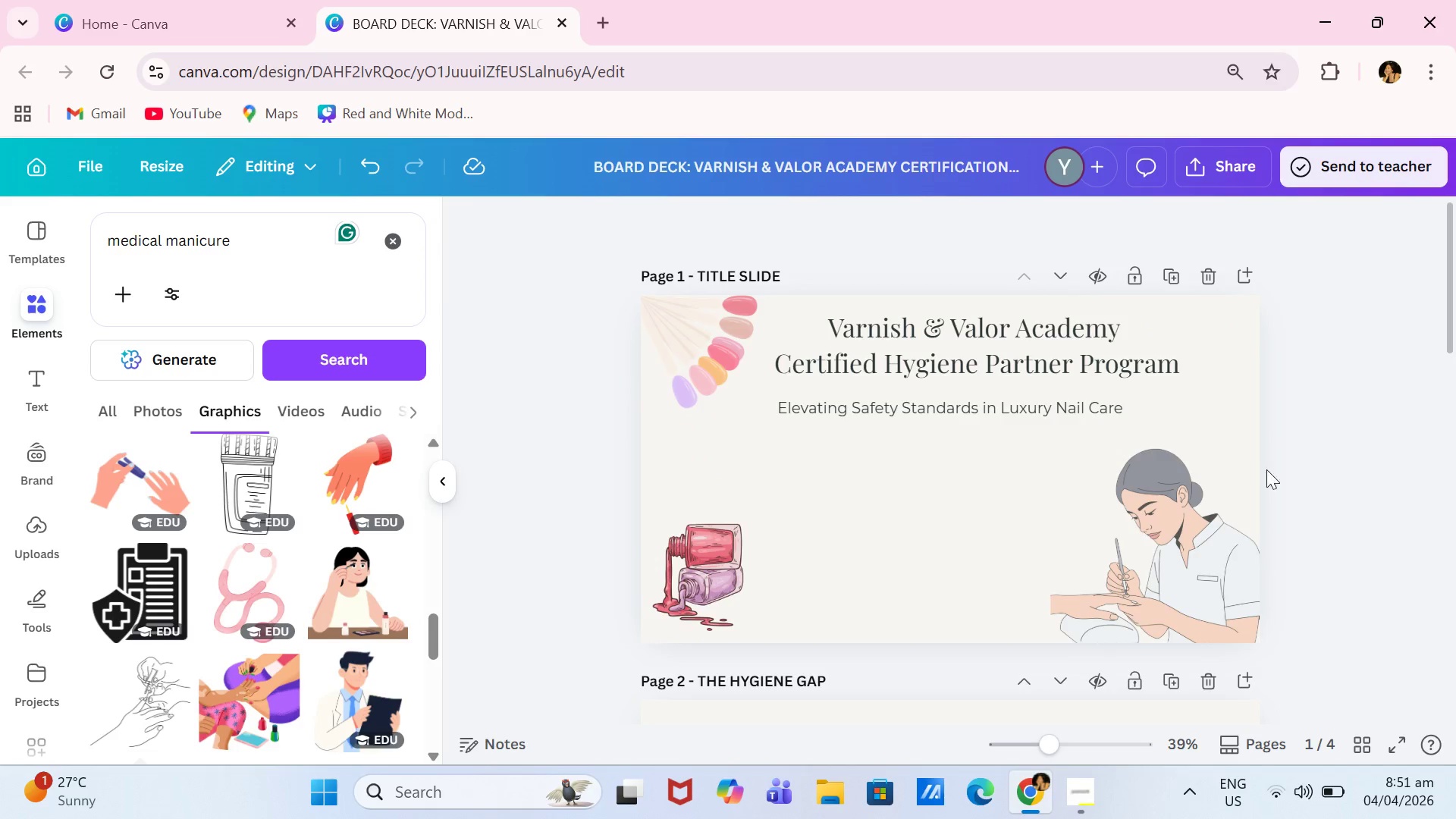 
wait(8.14)
 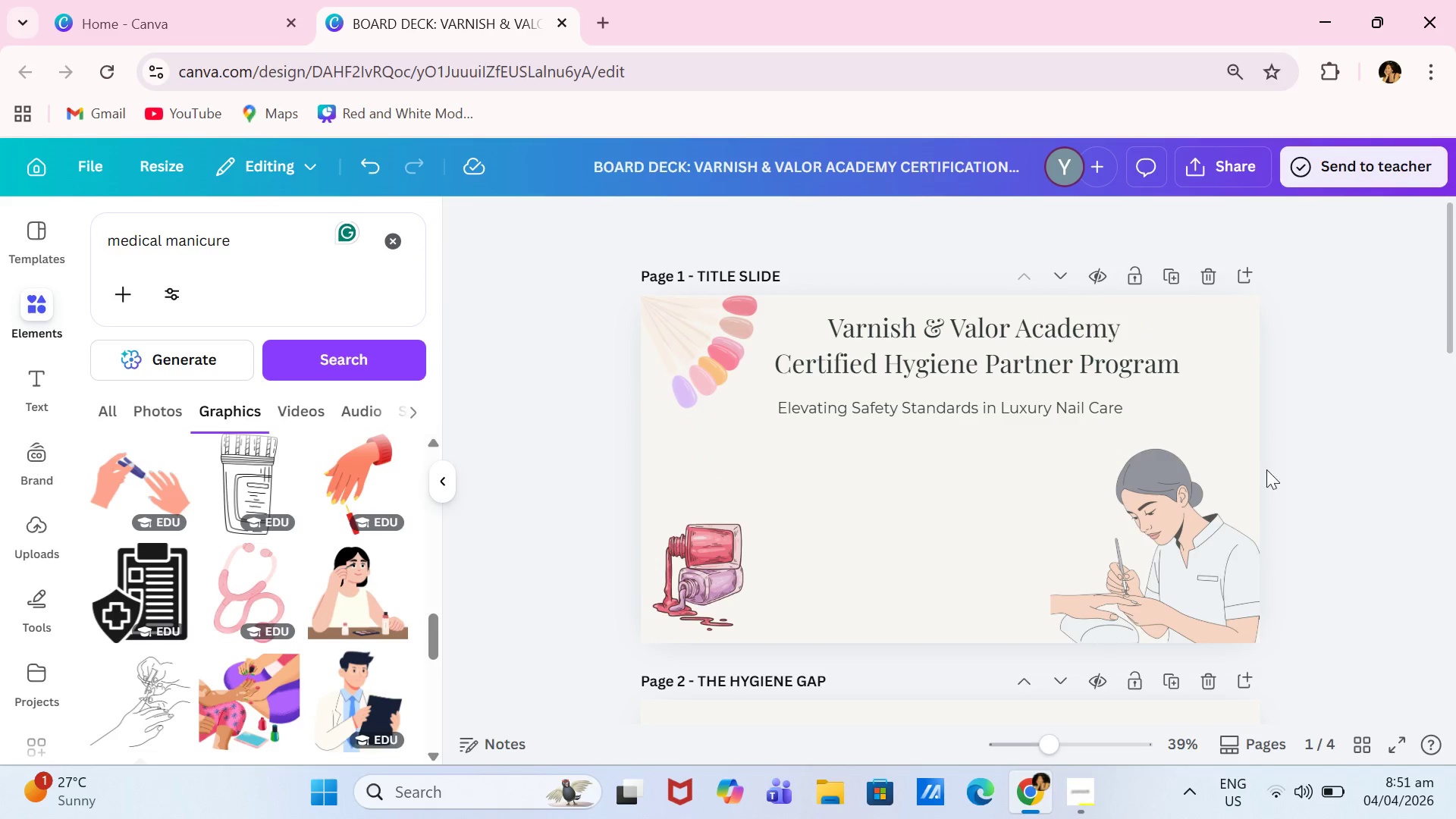 
left_click_drag(start_coordinate=[945, 409], to_coordinate=[937, 490])
 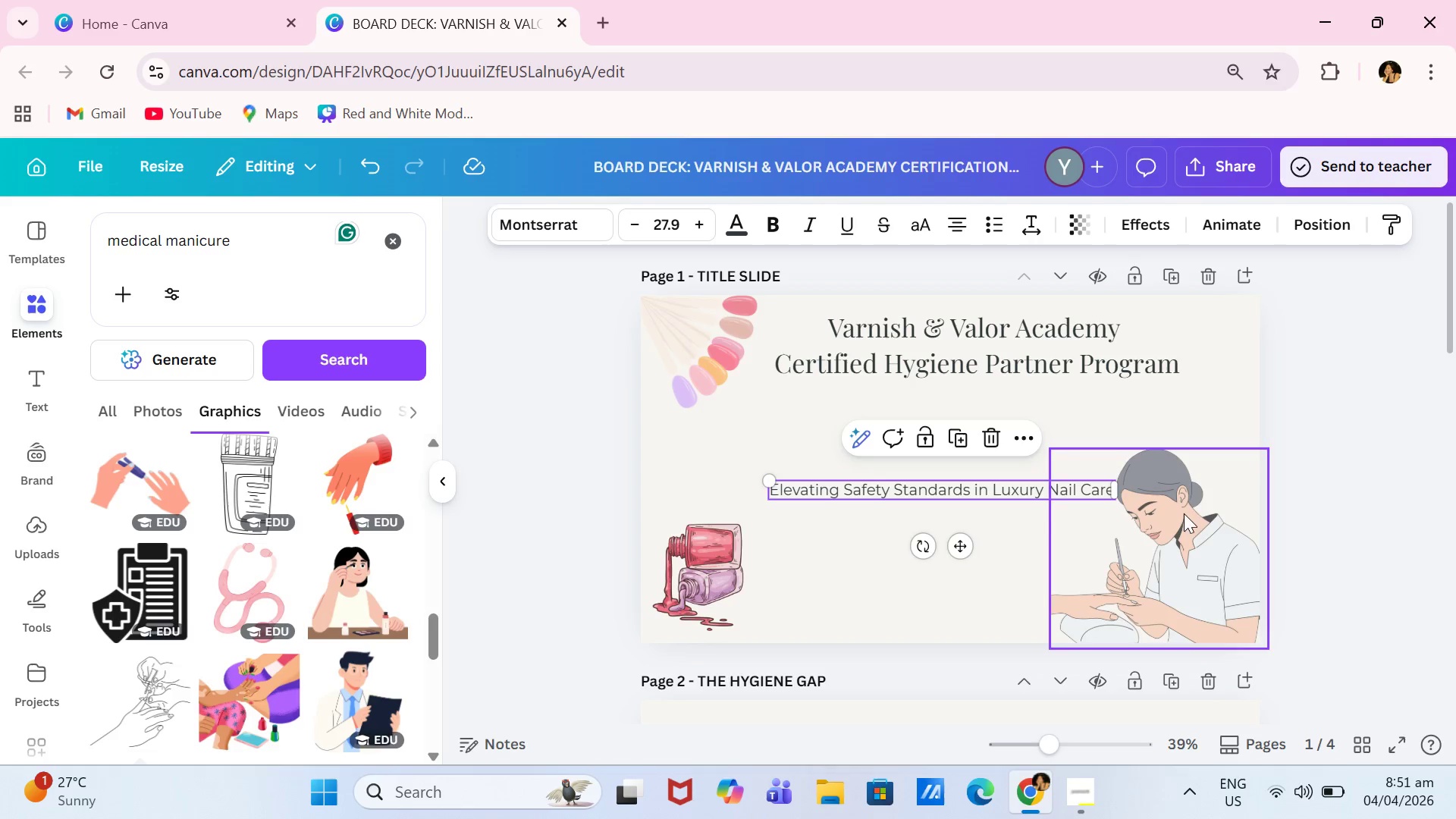 
left_click_drag(start_coordinate=[1191, 522], to_coordinate=[1190, 548])
 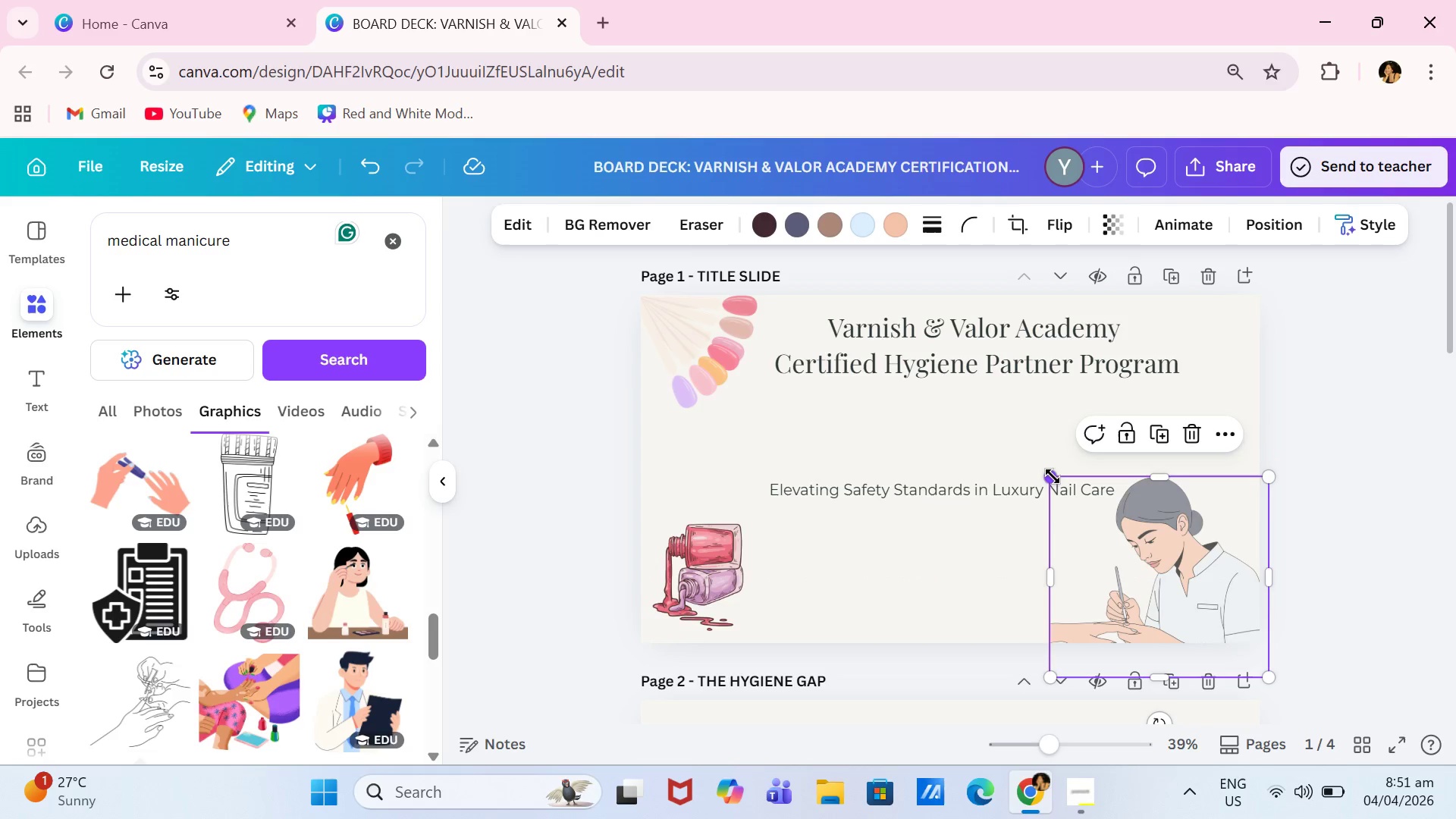 
left_click_drag(start_coordinate=[1053, 476], to_coordinate=[916, 322])
 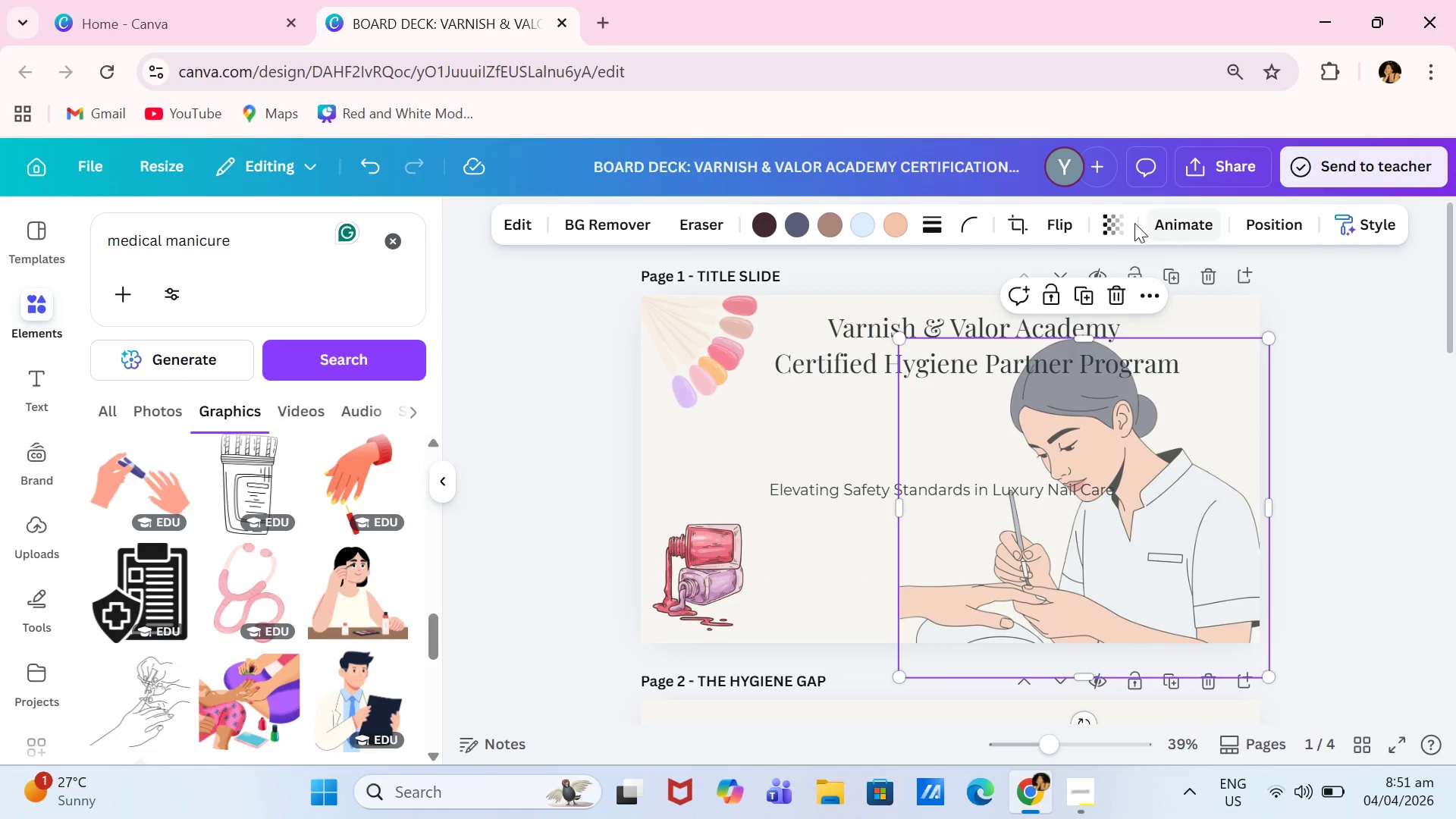 
left_click([1117, 226])
 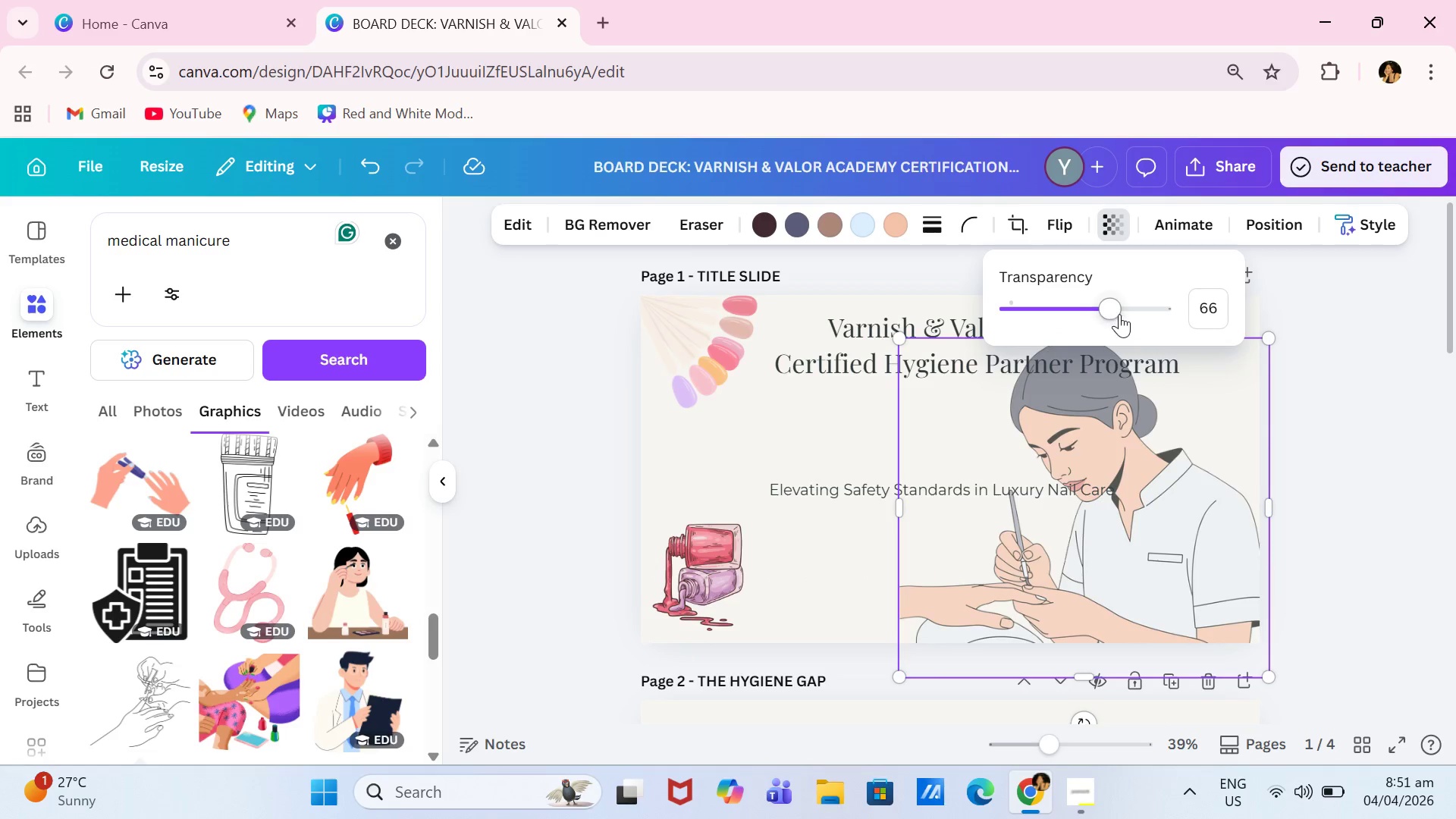 
left_click_drag(start_coordinate=[1116, 314], to_coordinate=[1058, 317])
 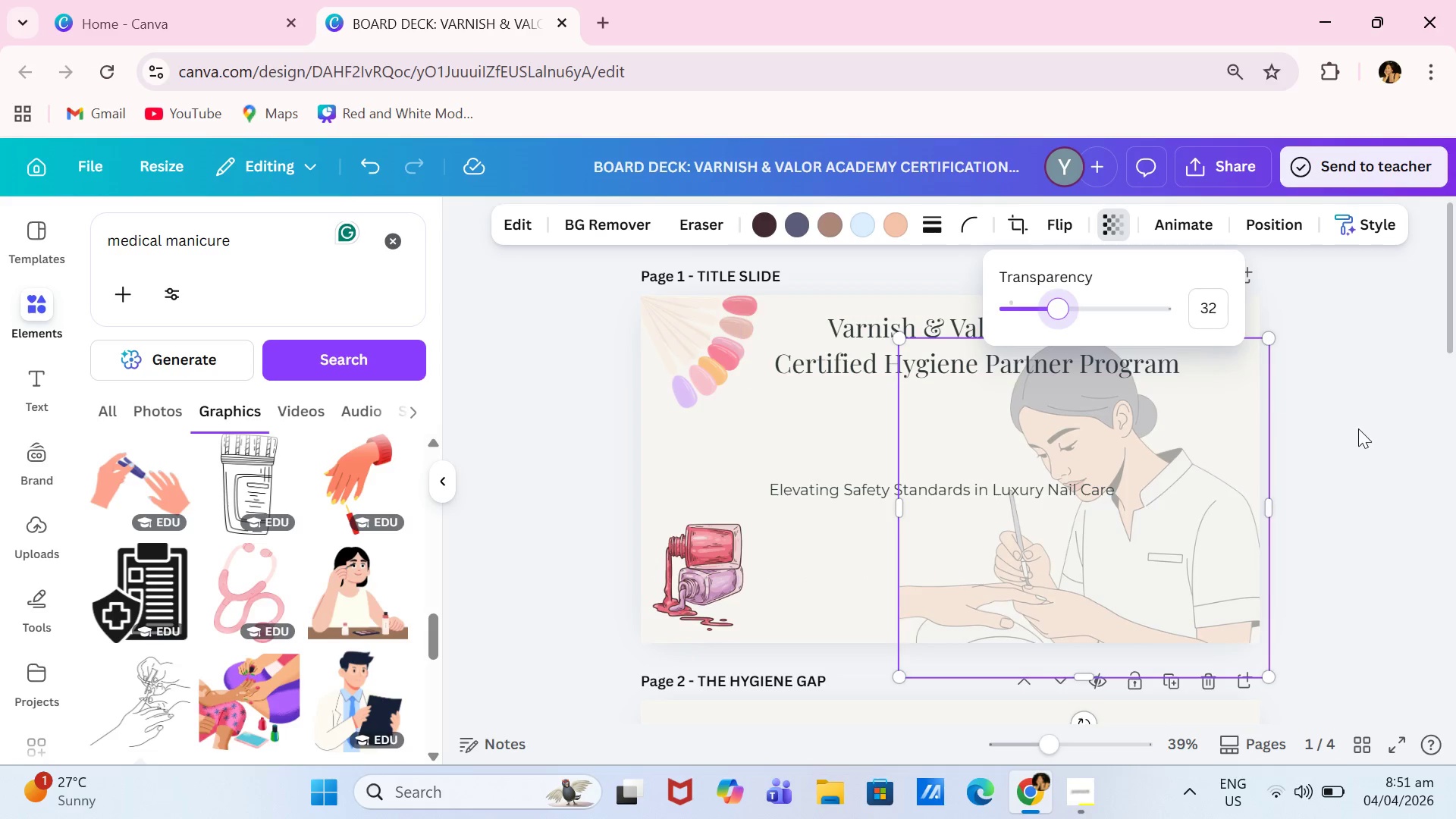 
left_click([1358, 431])
 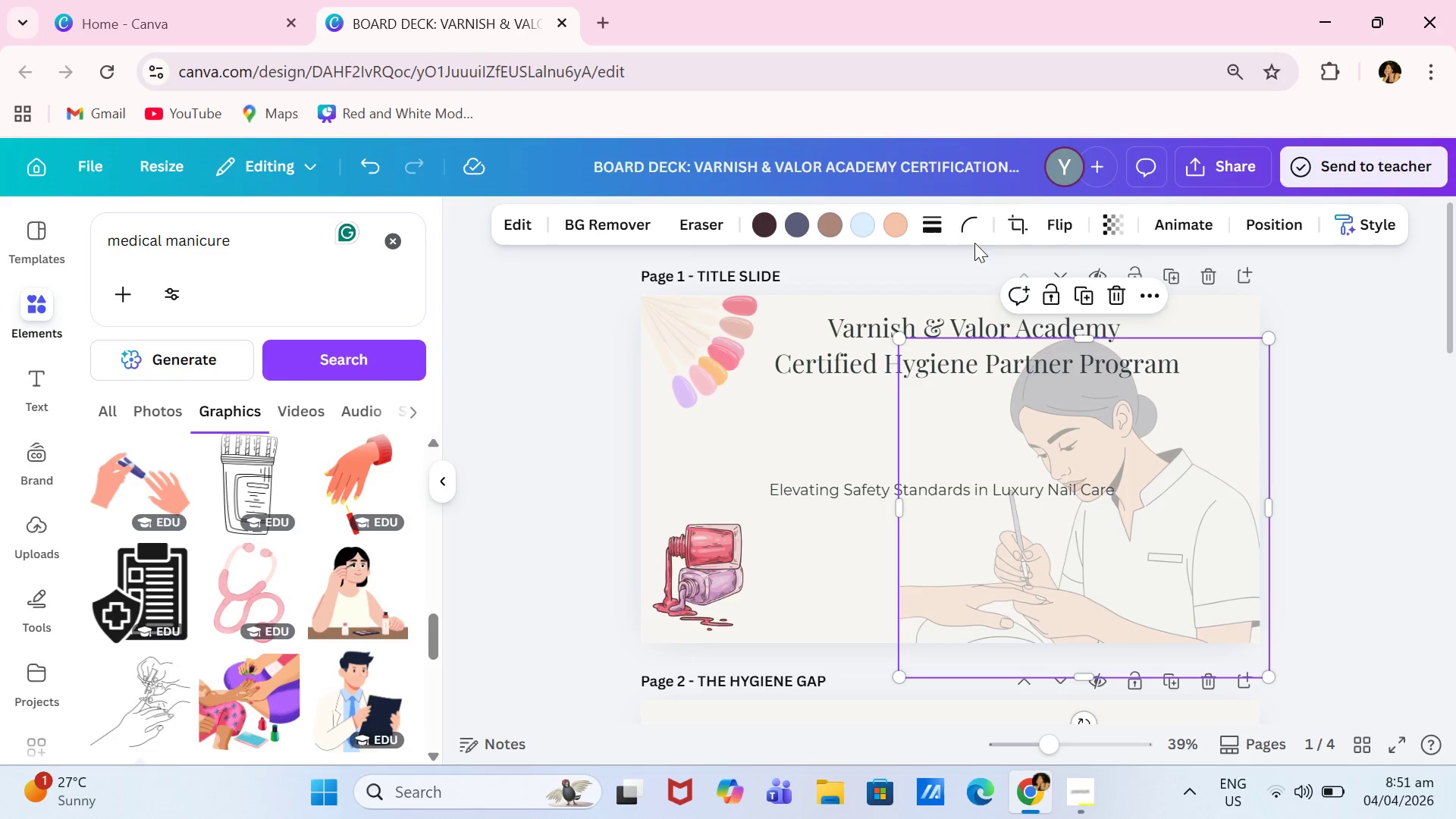 
left_click([1283, 228])
 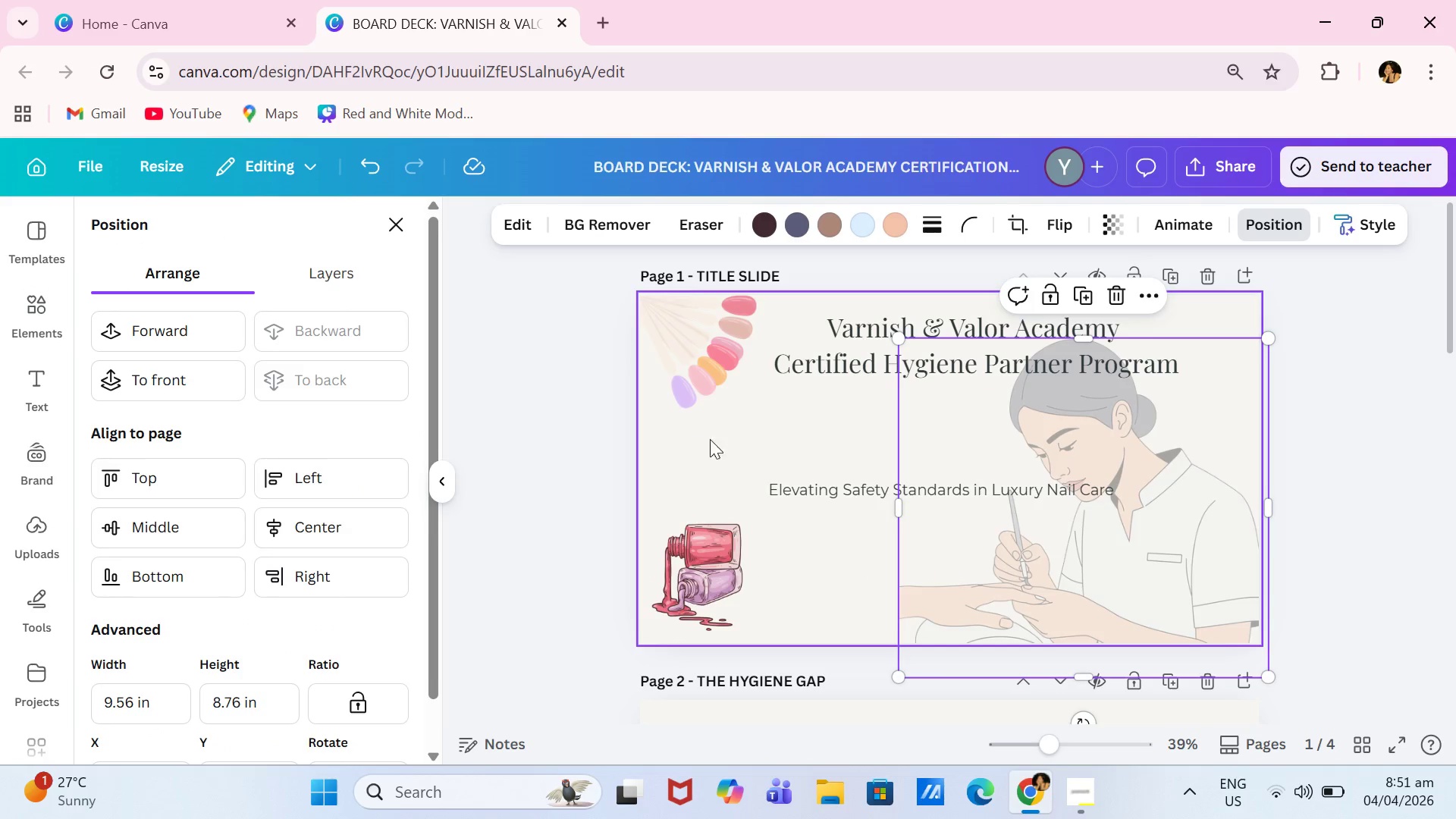 
left_click([815, 485])
 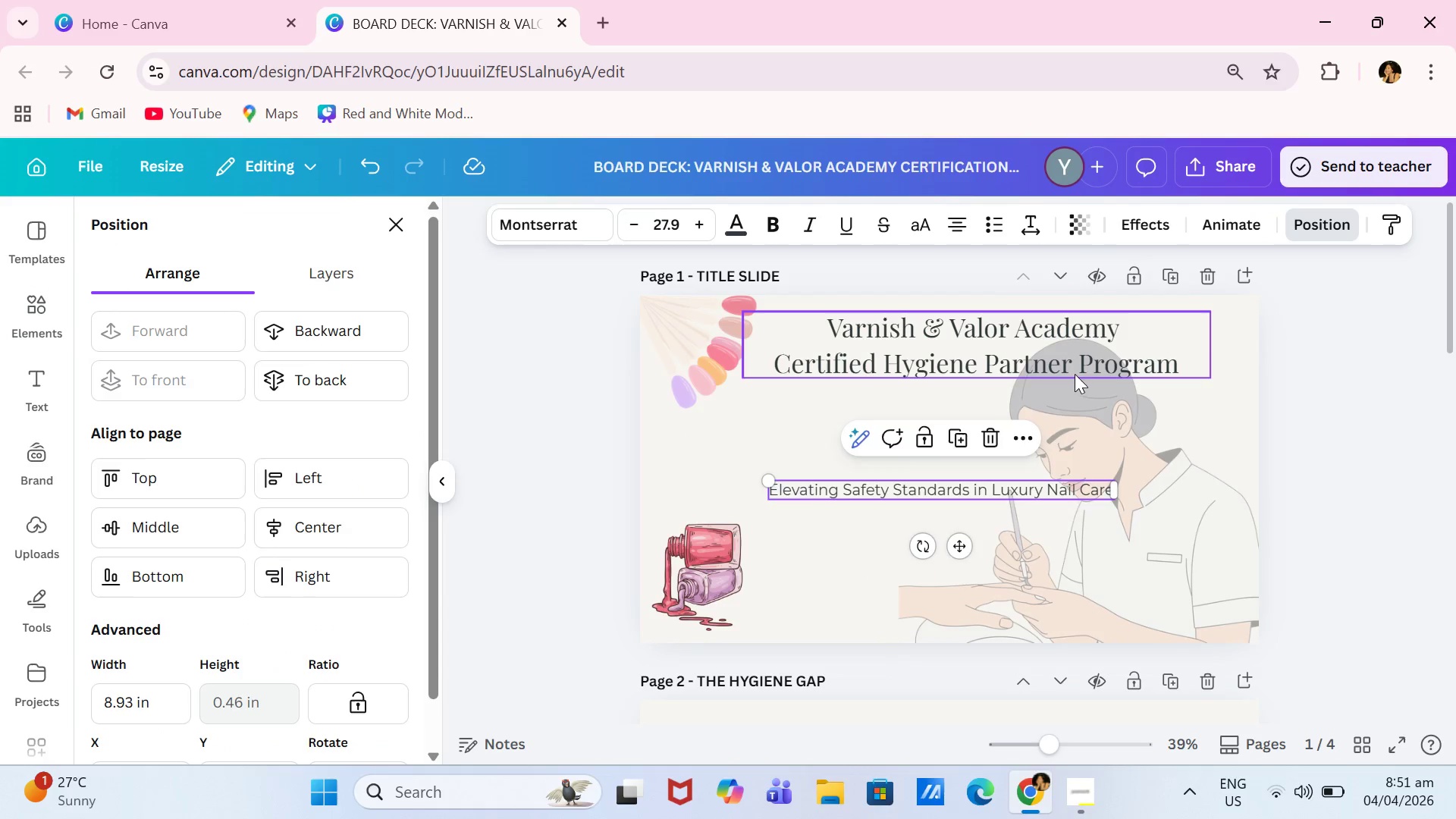 
left_click_drag(start_coordinate=[1073, 361], to_coordinate=[1072, 438])
 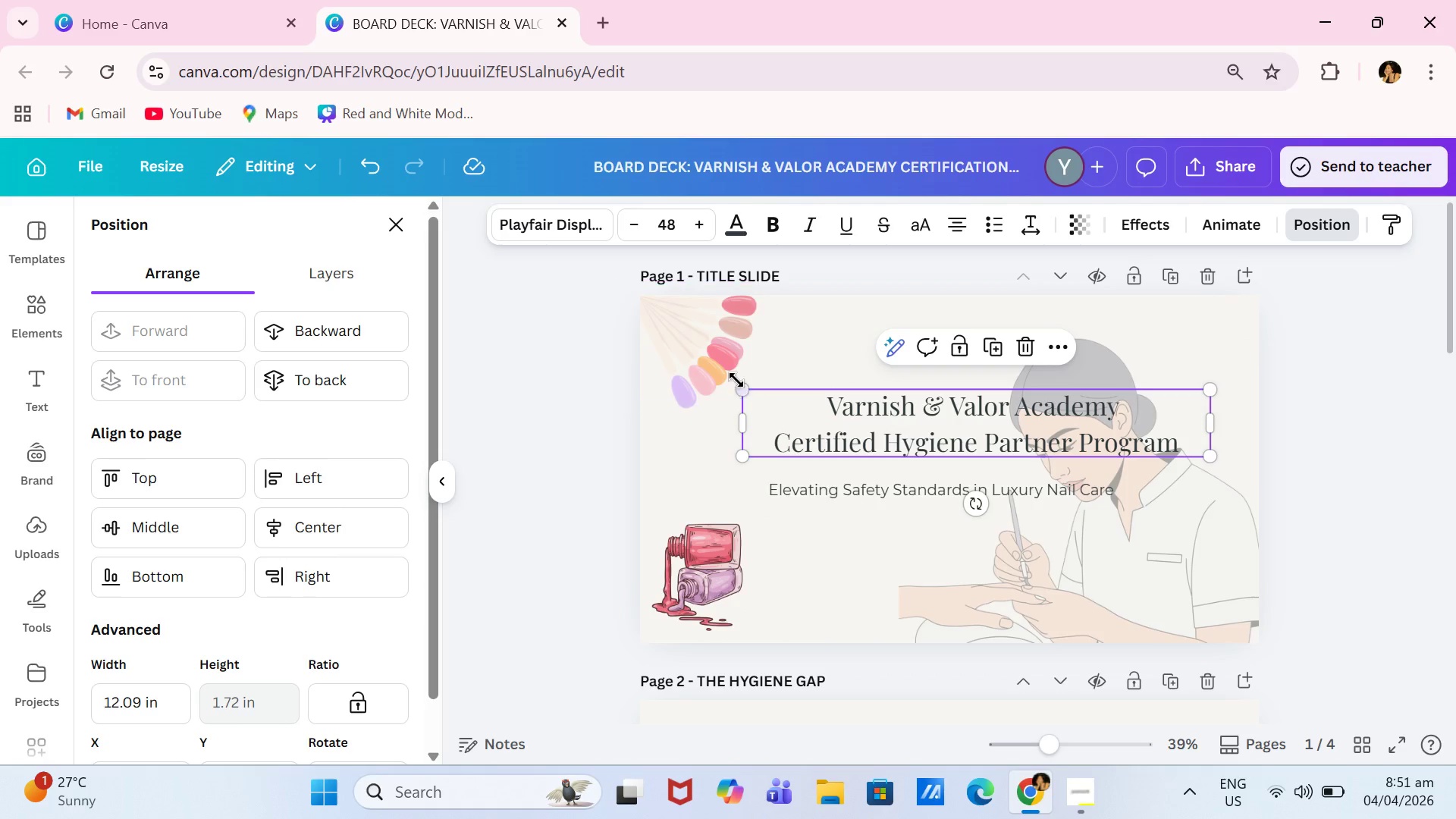 
left_click_drag(start_coordinate=[736, 381], to_coordinate=[689, 367])
 